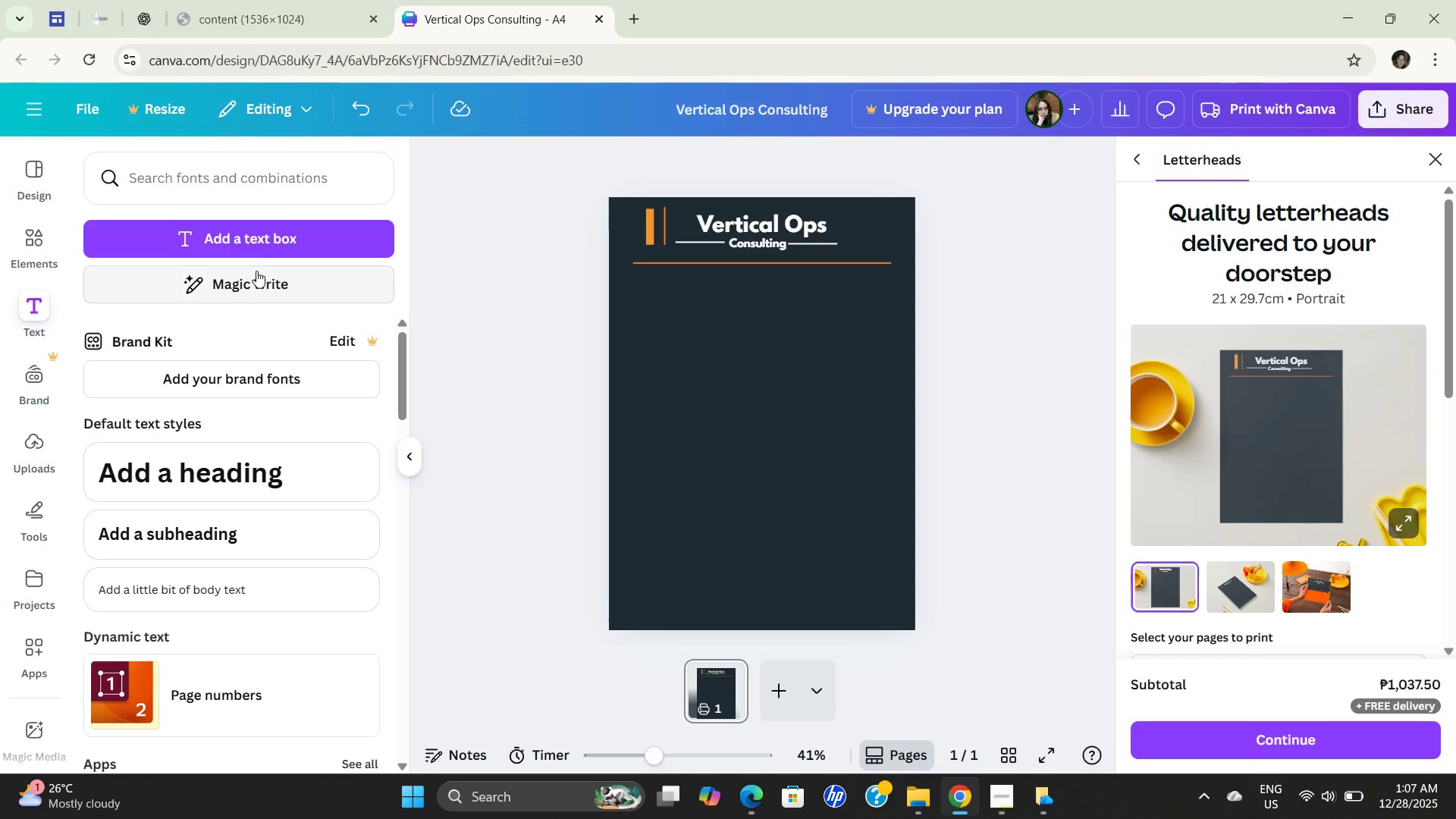 
left_click([256, 243])
 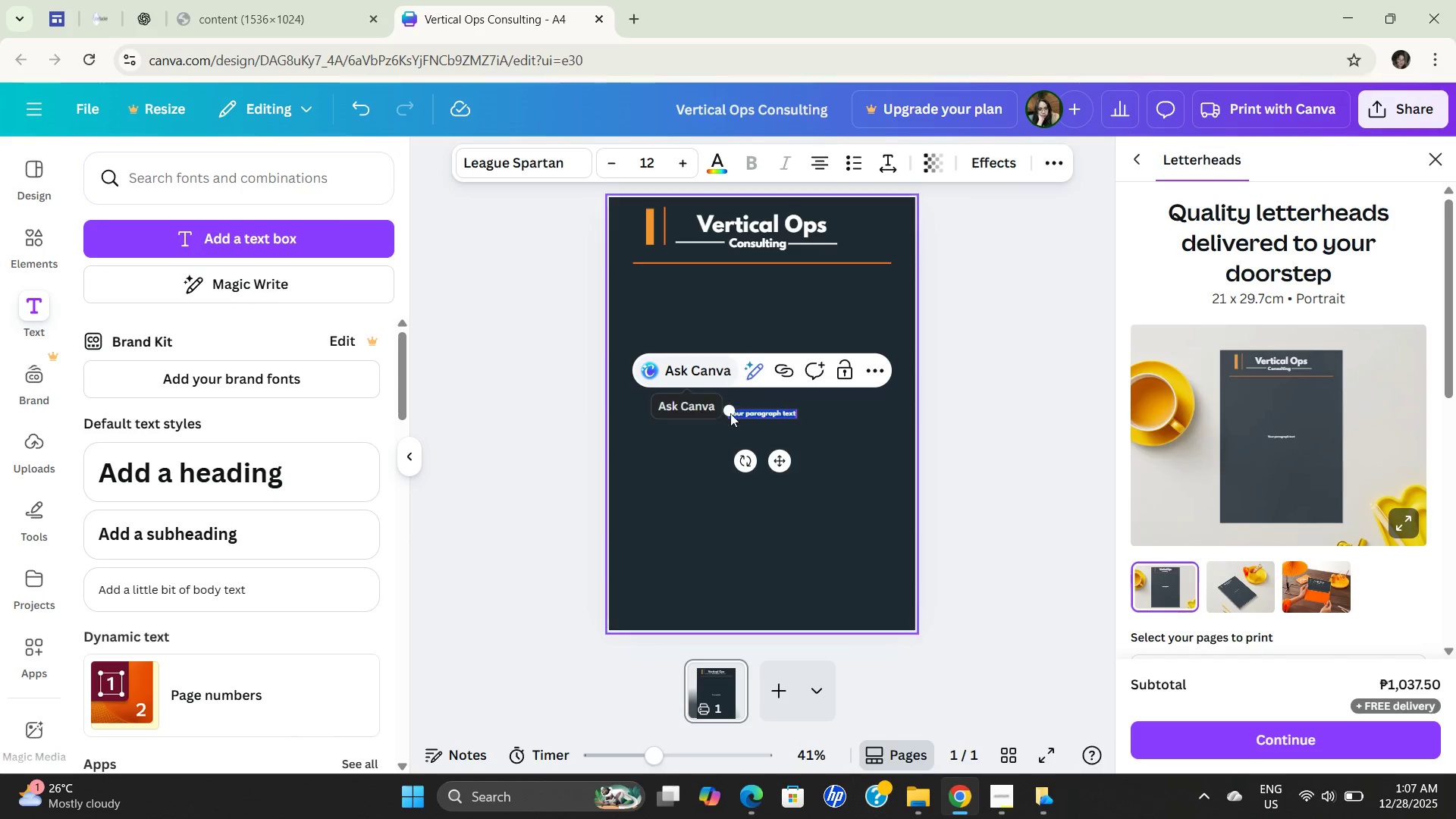 
key(Control+V)
 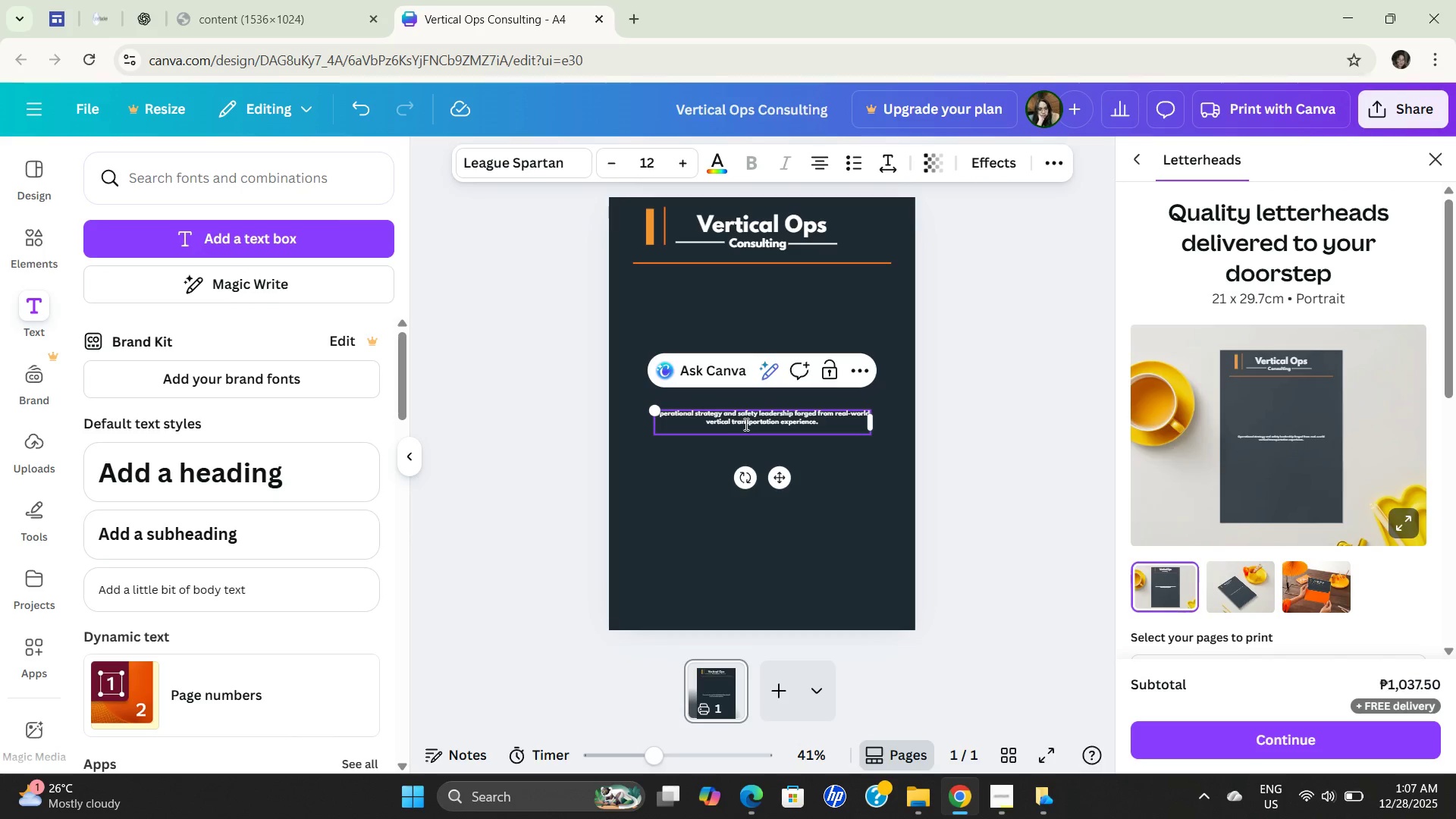 
left_click([745, 424])
 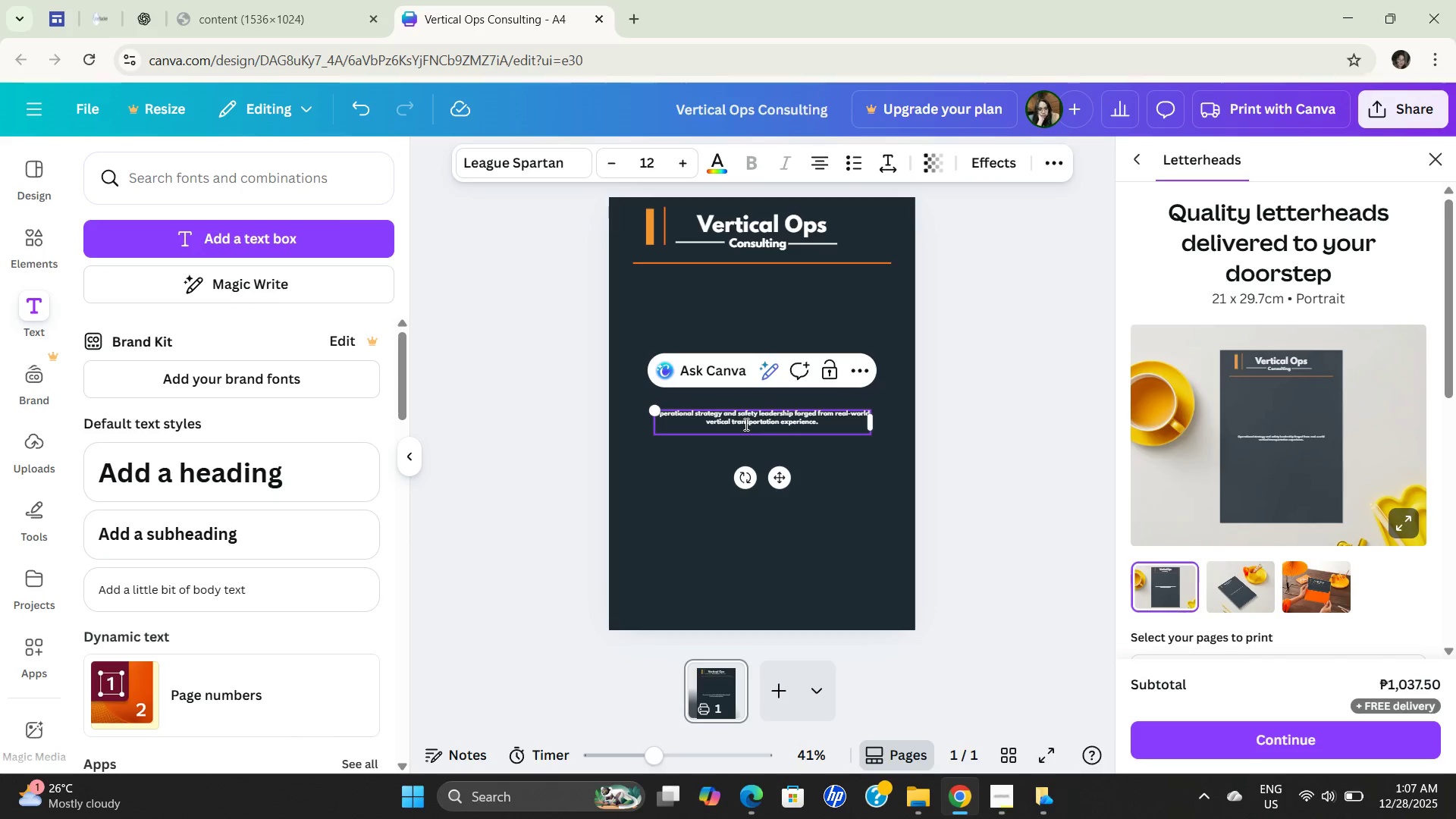 
key(Control+A)
 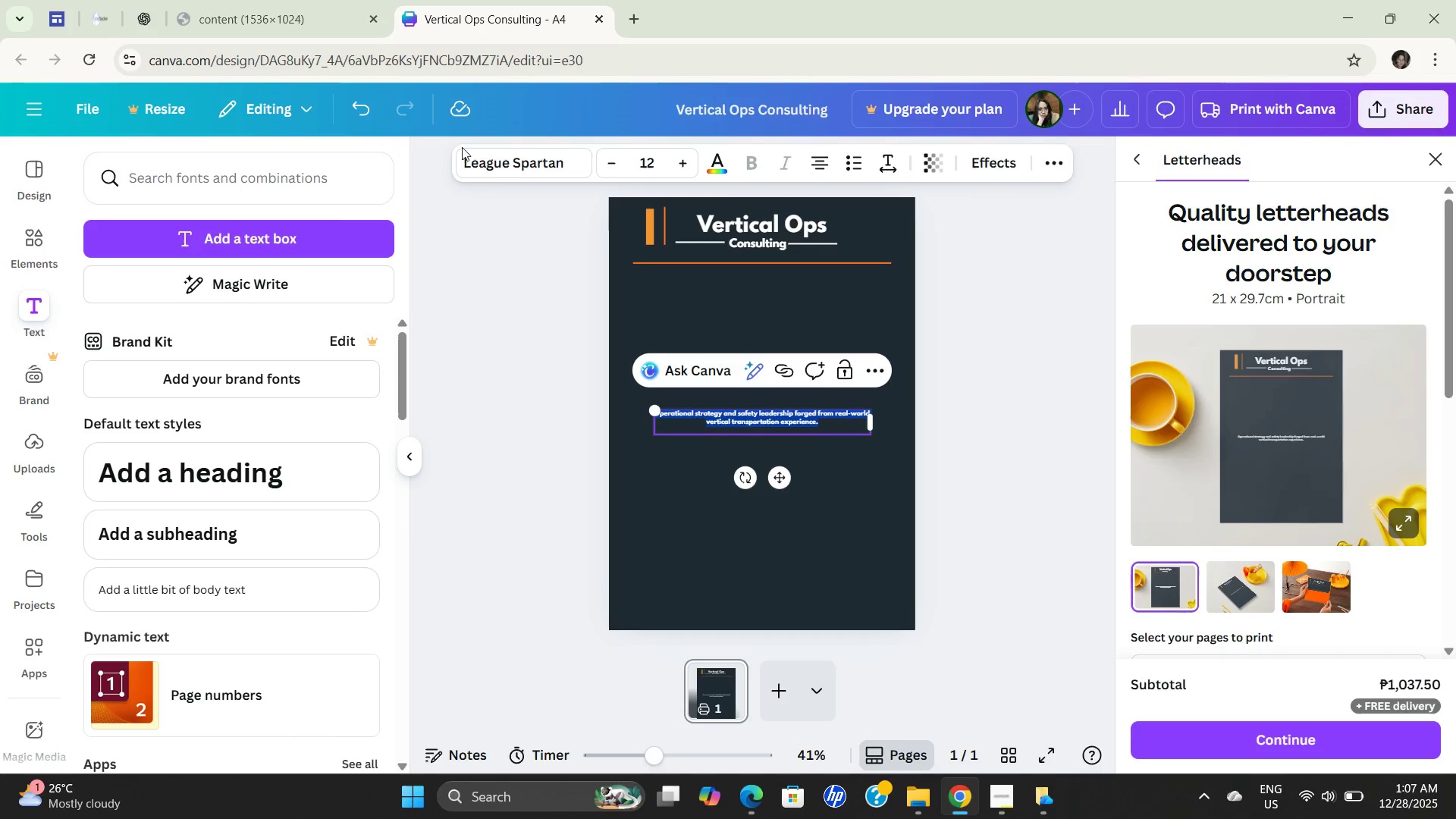 
left_click([529, 168])
 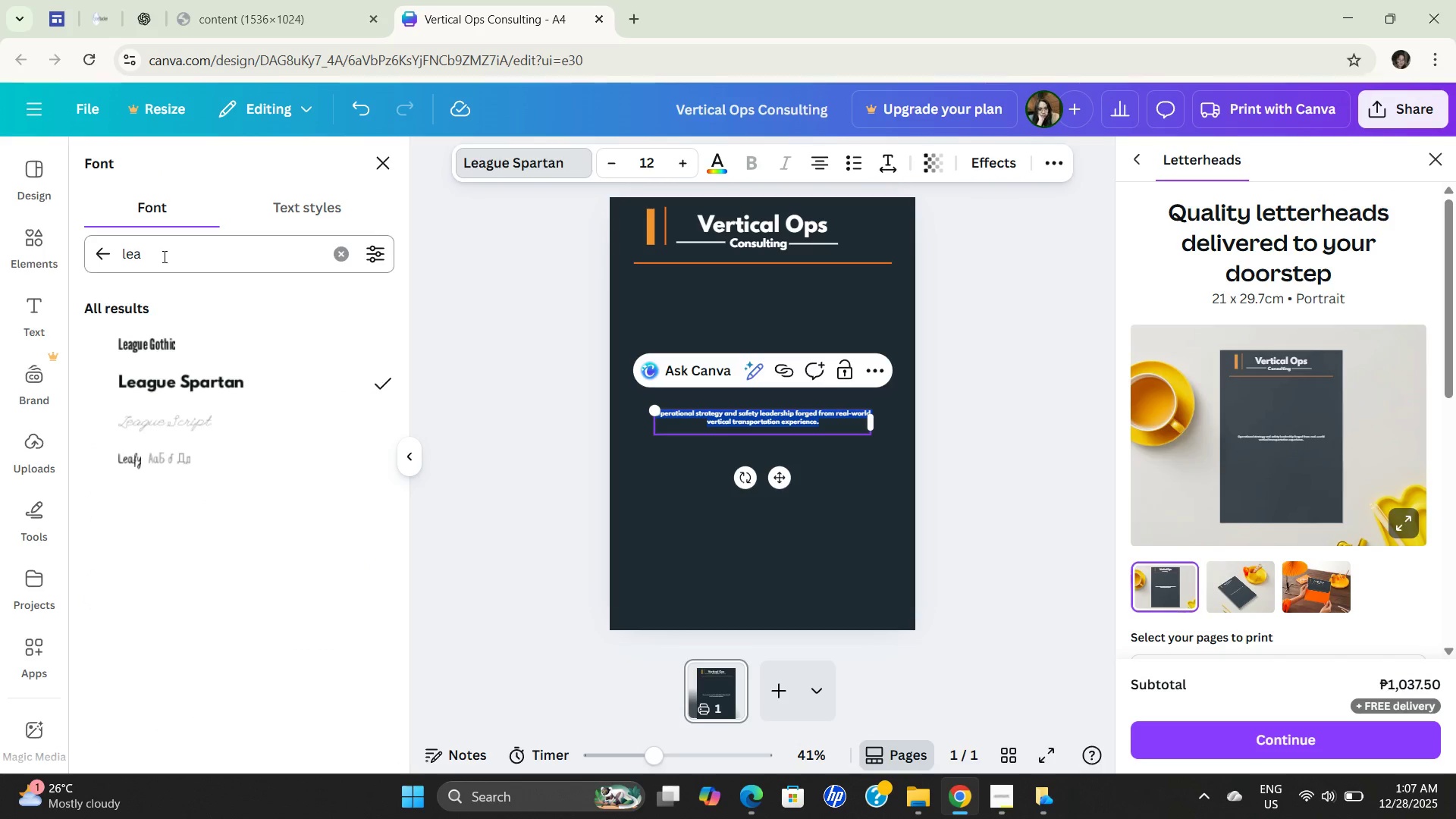 
left_click_drag(start_coordinate=[163, 256], to_coordinate=[35, 234])
 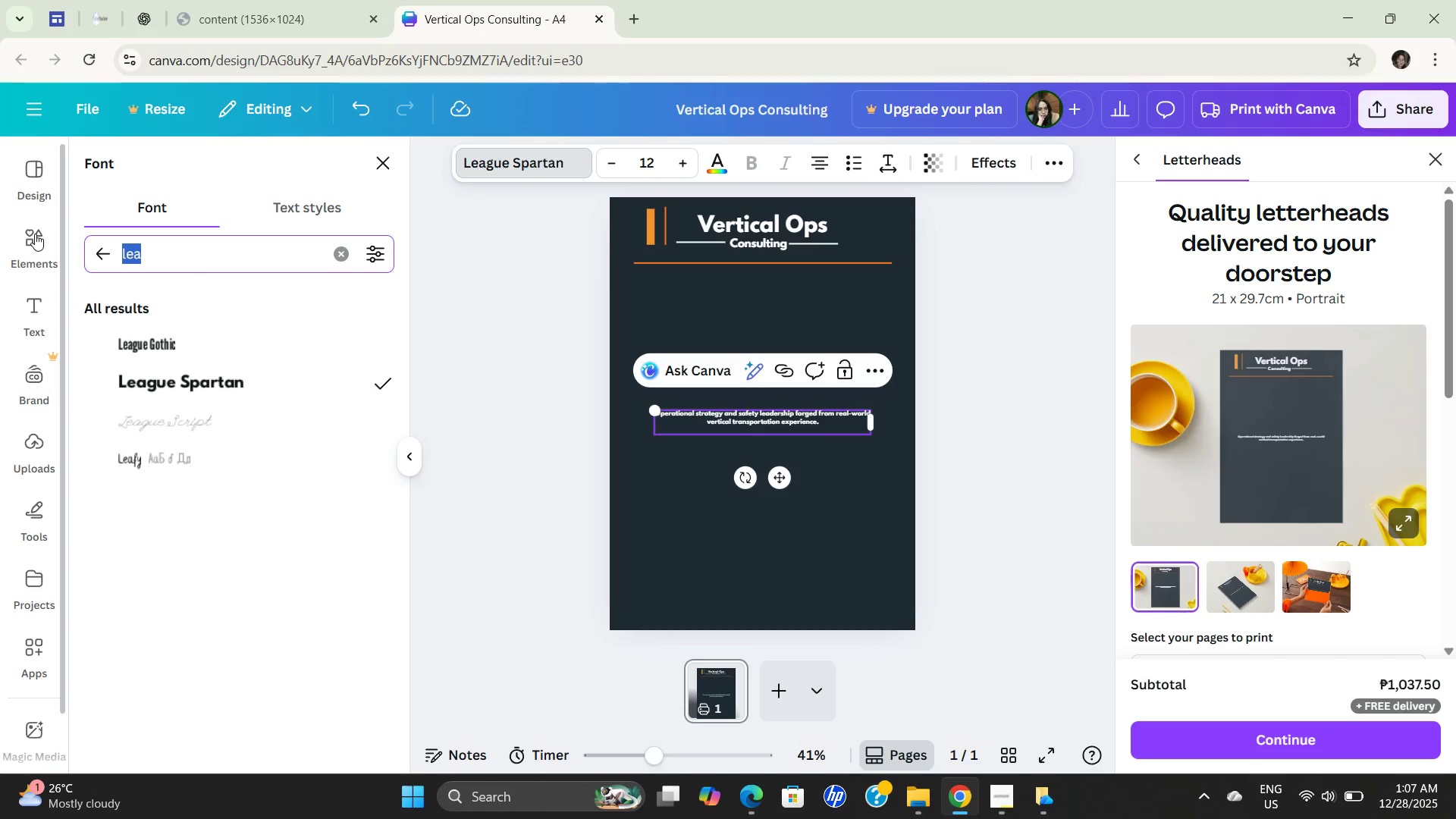 
type(inter)
 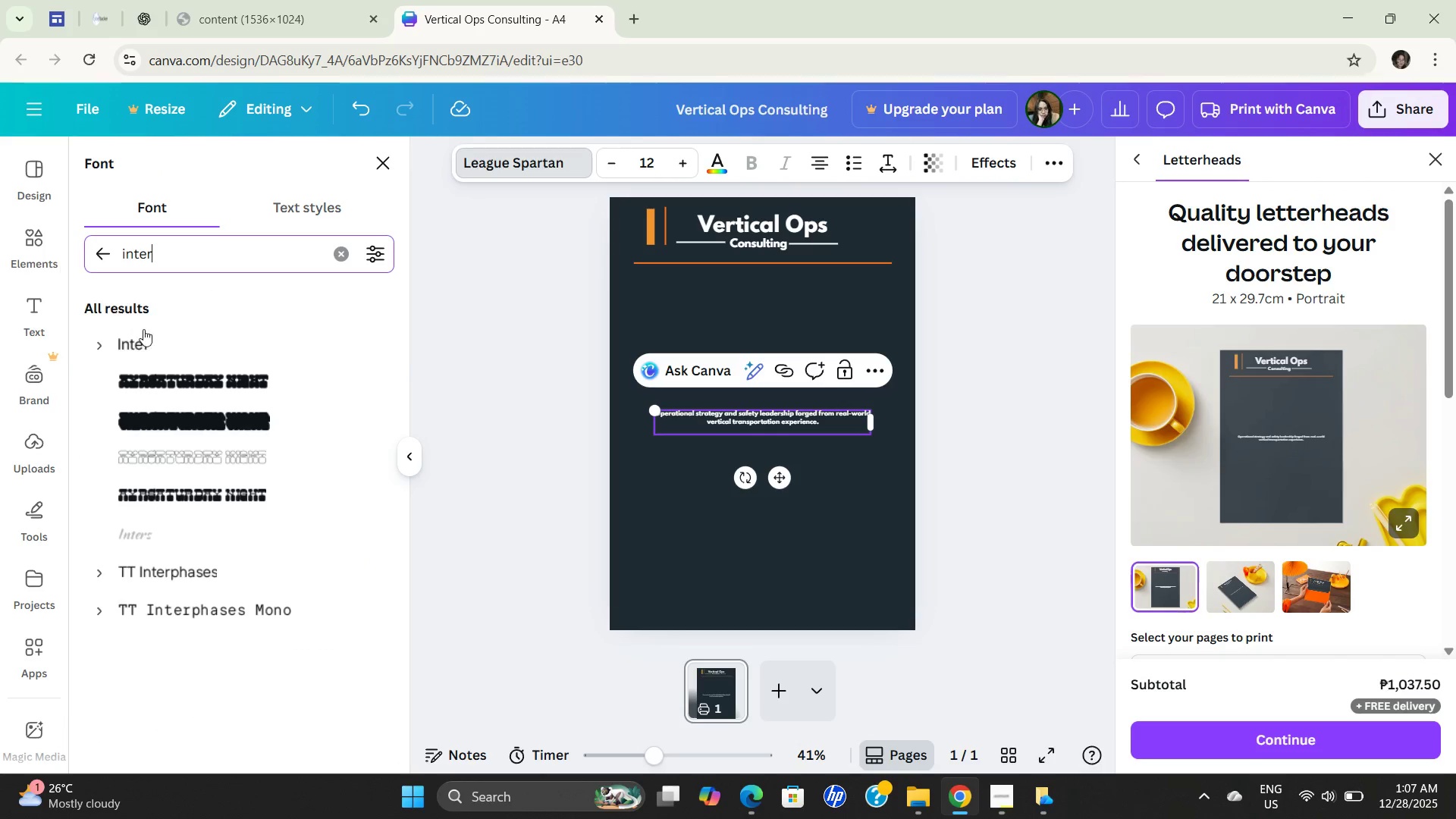 
left_click([161, 347])
 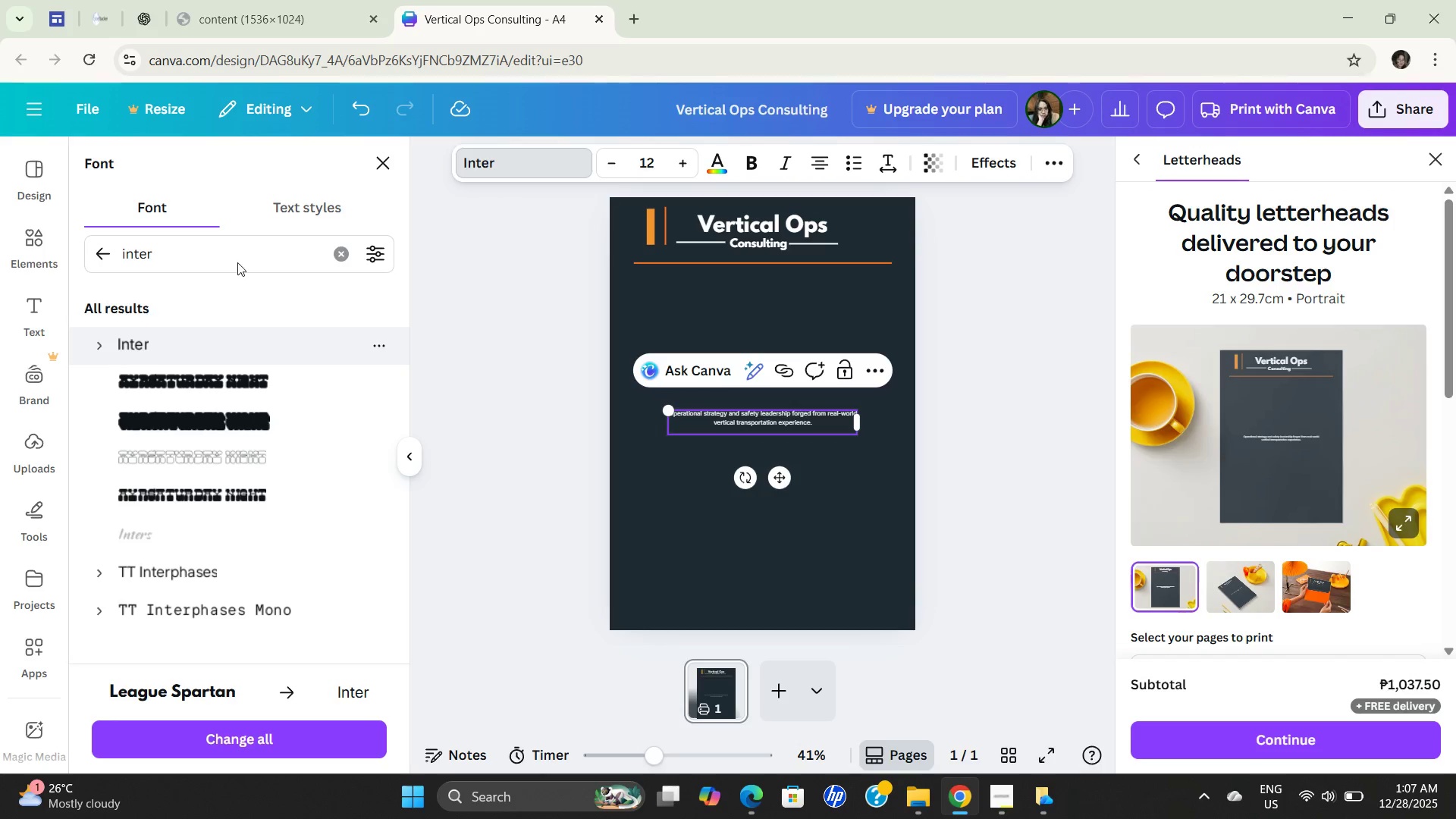 
left_click([147, 14])
 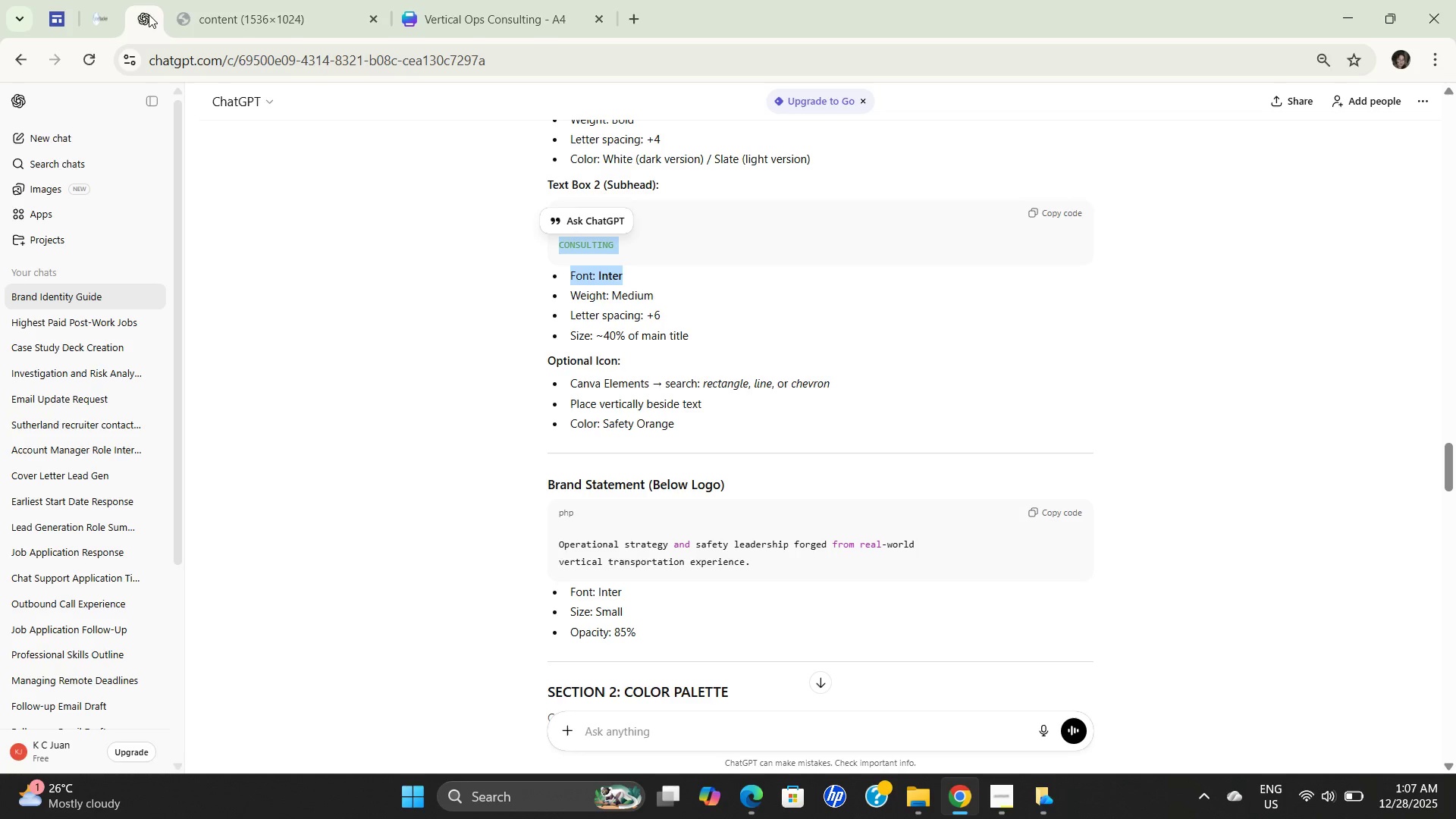 
mouse_move([397, 6])
 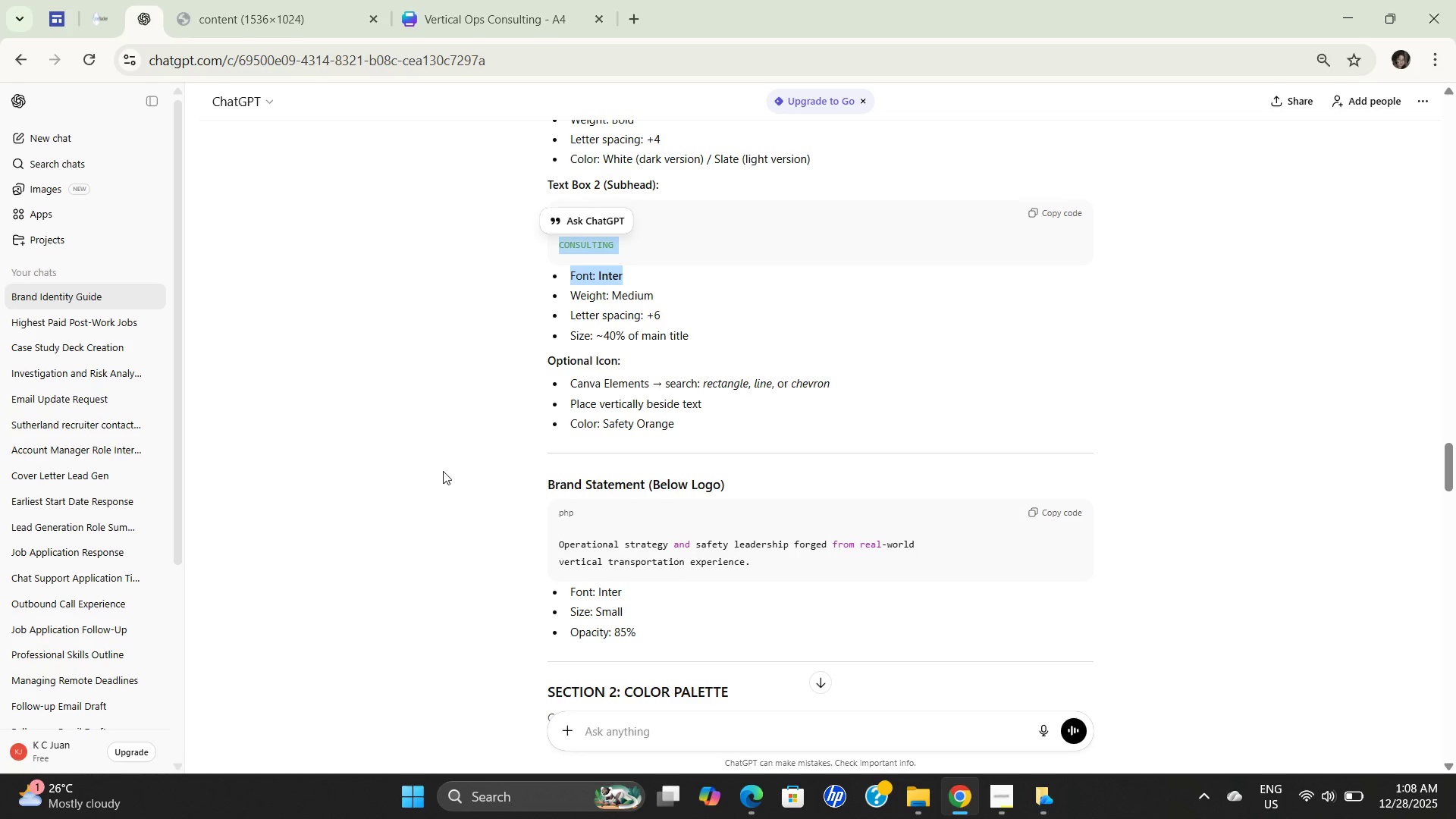 
wait(8.02)
 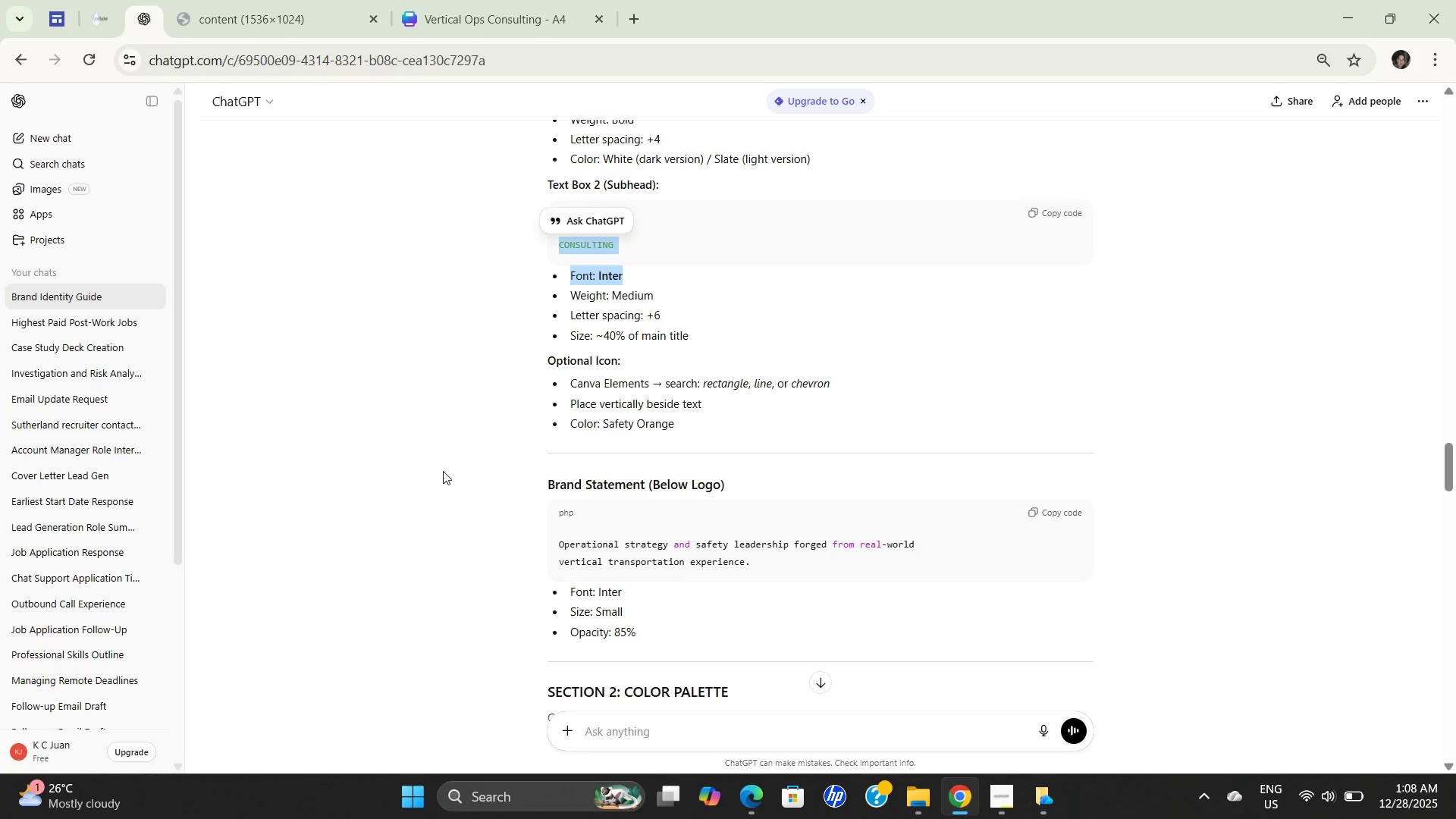 
scroll: coordinate [444, 471], scroll_direction: down, amount: 1.0
 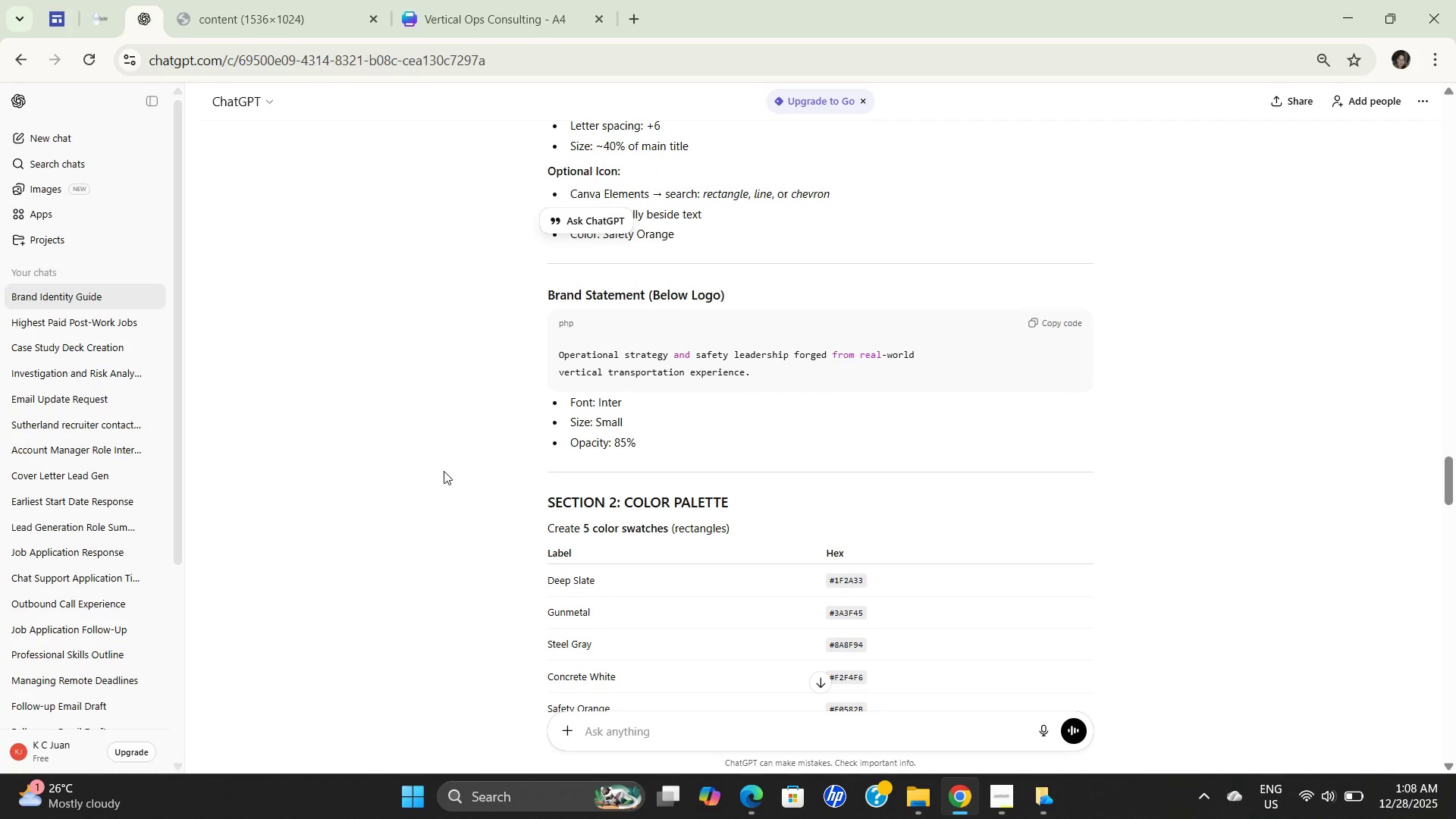 
wait(9.12)
 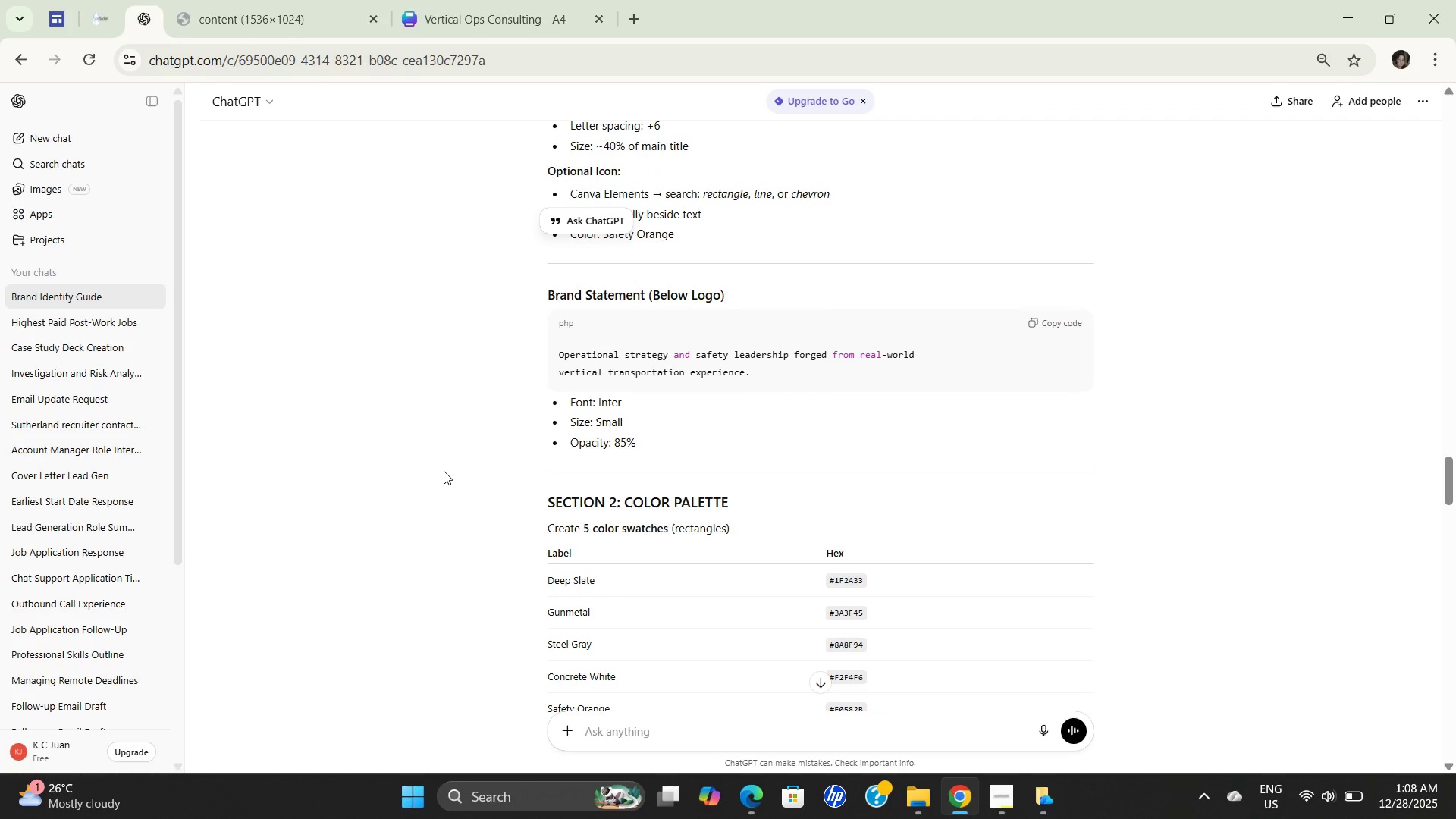 
left_click([460, 31])
 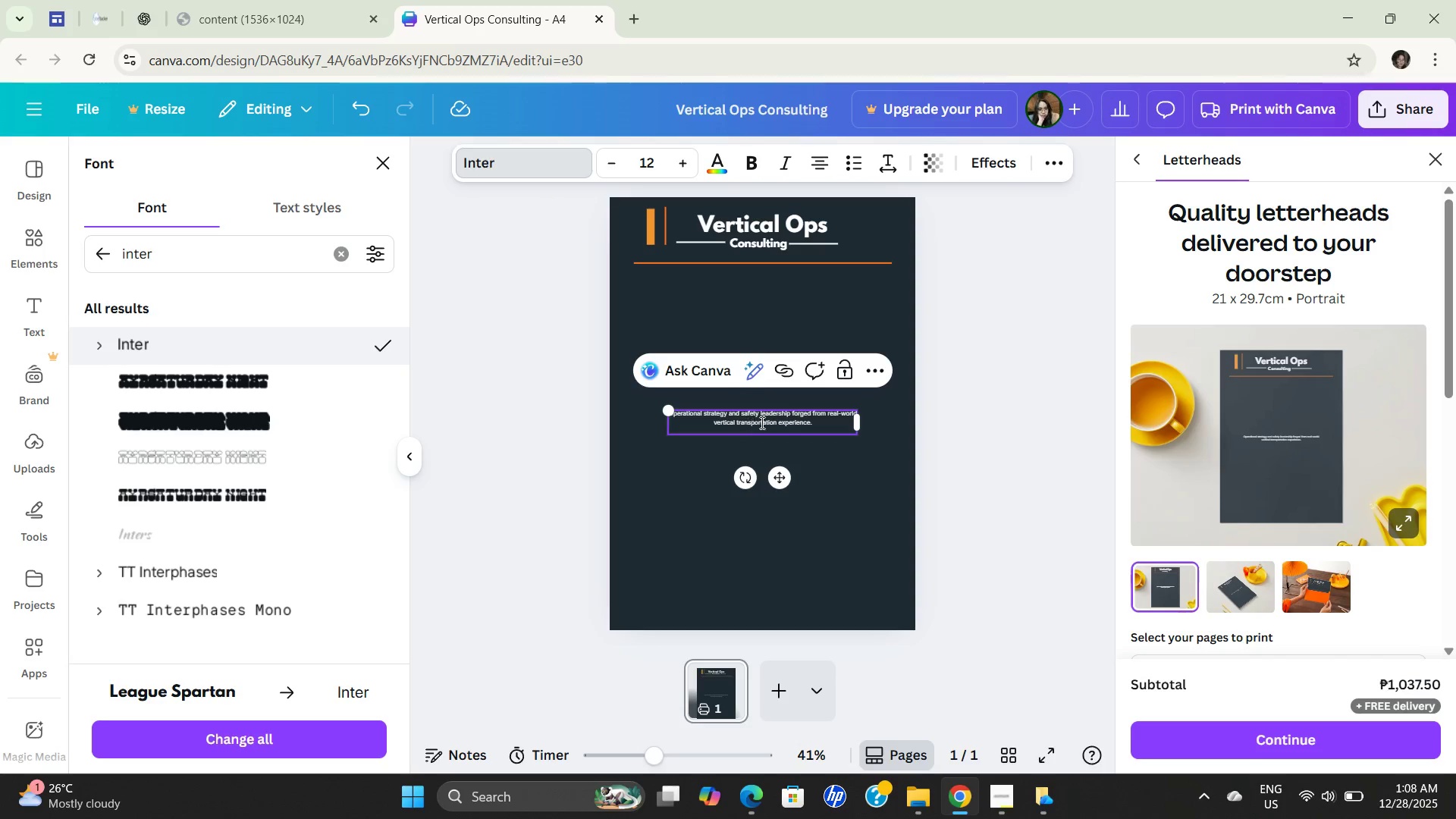 
left_click([836, 527])
 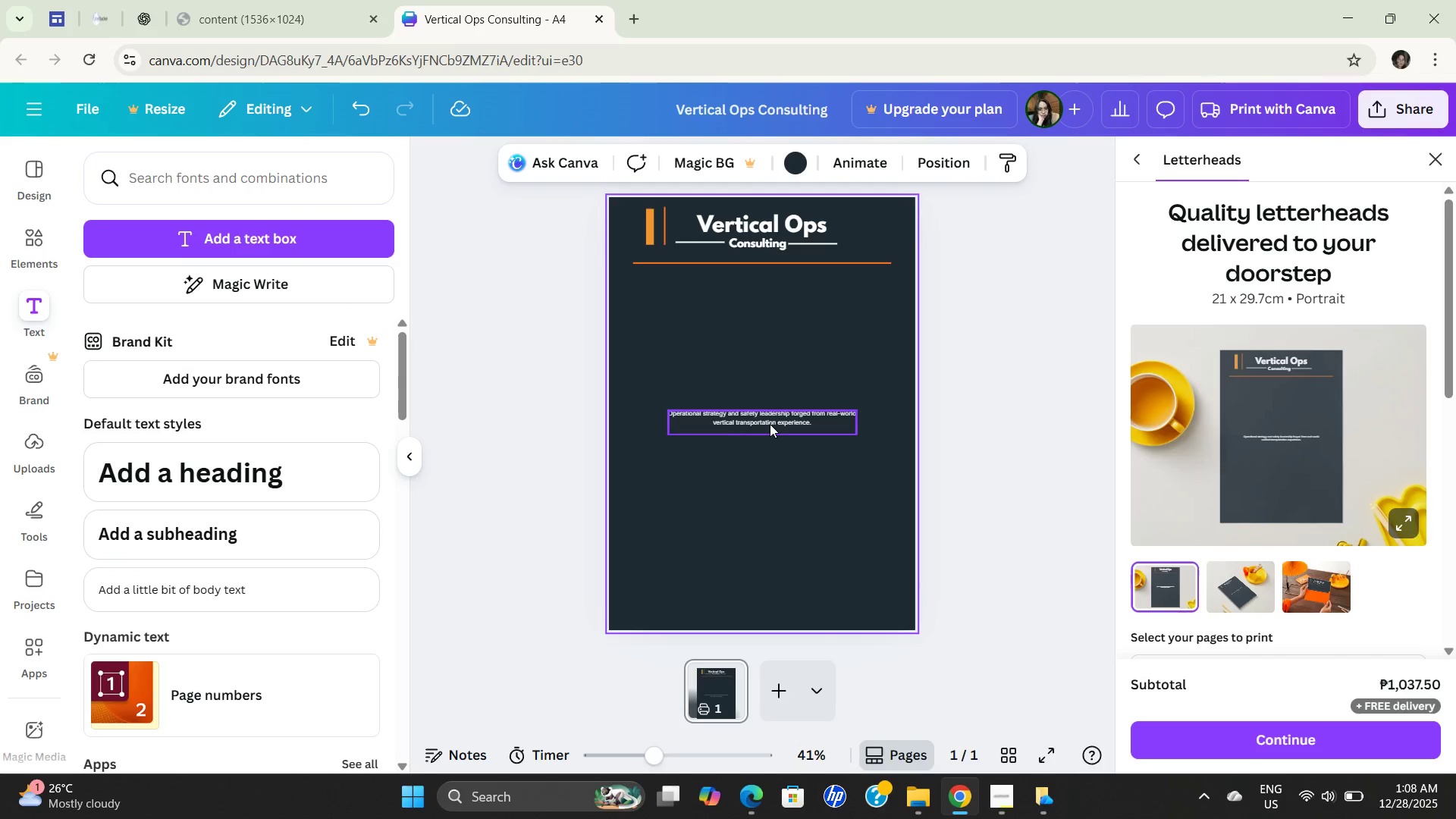 
left_click_drag(start_coordinate=[770, 424], to_coordinate=[762, 290])
 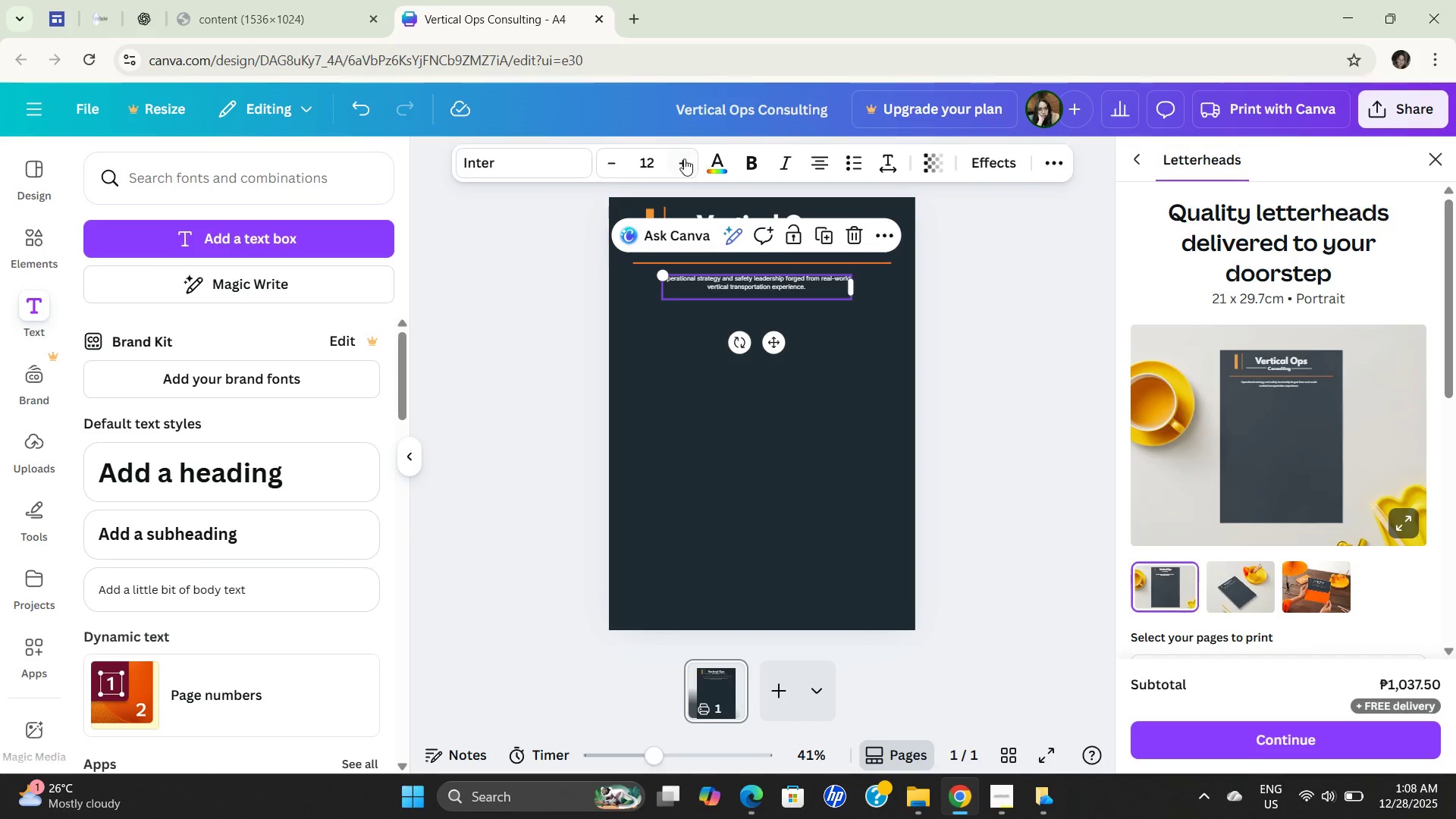 
double_click([684, 158])
 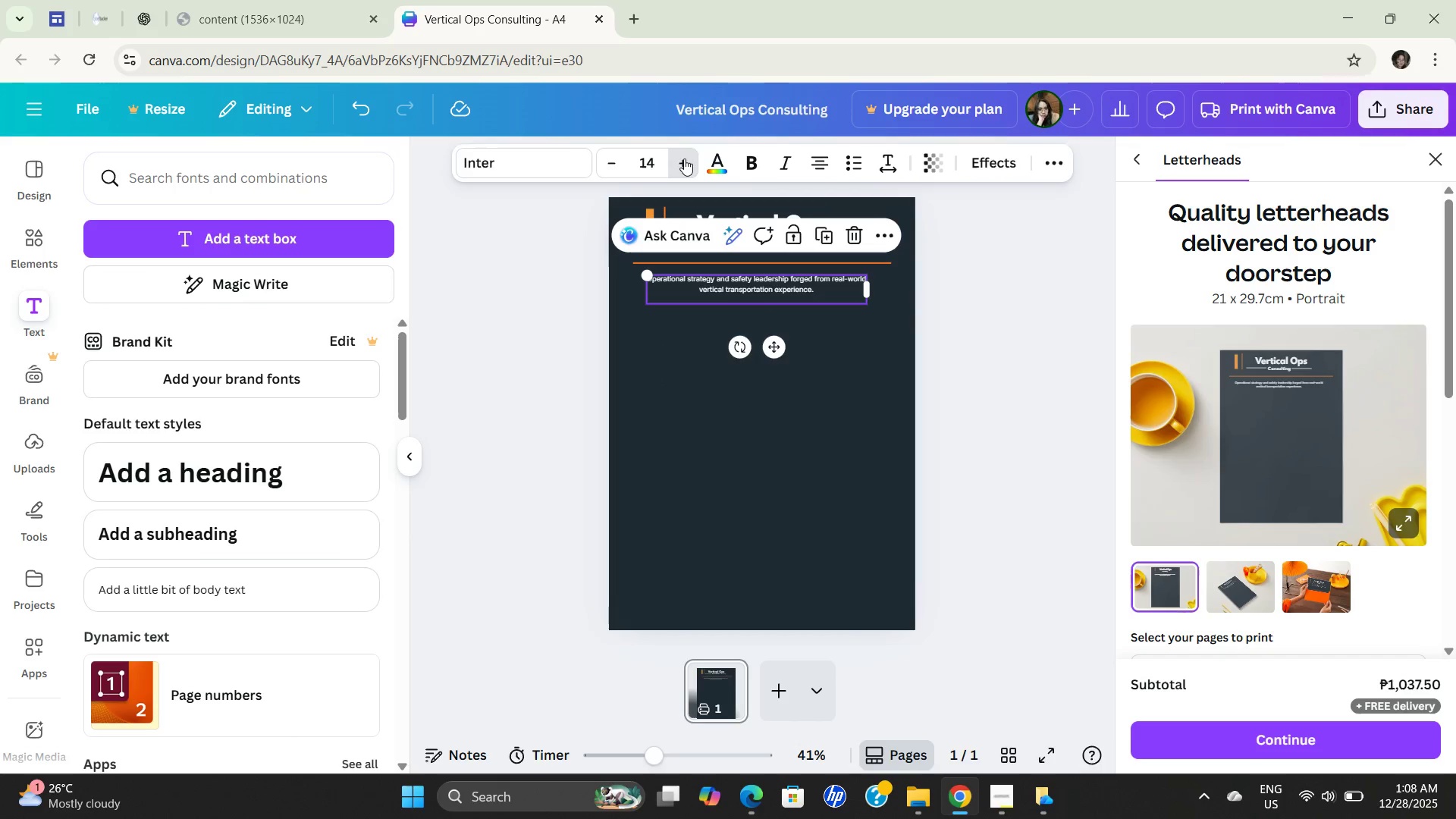 
triple_click([684, 158])
 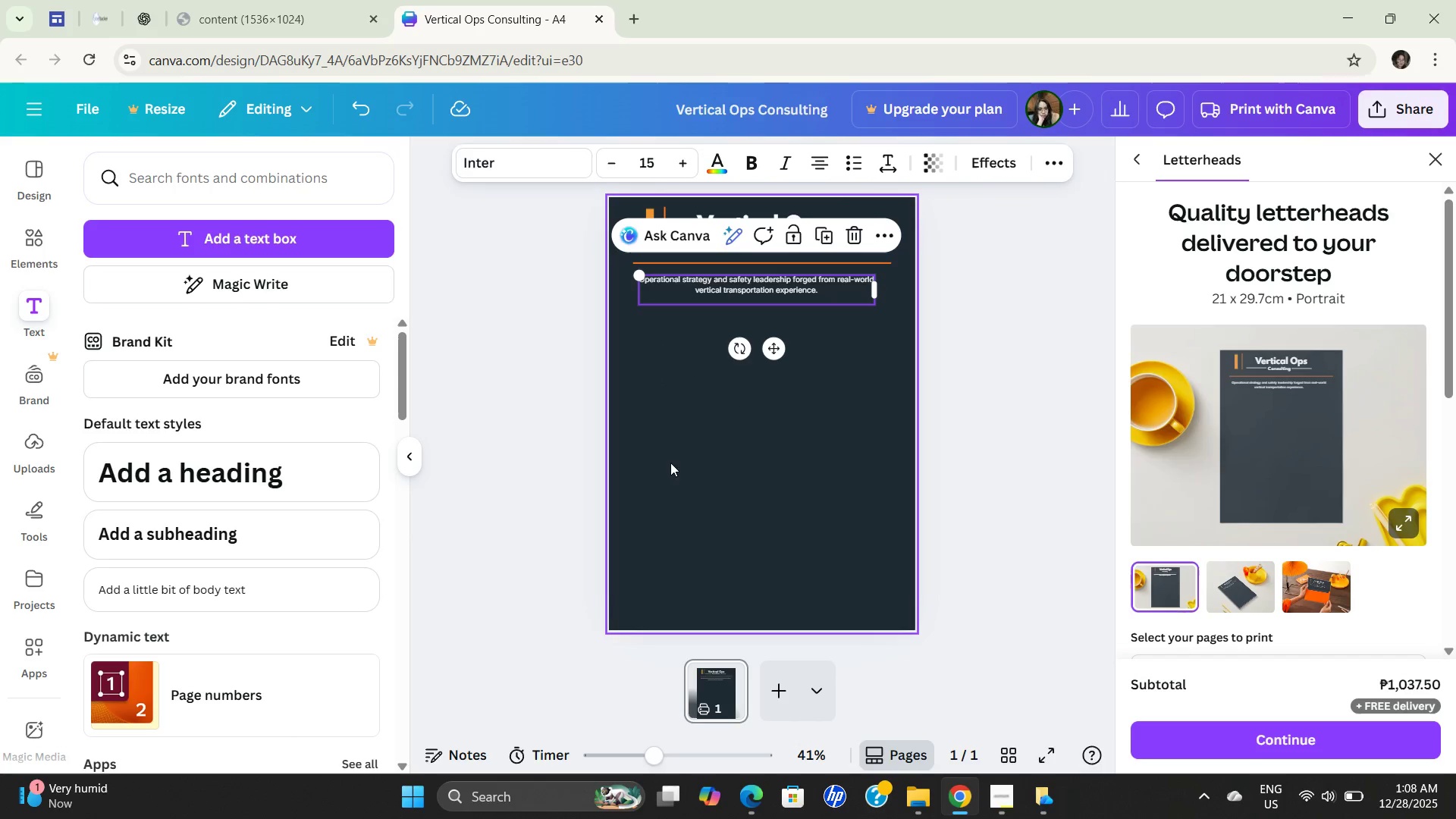 
left_click([809, 467])
 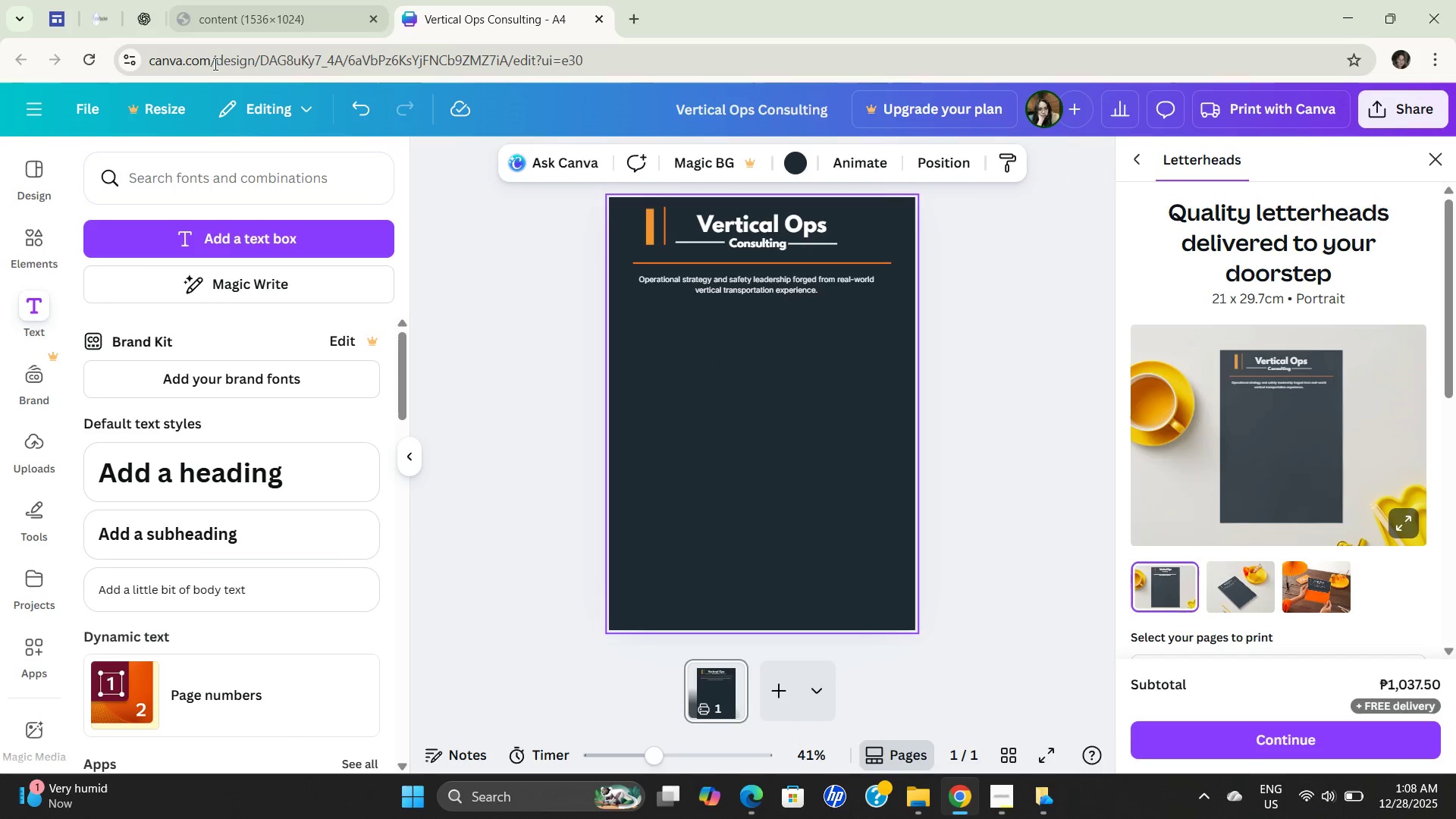 
left_click([187, 15])
 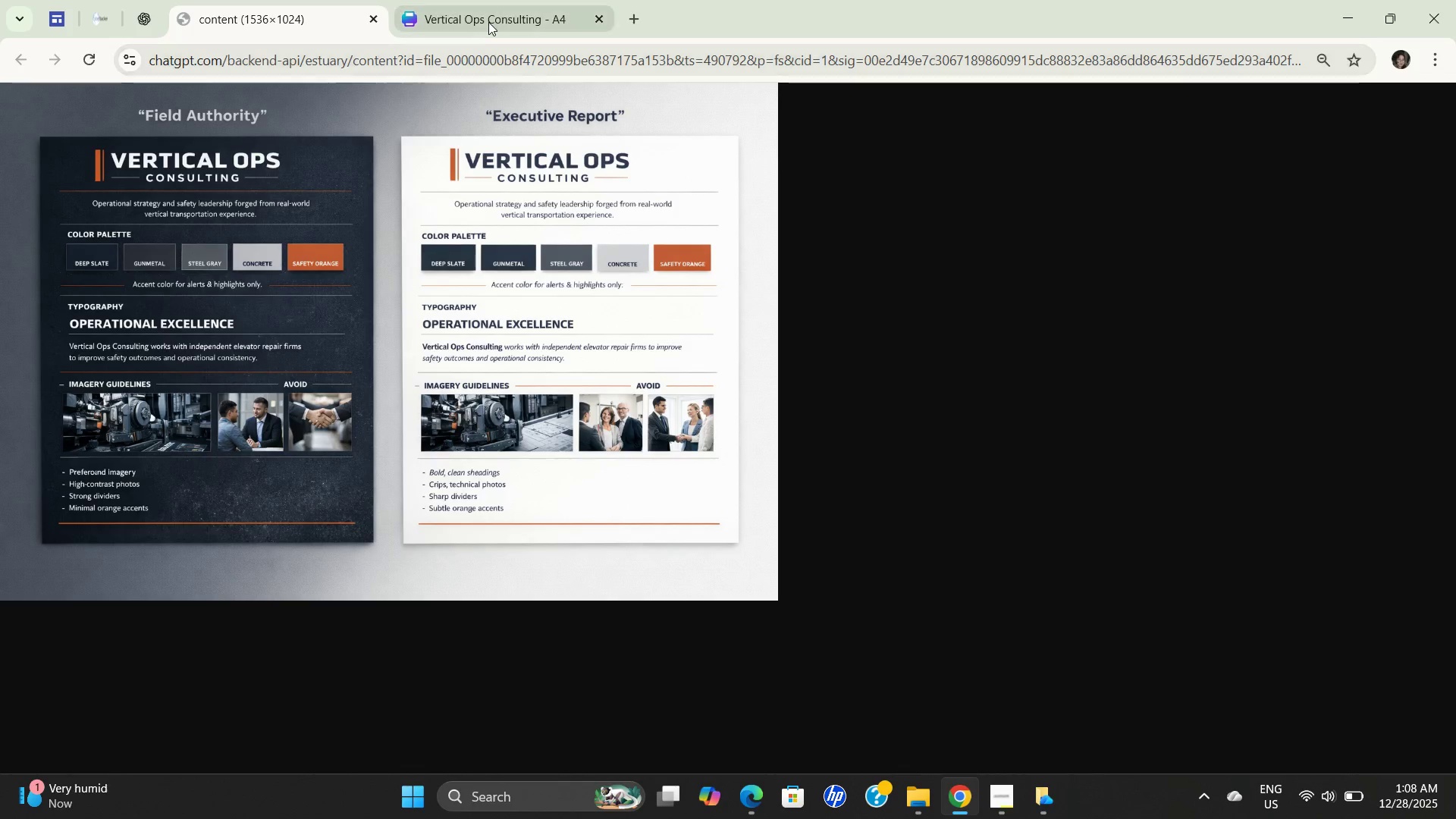 
left_click([488, 20])
 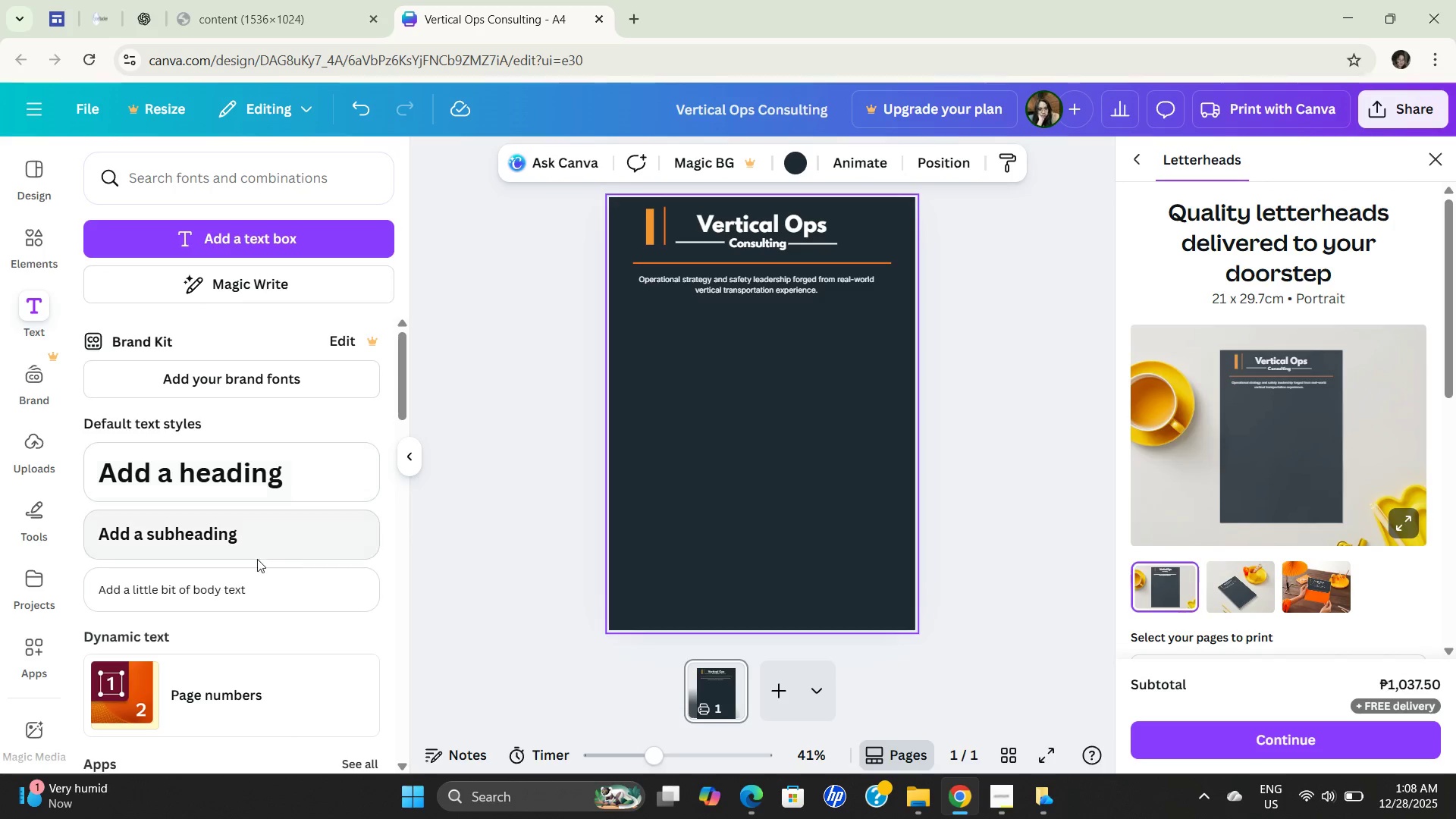 
left_click([24, 510])
 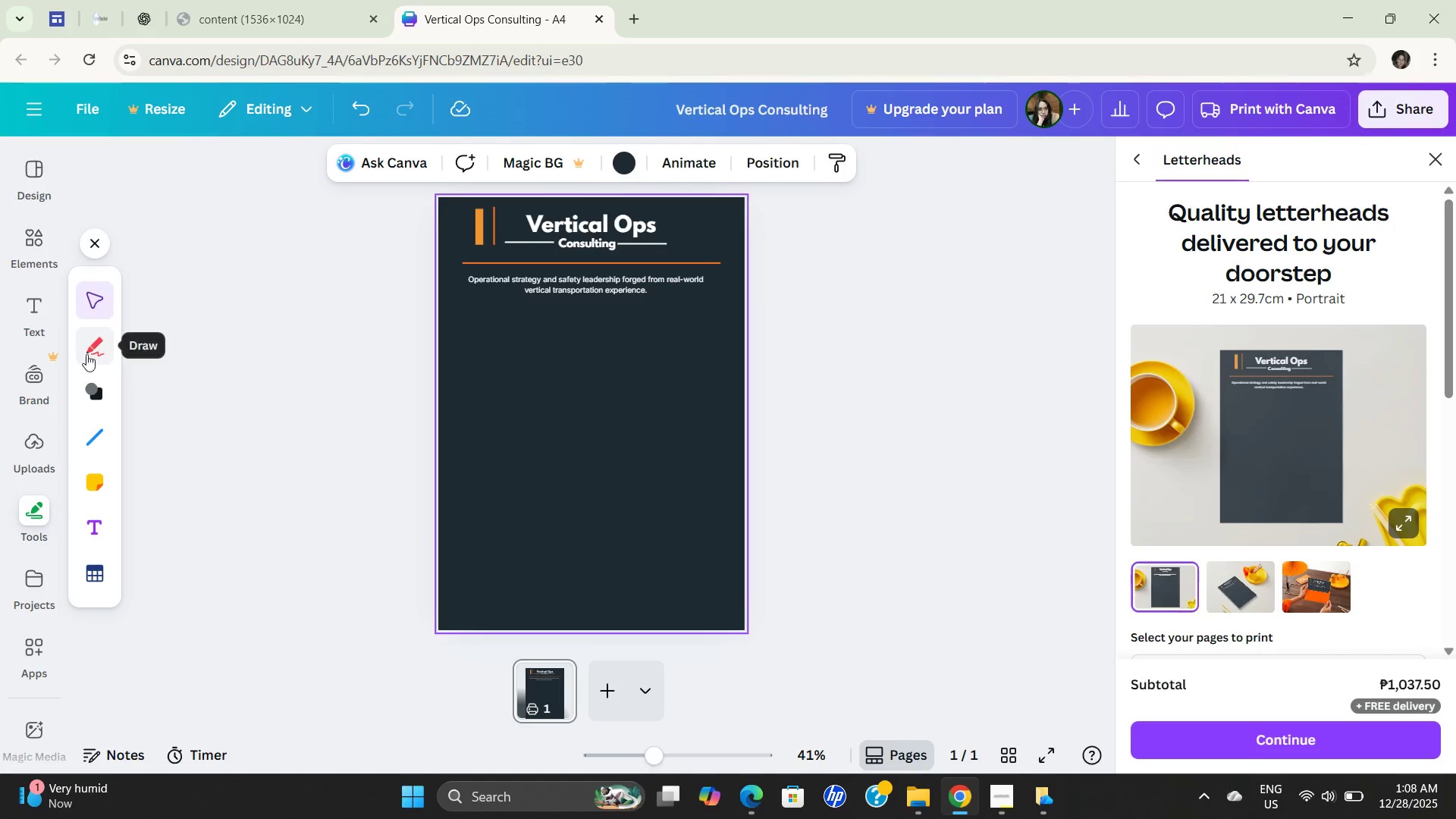 
left_click([96, 431])
 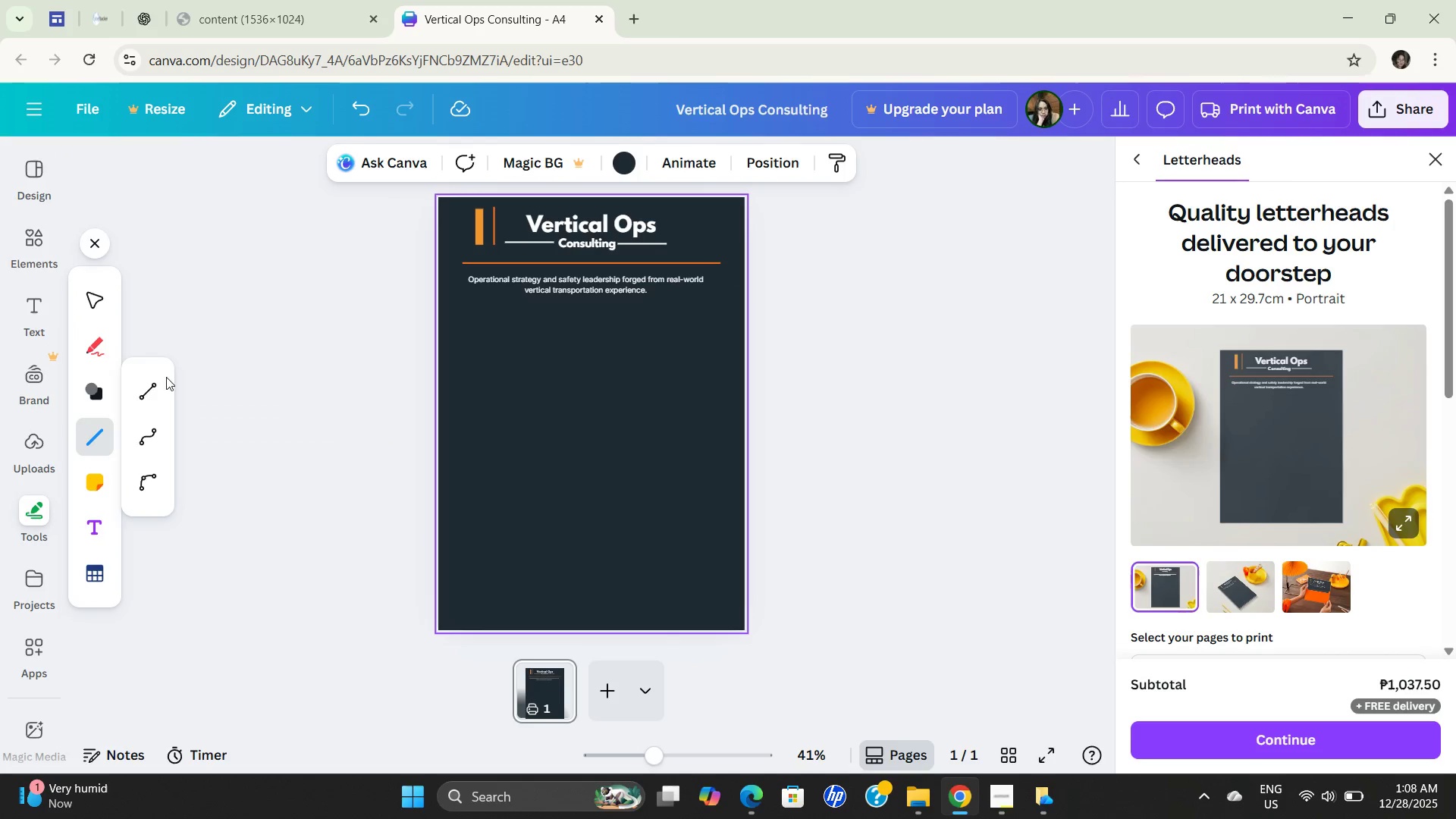 
left_click([159, 386])
 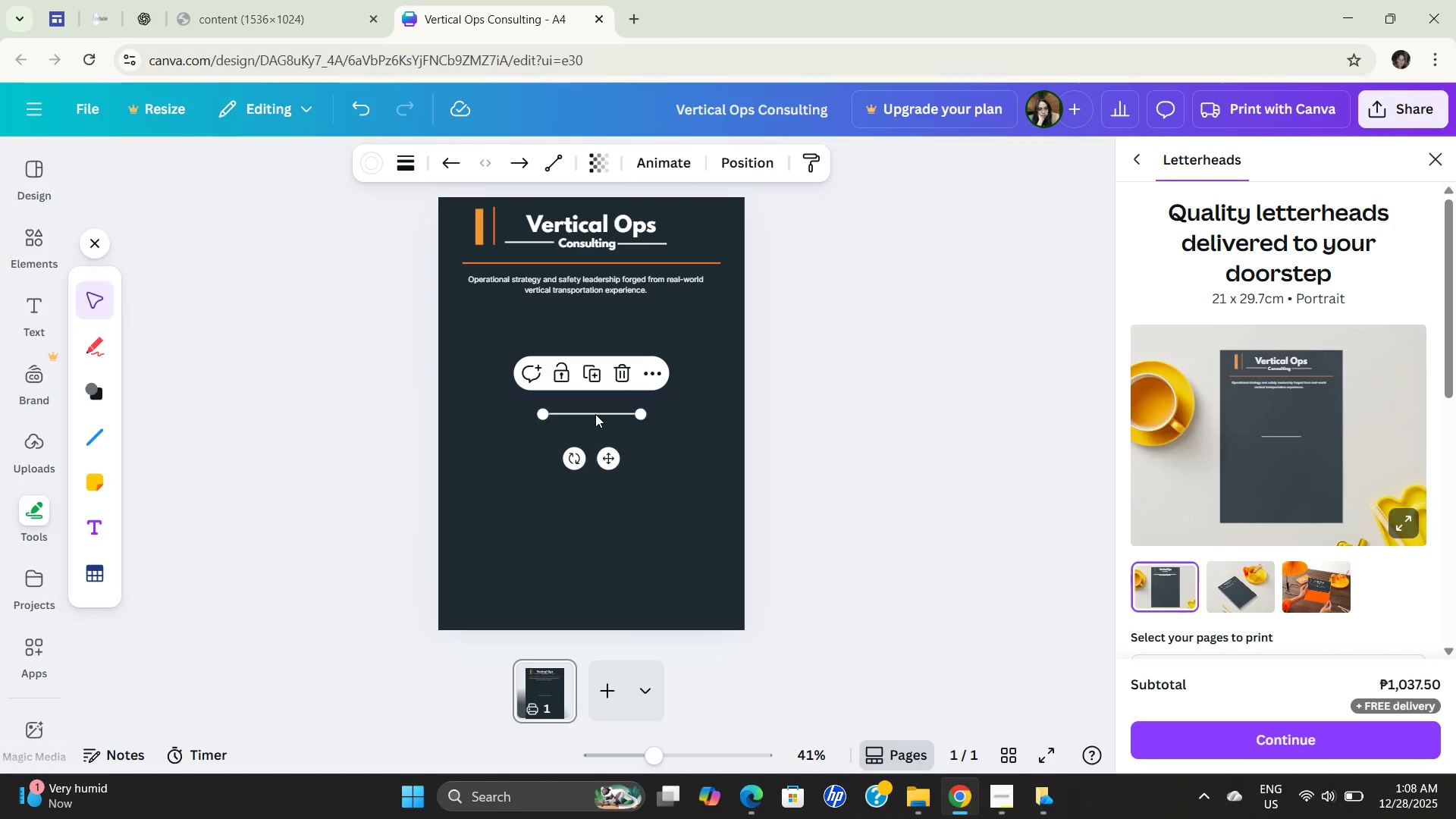 
left_click_drag(start_coordinate=[595, 414], to_coordinate=[566, 318])
 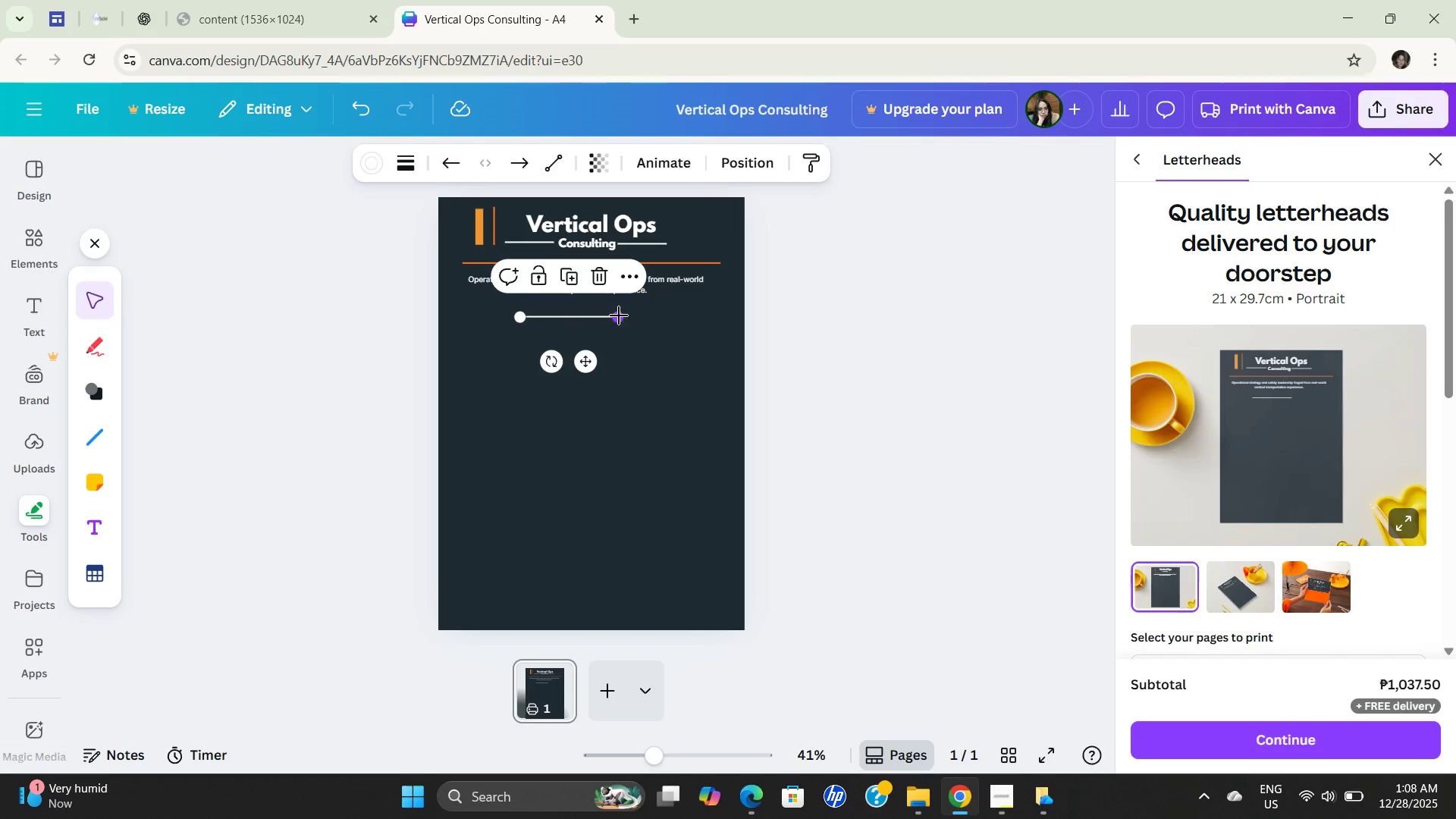 
left_click_drag(start_coordinate=[619, 315], to_coordinate=[718, 316])
 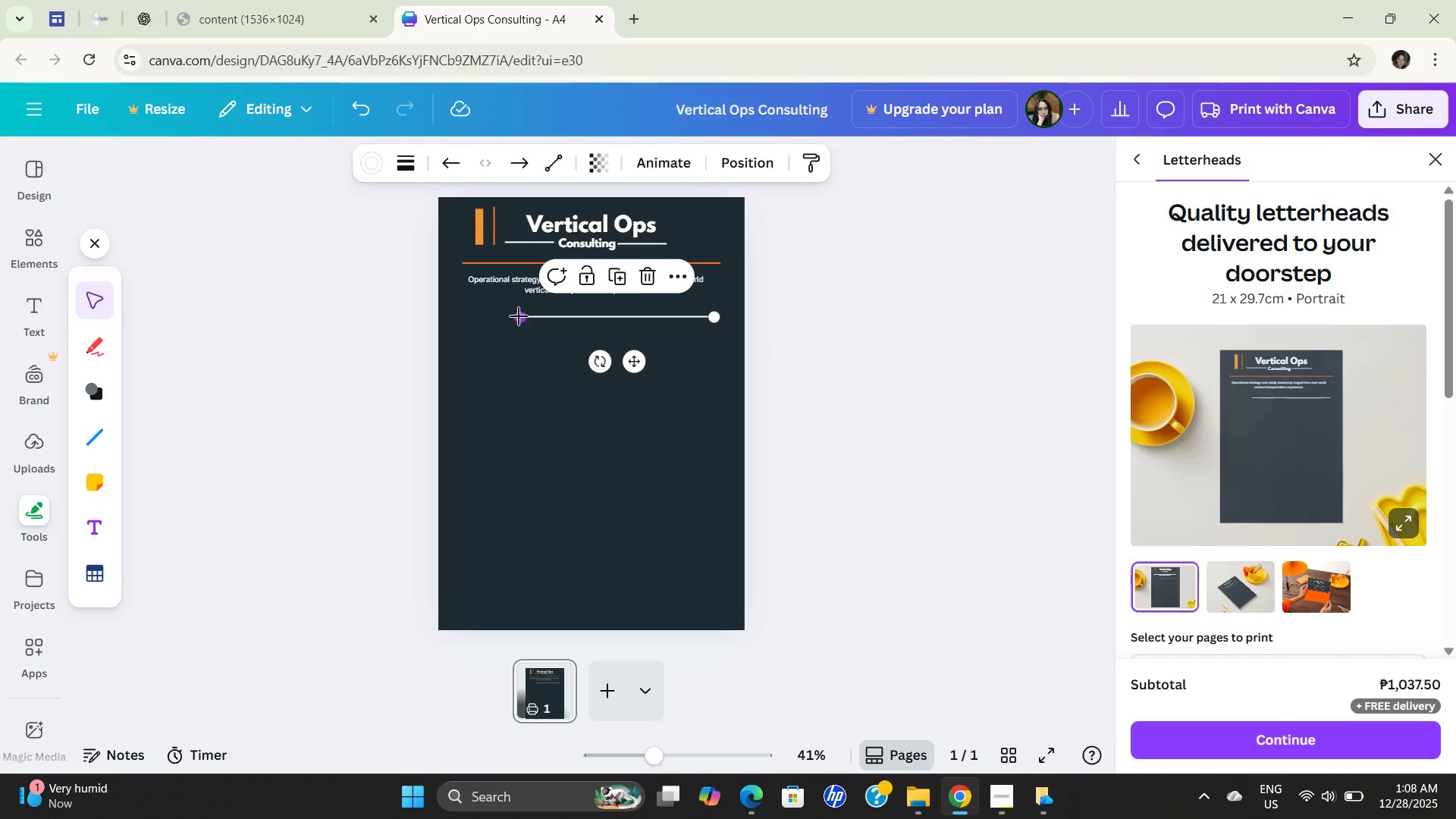 
left_click_drag(start_coordinate=[522, 317], to_coordinate=[469, 317])
 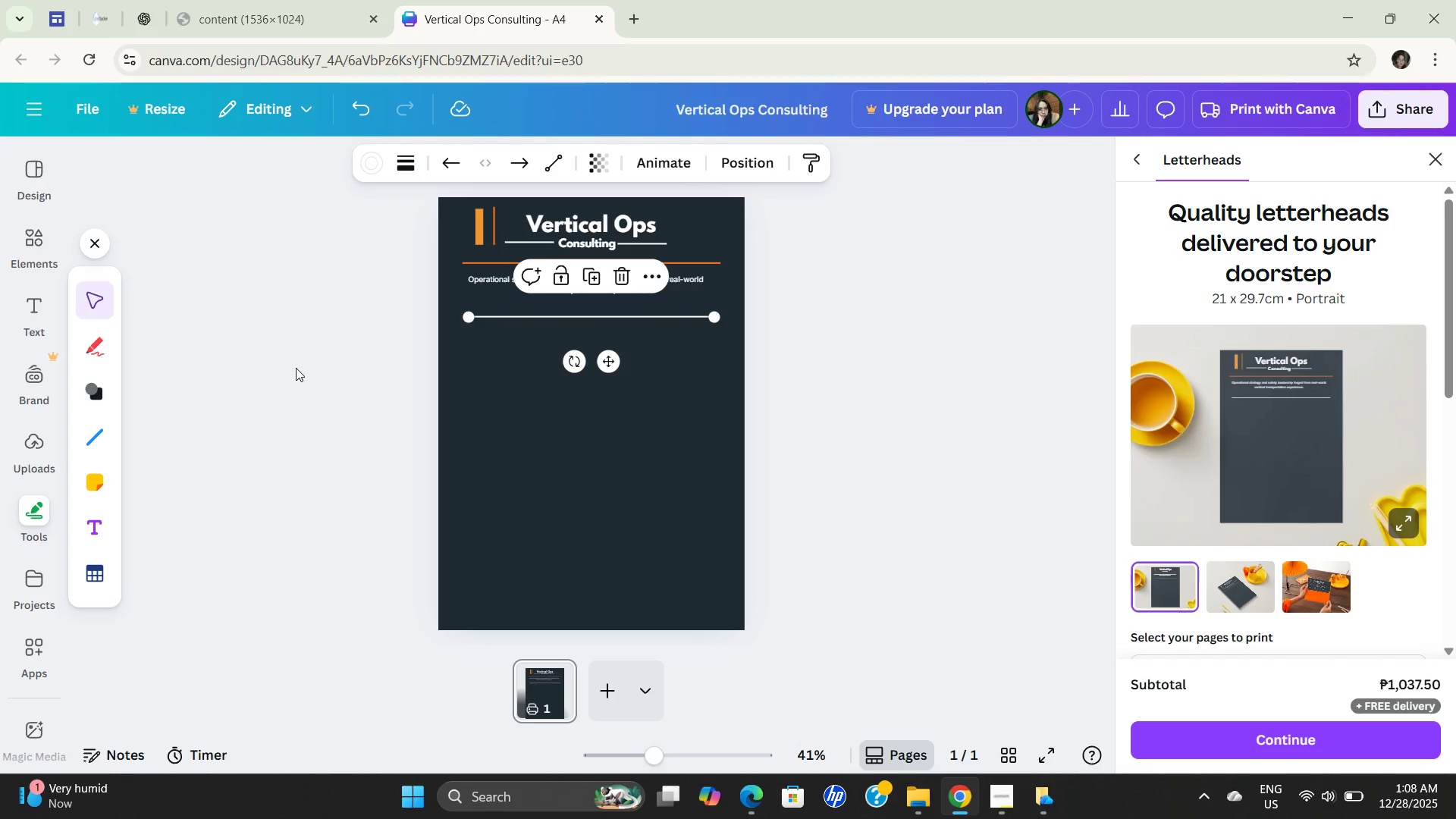 
left_click([296, 368])
 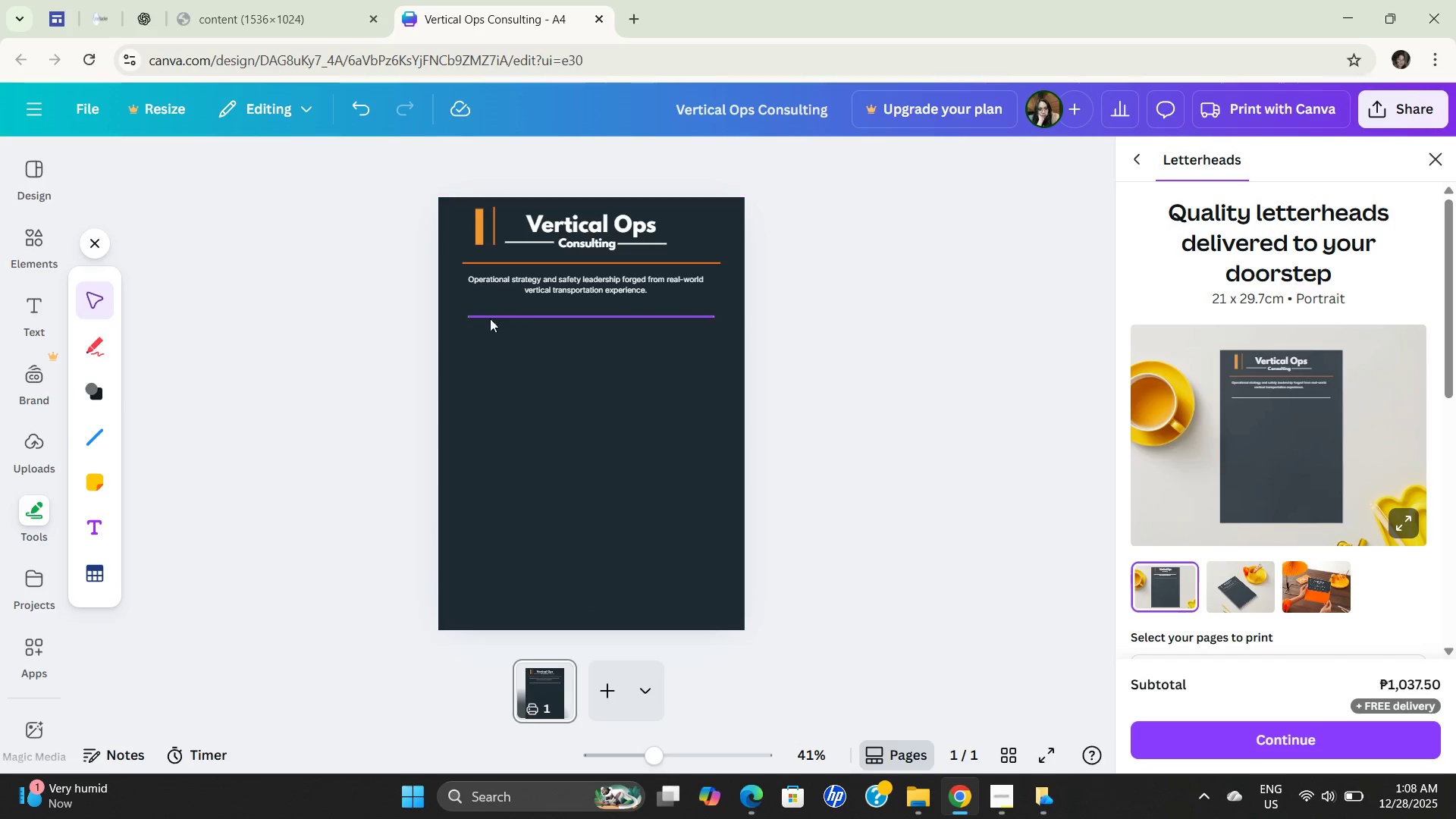 
left_click_drag(start_coordinate=[545, 318], to_coordinate=[547, 309])
 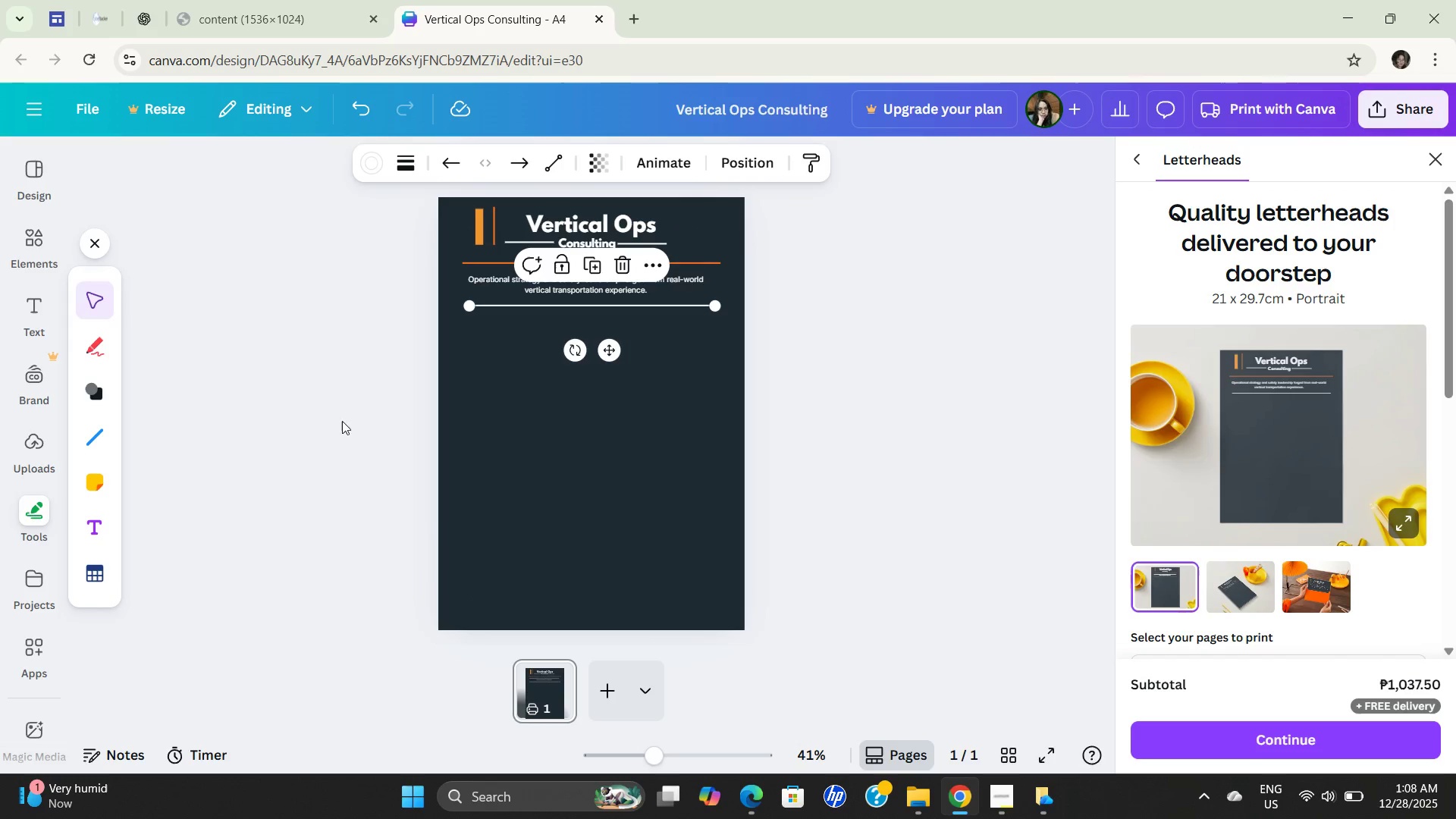 
left_click([328, 421])
 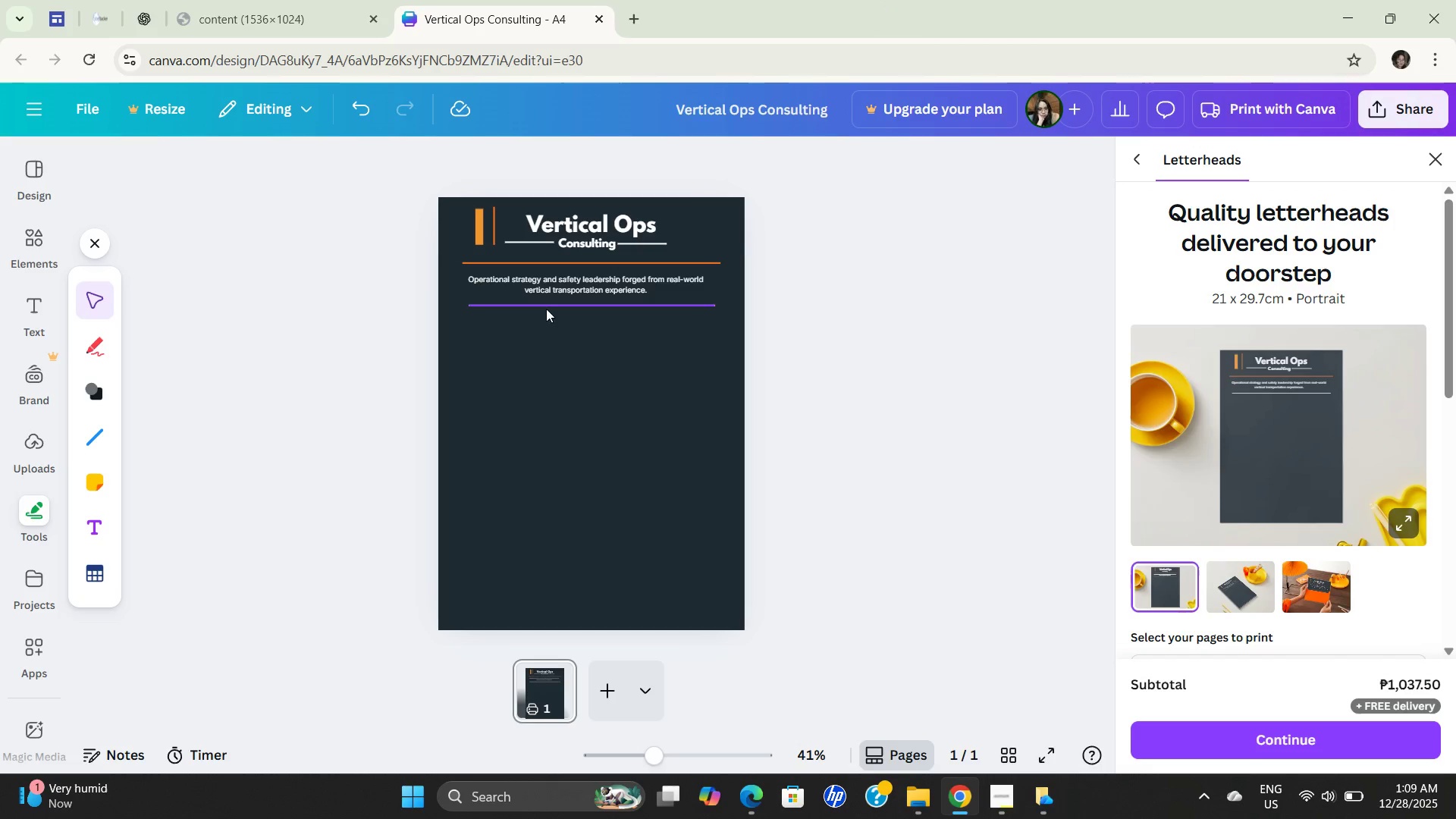 
left_click([202, 8])
 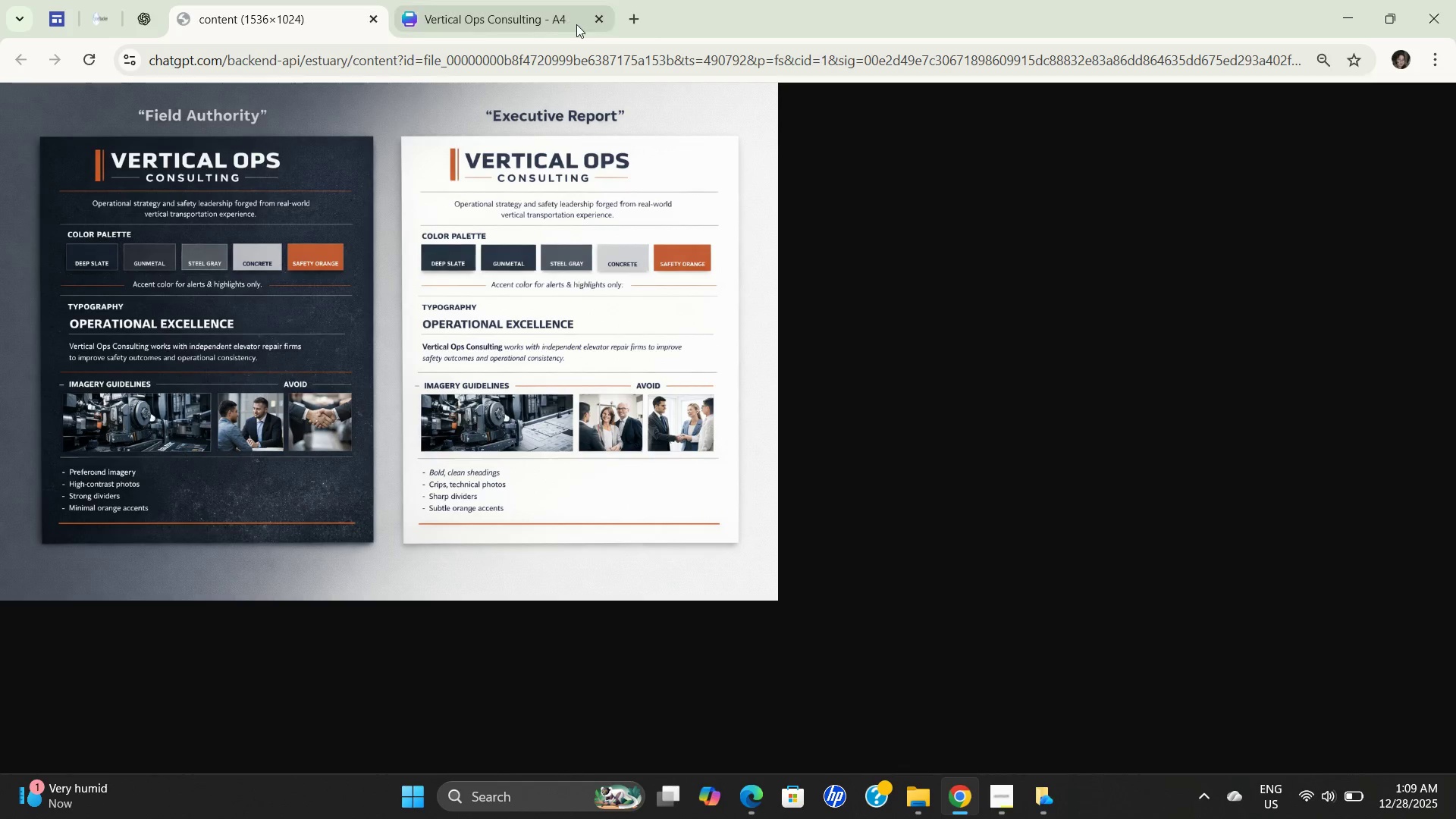 
left_click([497, 4])
 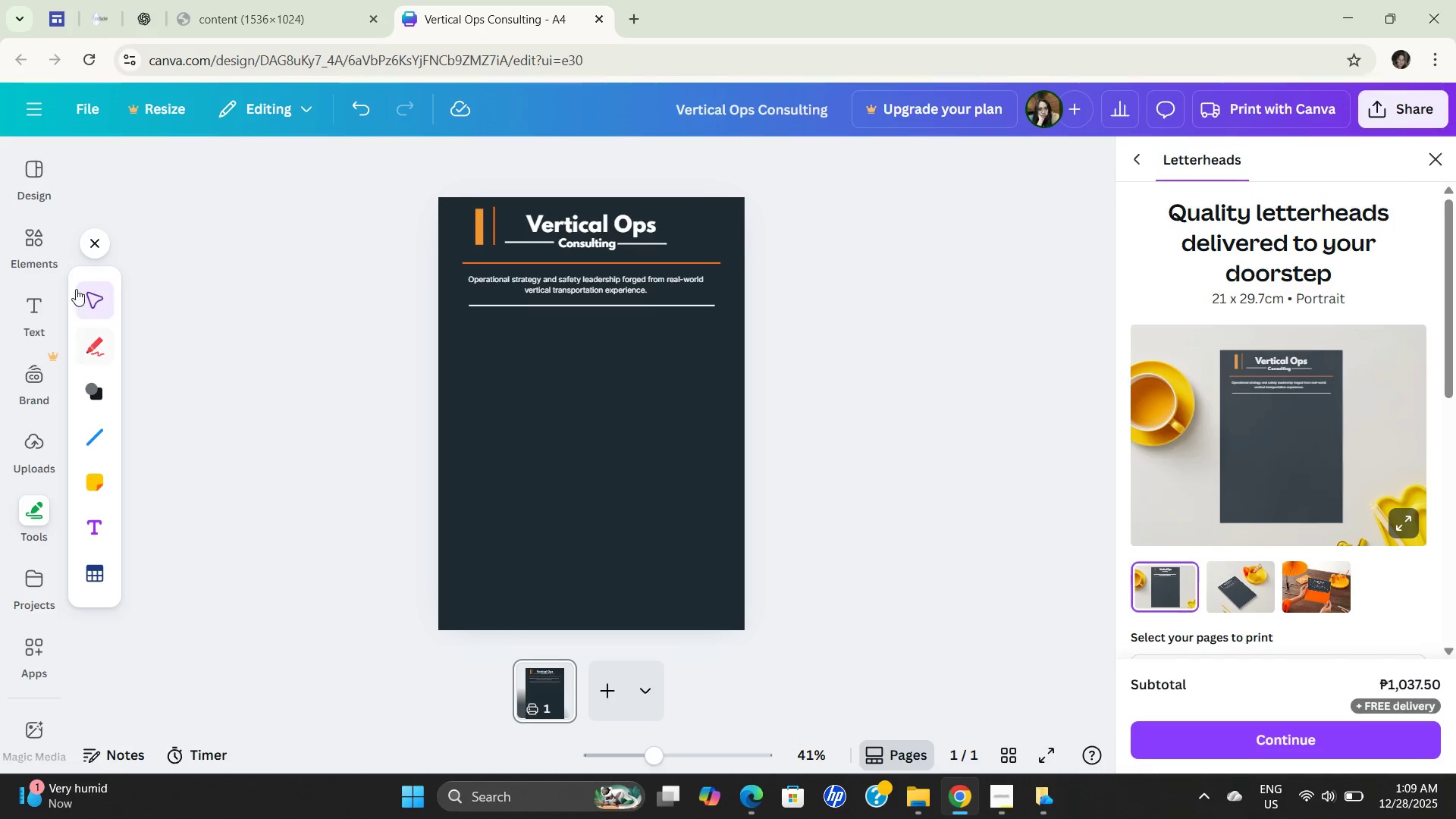 
left_click([46, 308])
 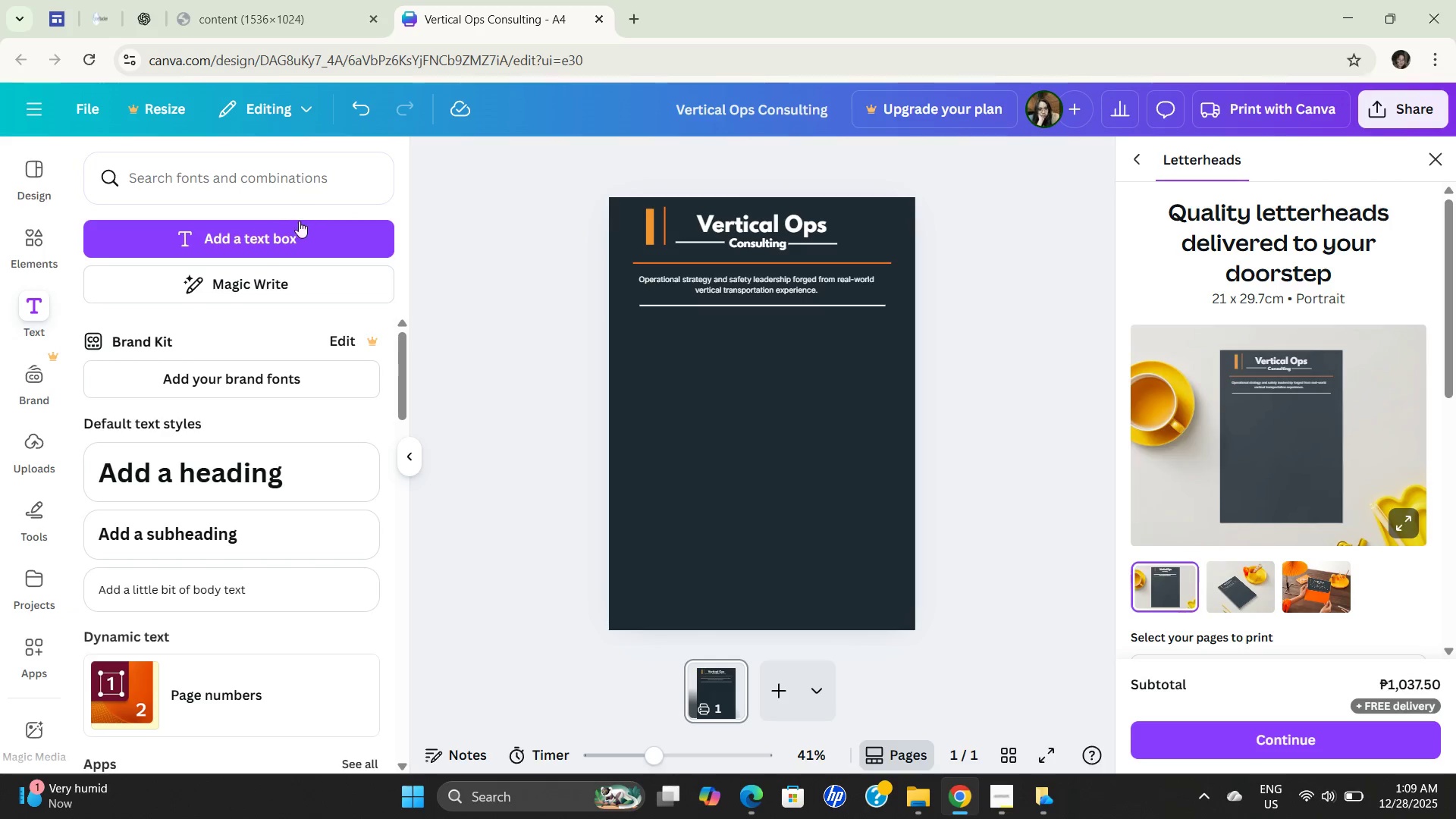 
left_click([298, 235])
 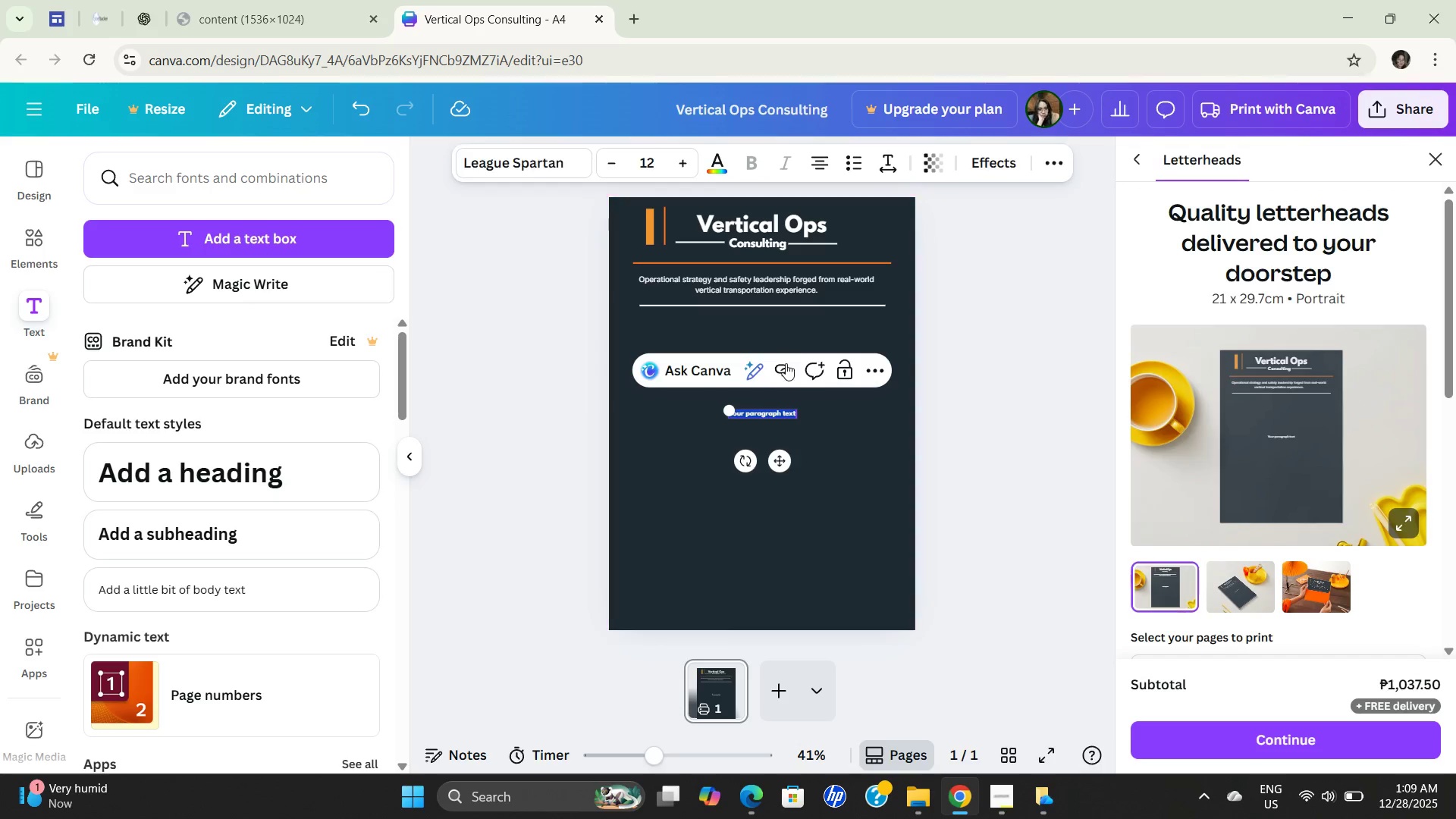 
type(Colo)
 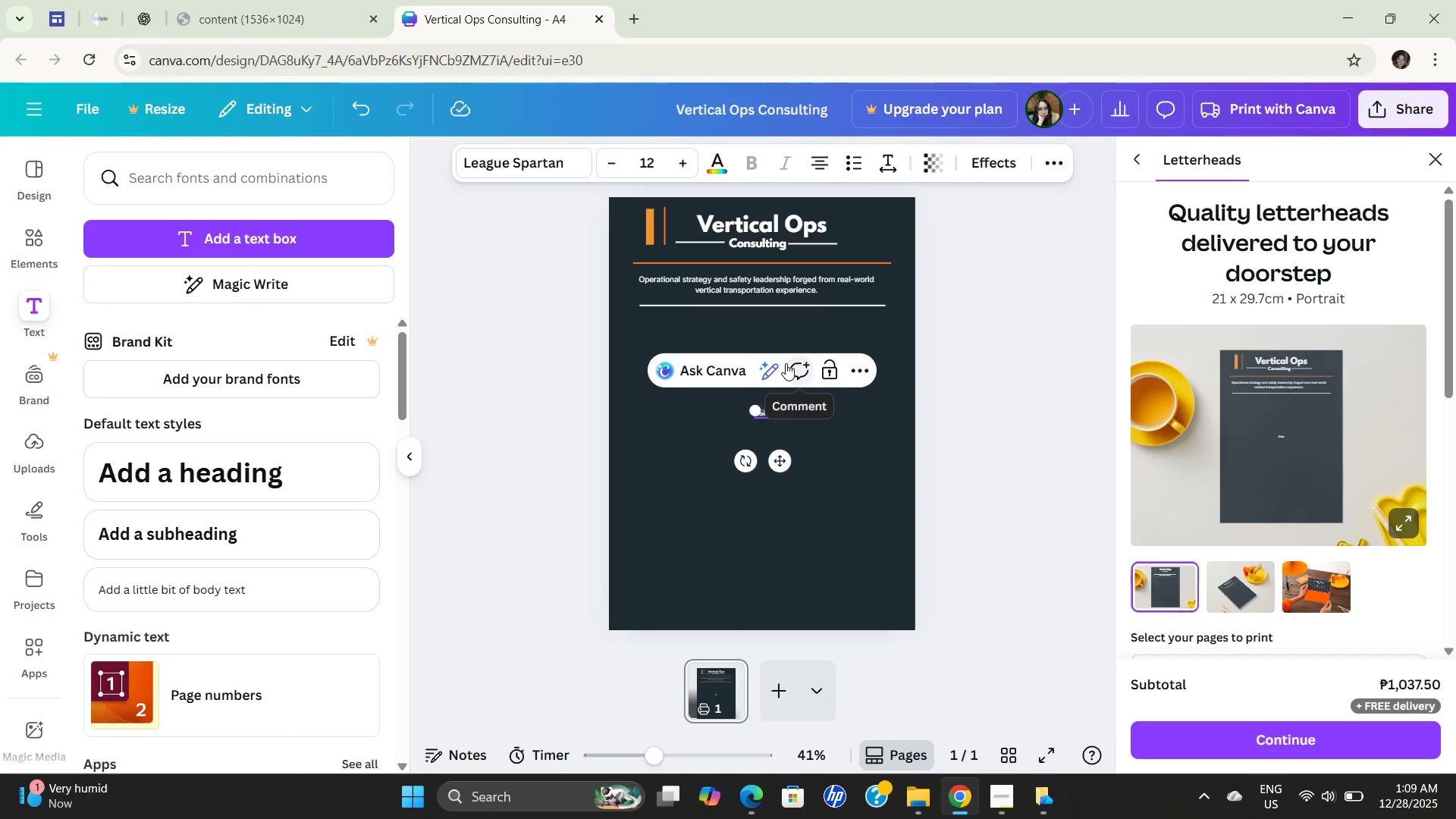 
key(Control+A)
 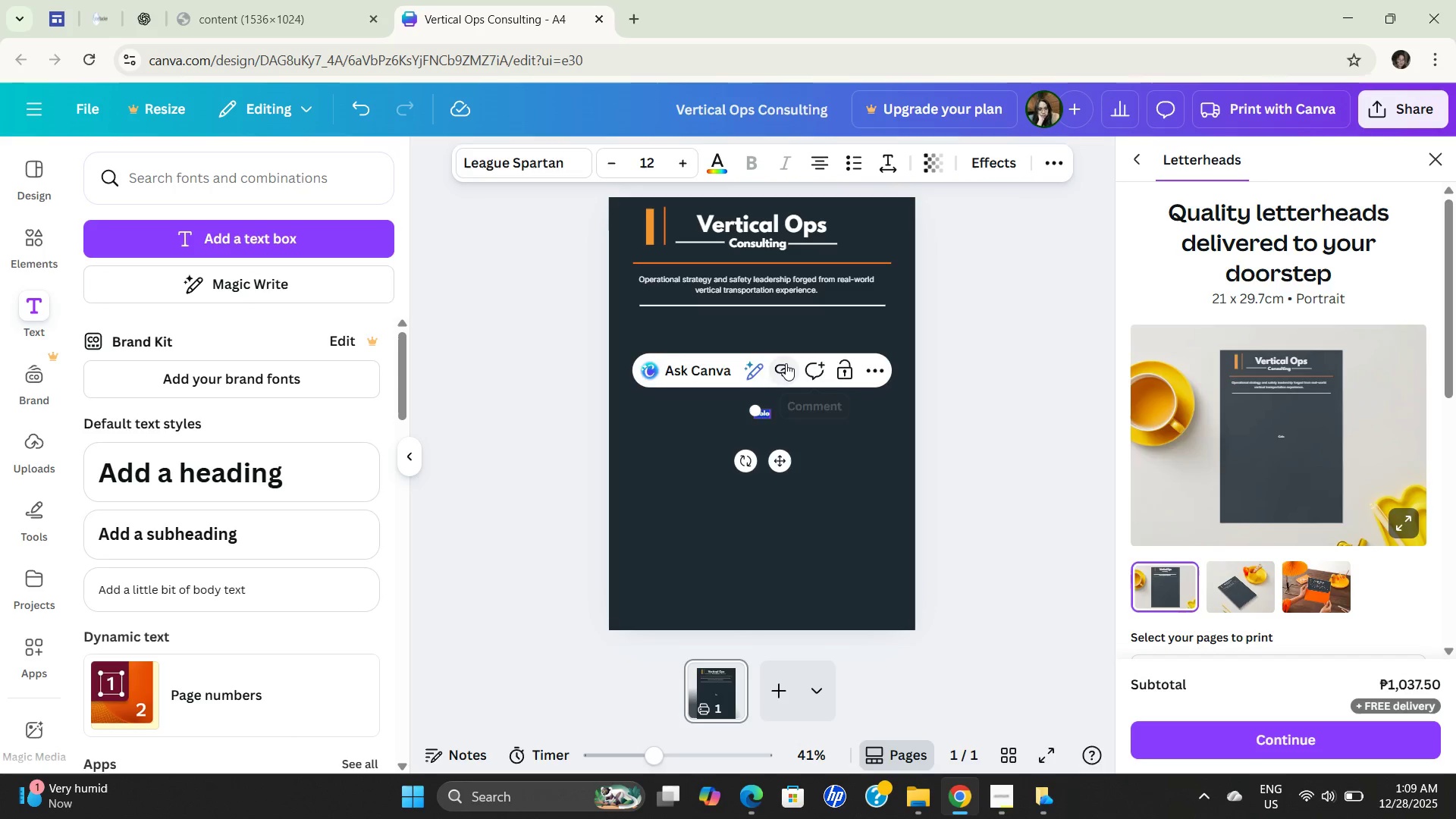 
key(Backspace)
 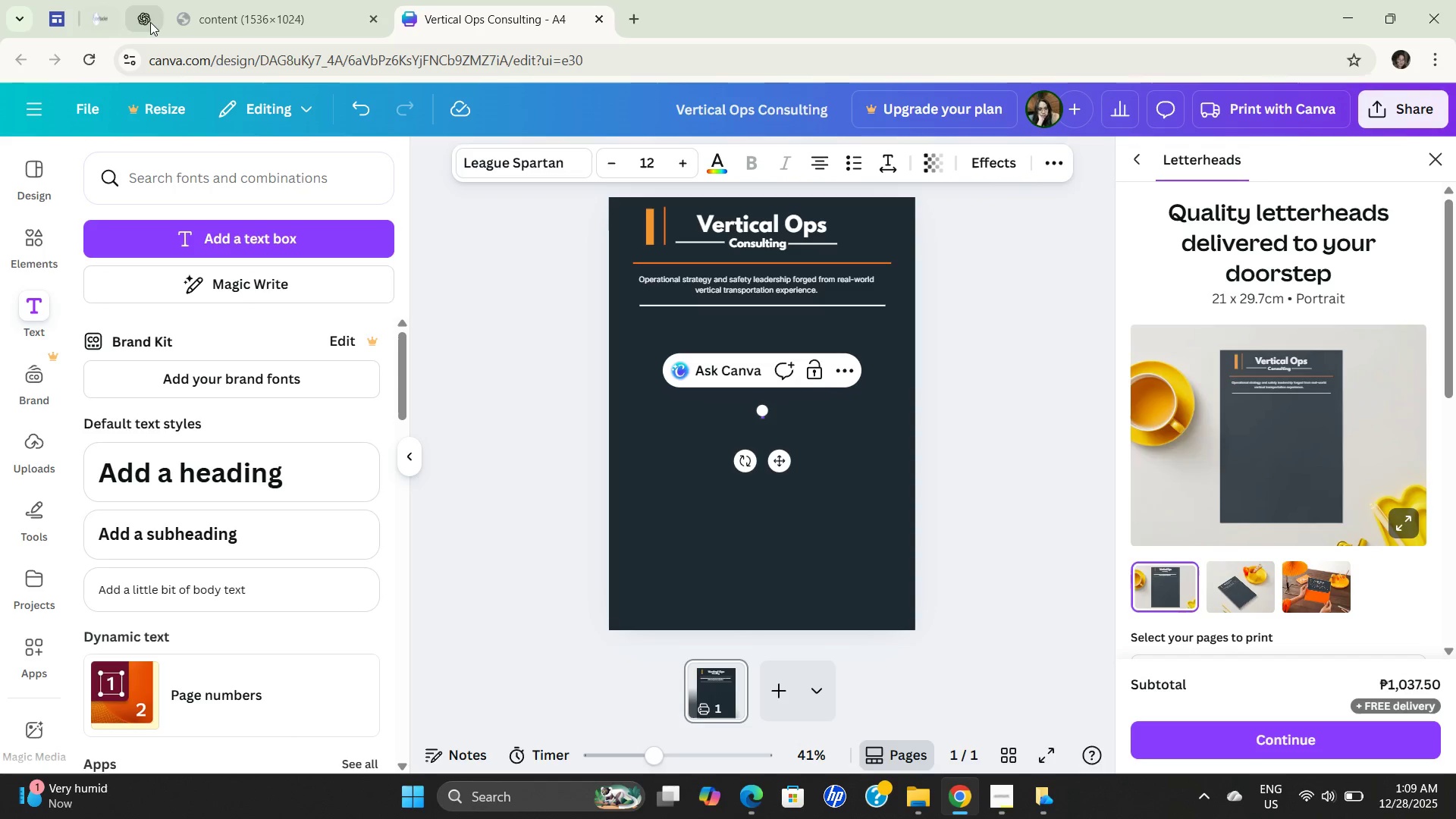 
left_click([141, 19])
 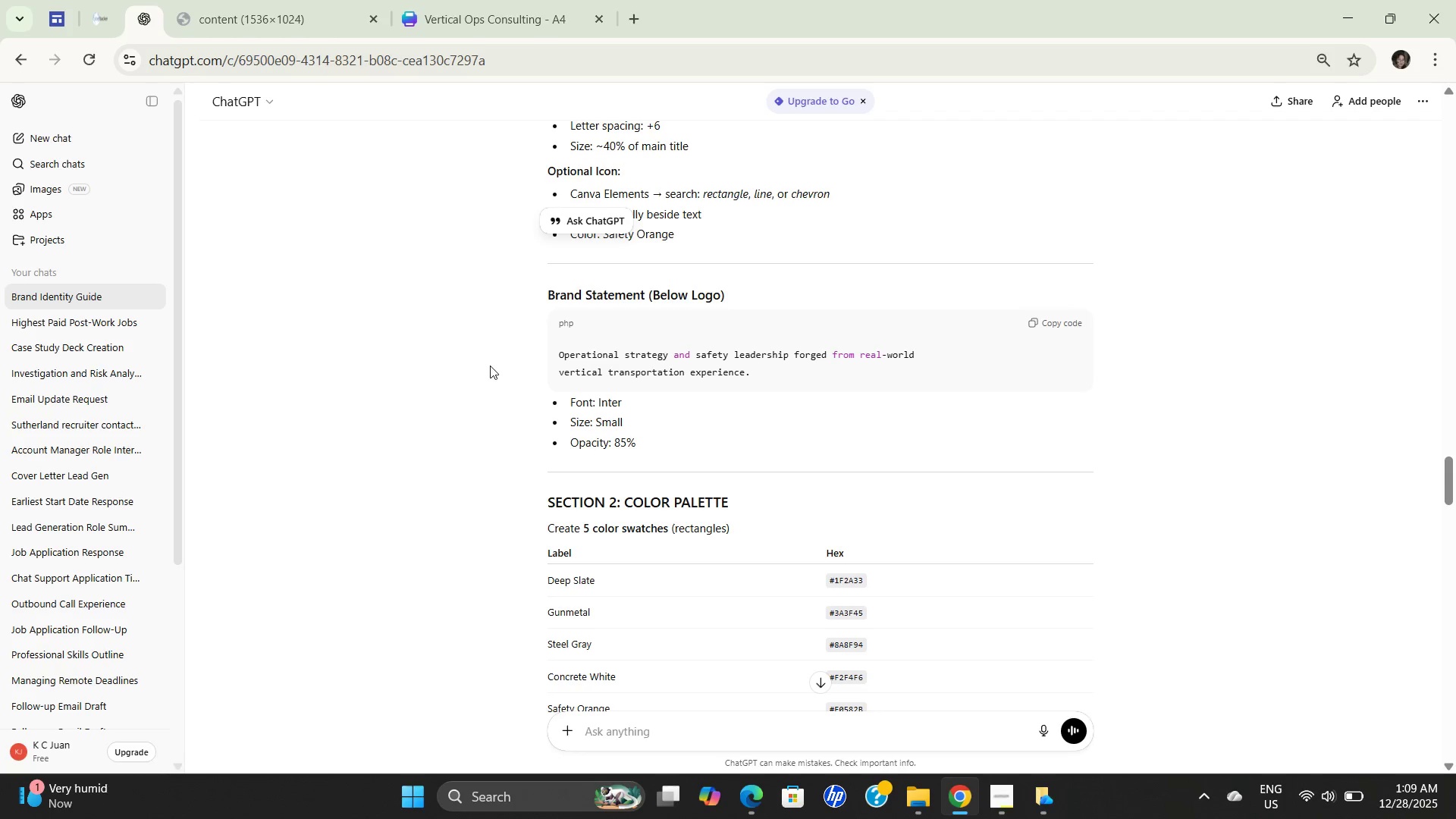 
scroll: coordinate [704, 386], scroll_direction: down, amount: 1.0
 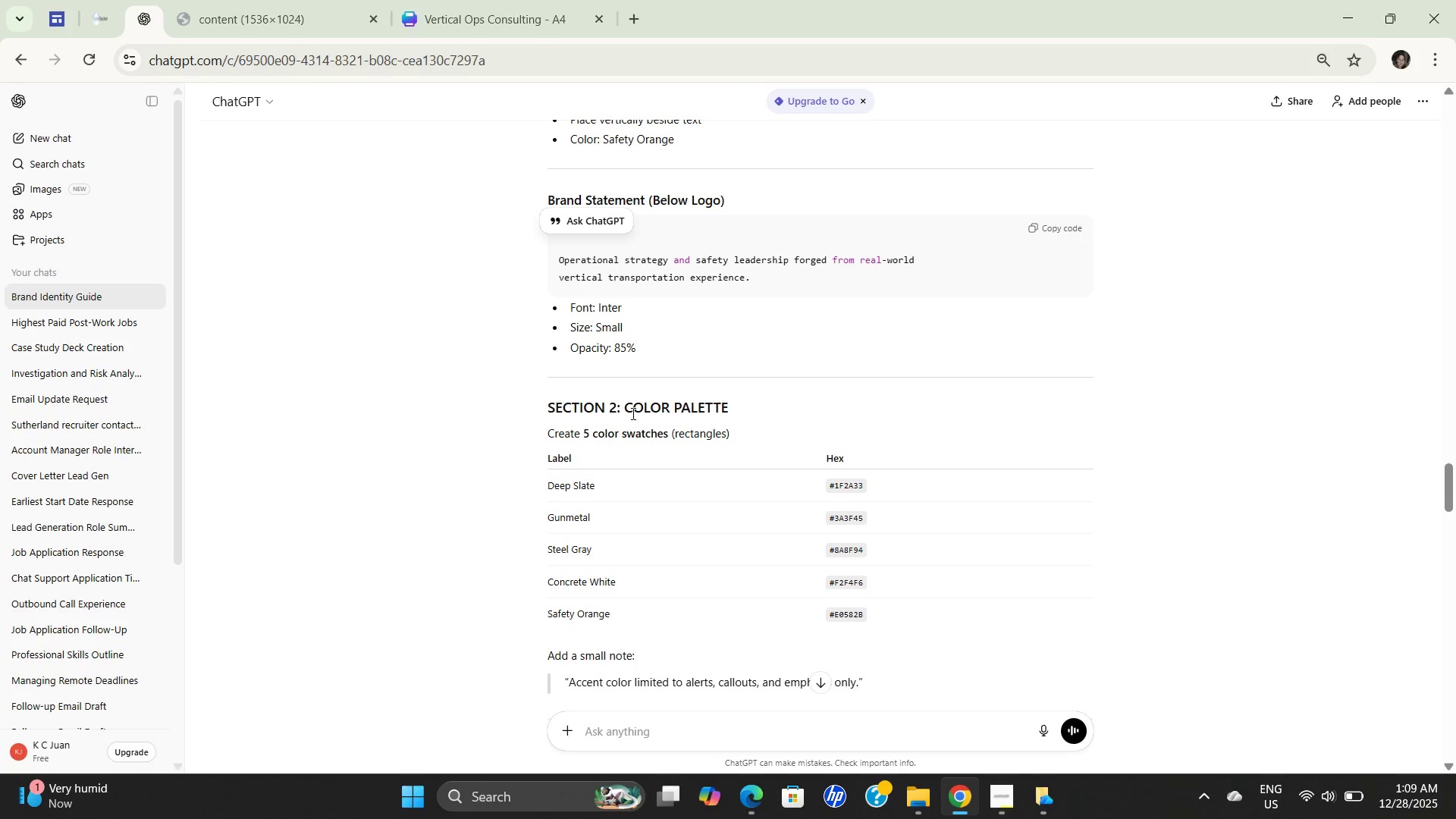 
left_click_drag(start_coordinate=[631, 410], to_coordinate=[765, 410])
 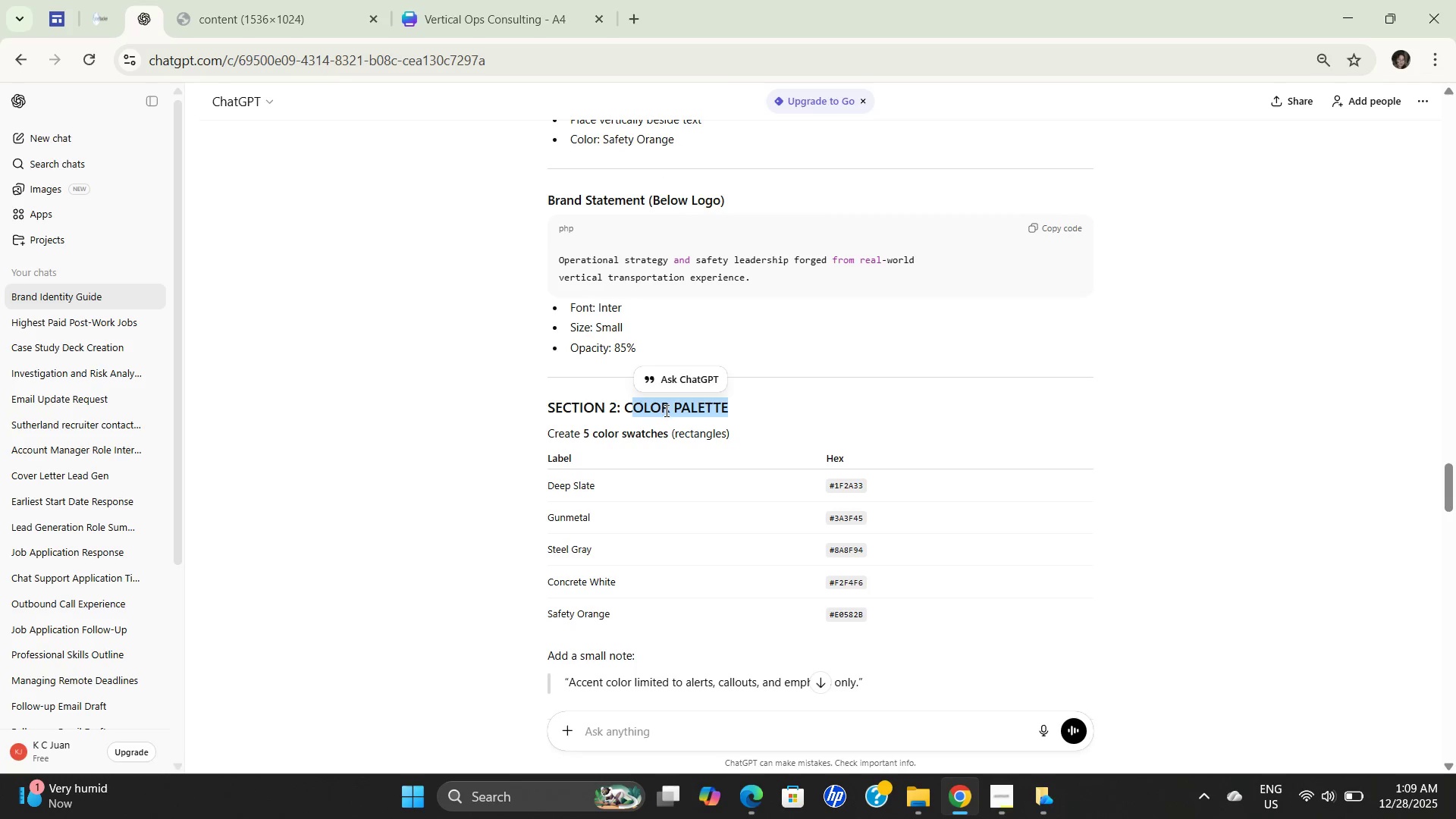 
left_click([665, 410])
 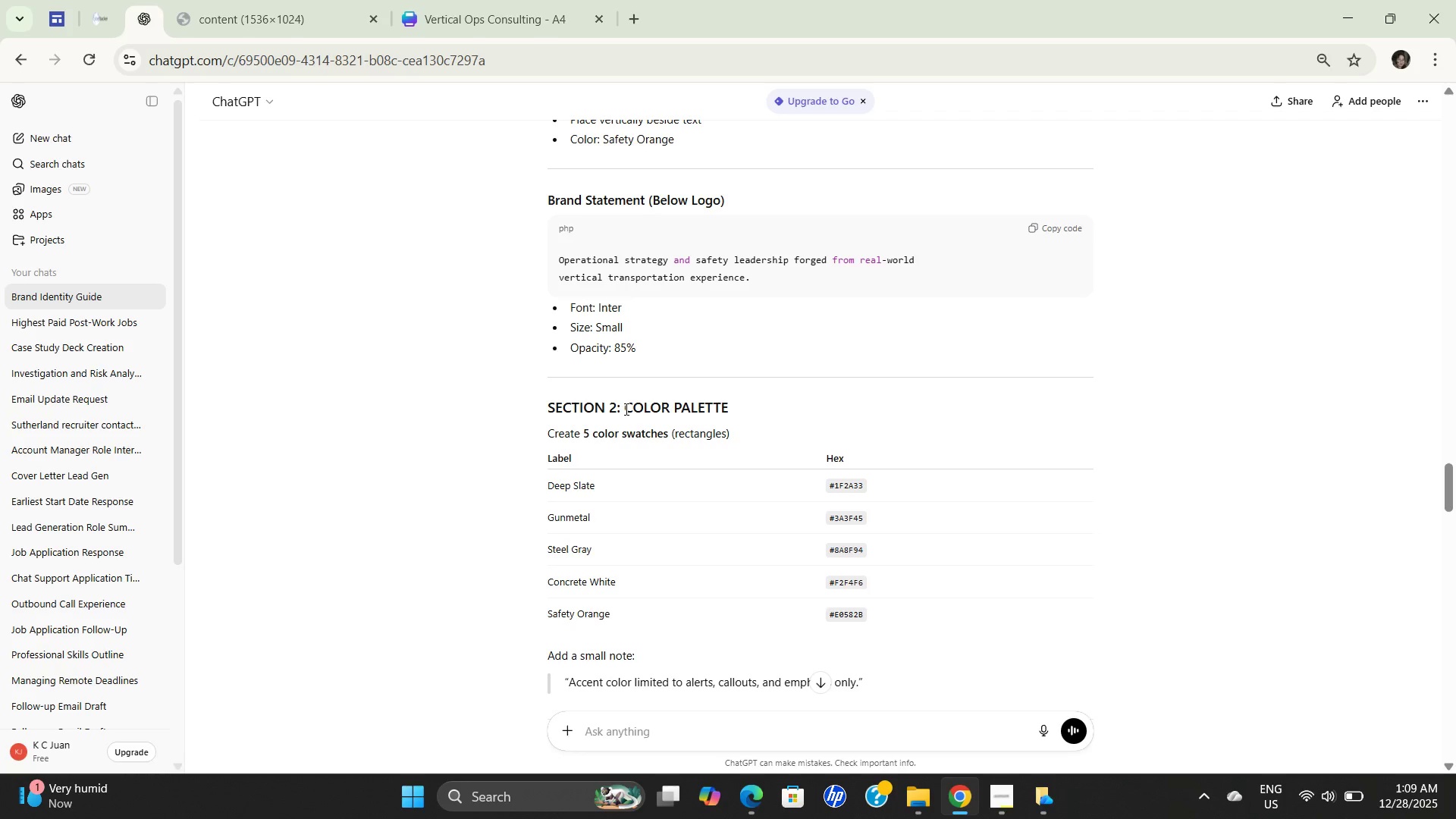 
left_click_drag(start_coordinate=[625, 409], to_coordinate=[737, 409])
 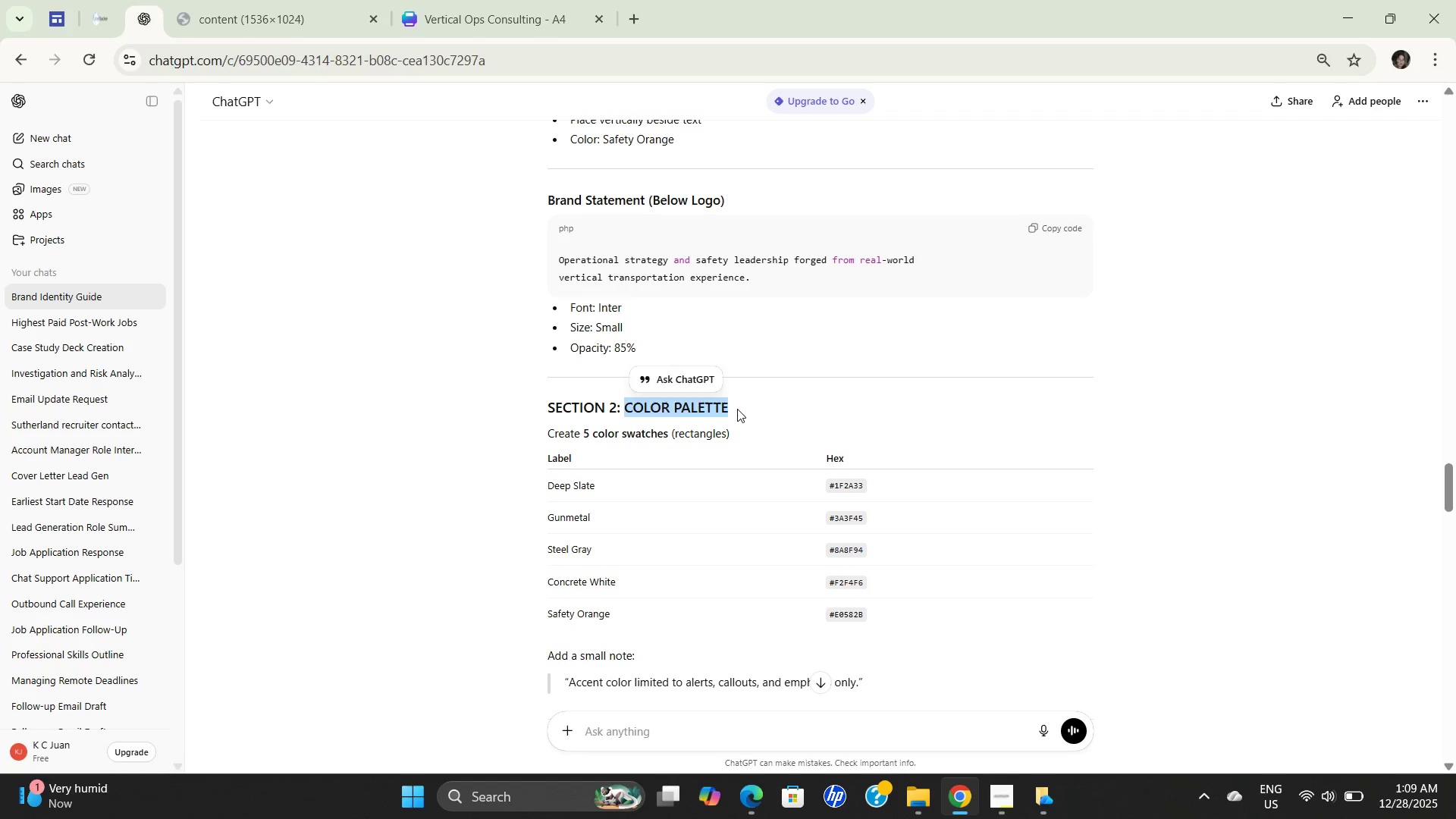 
key(Control+C)
 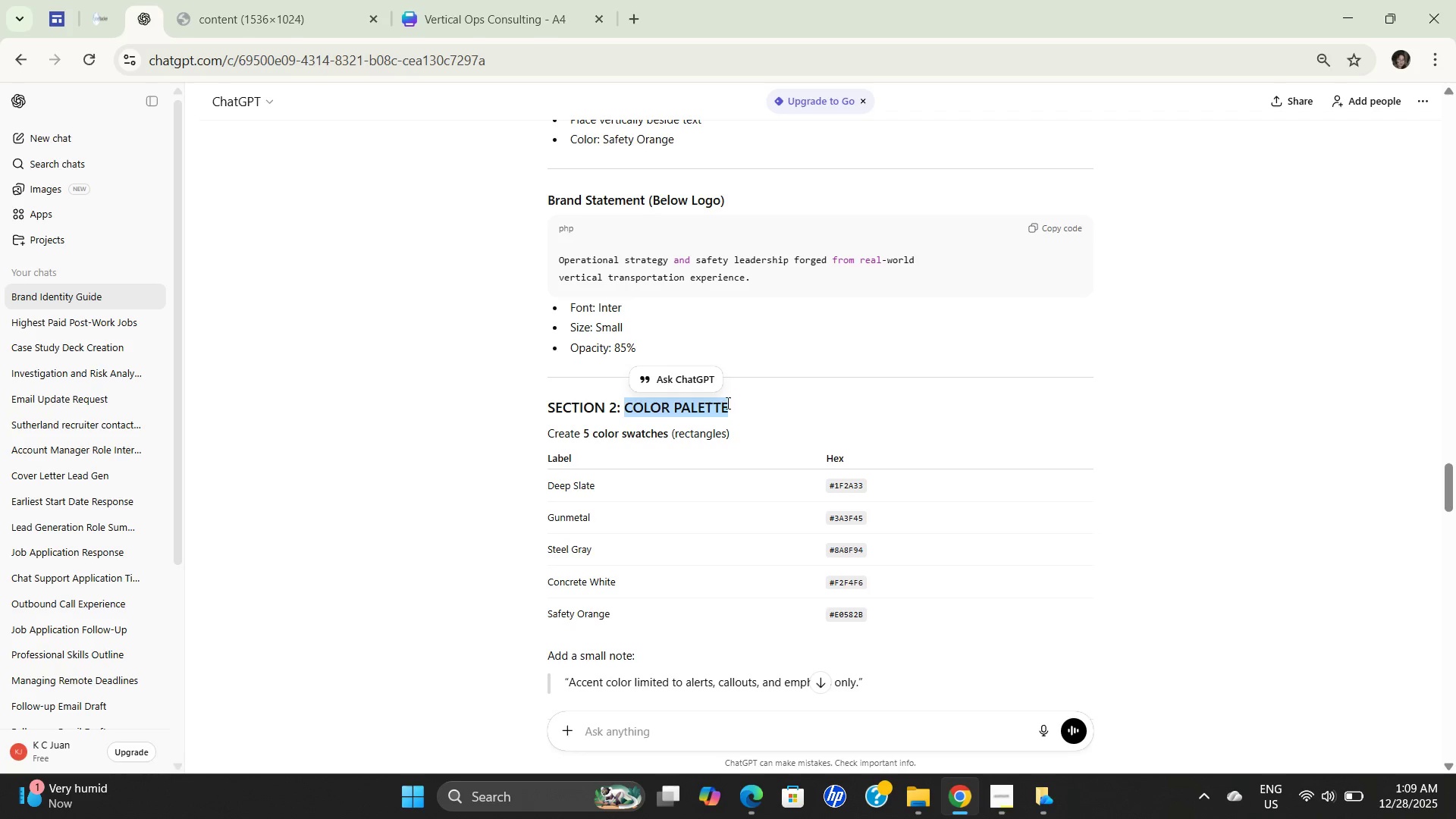 
key(Control+C)
 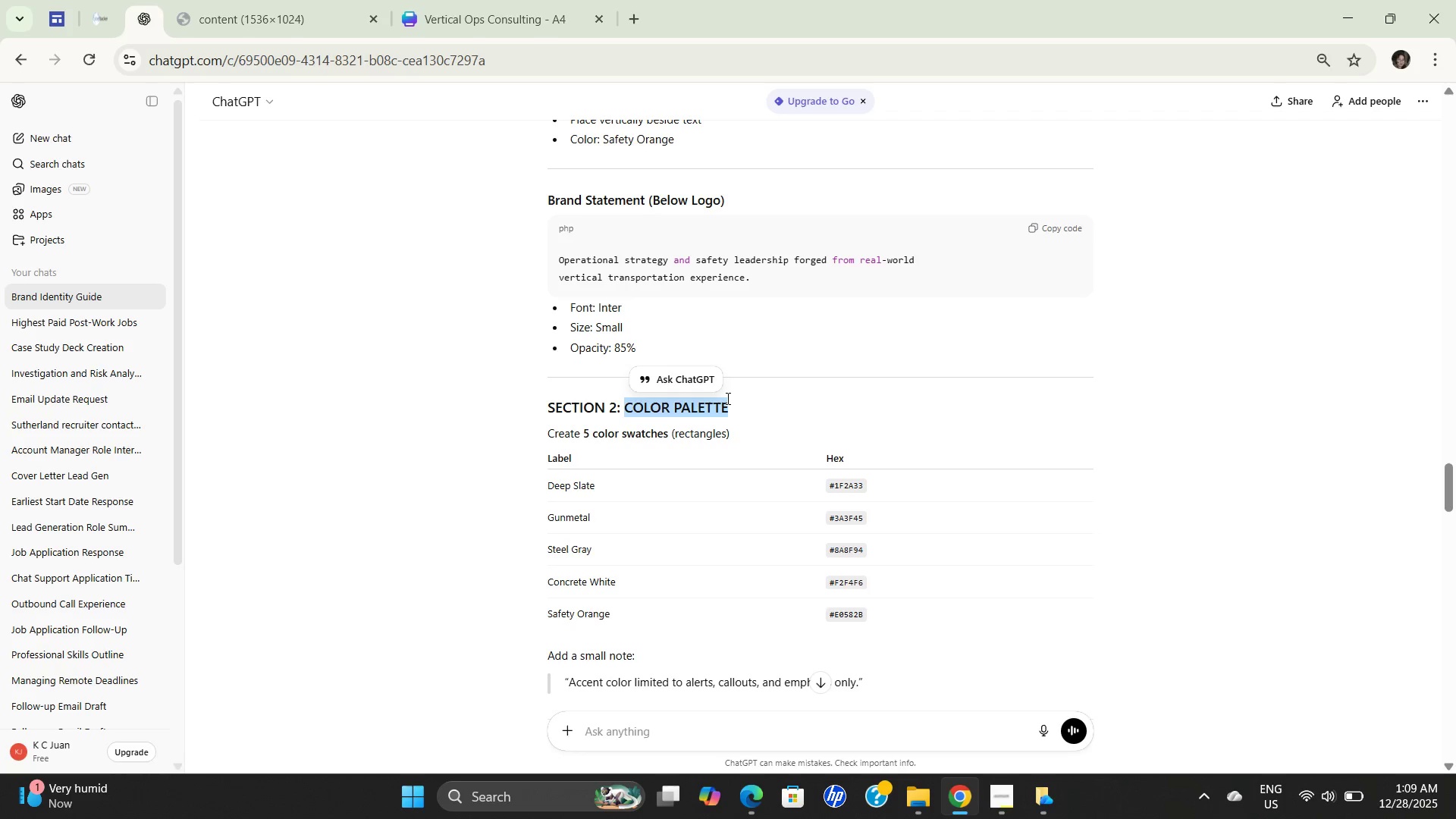 
key(Control+C)
 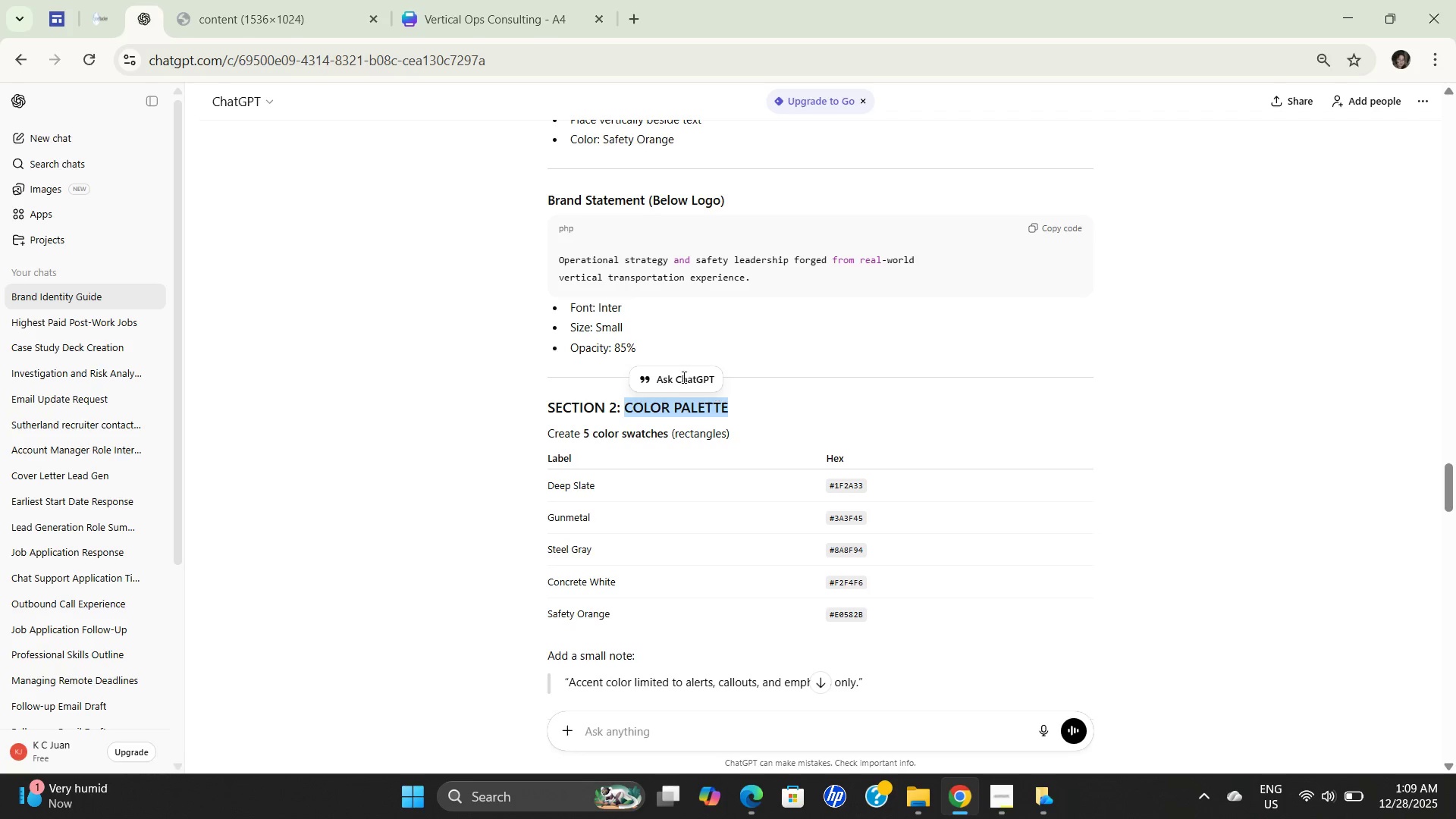 
key(Control+C)
 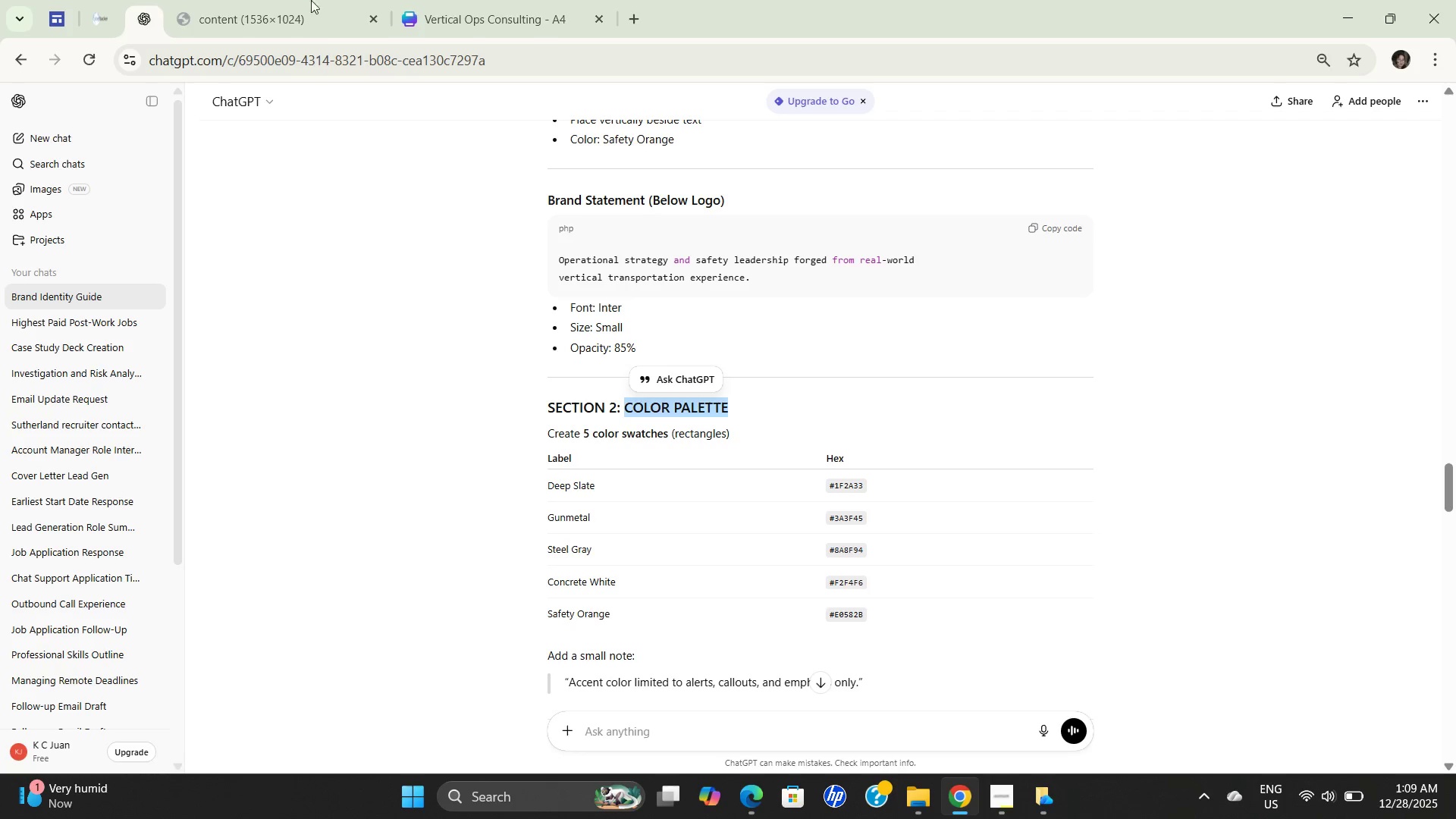 
key(Control+C)
 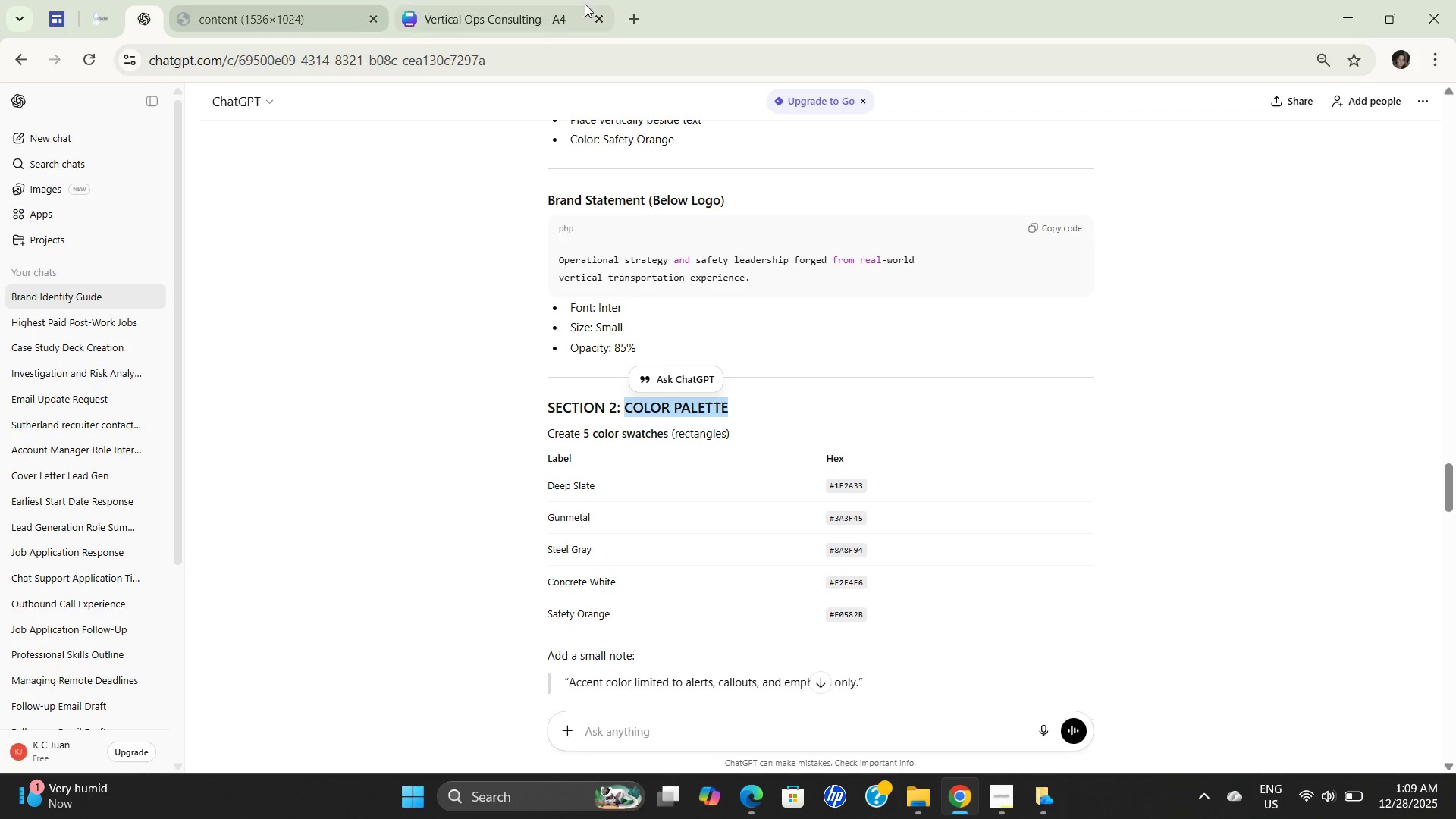 
key(Control+C)
 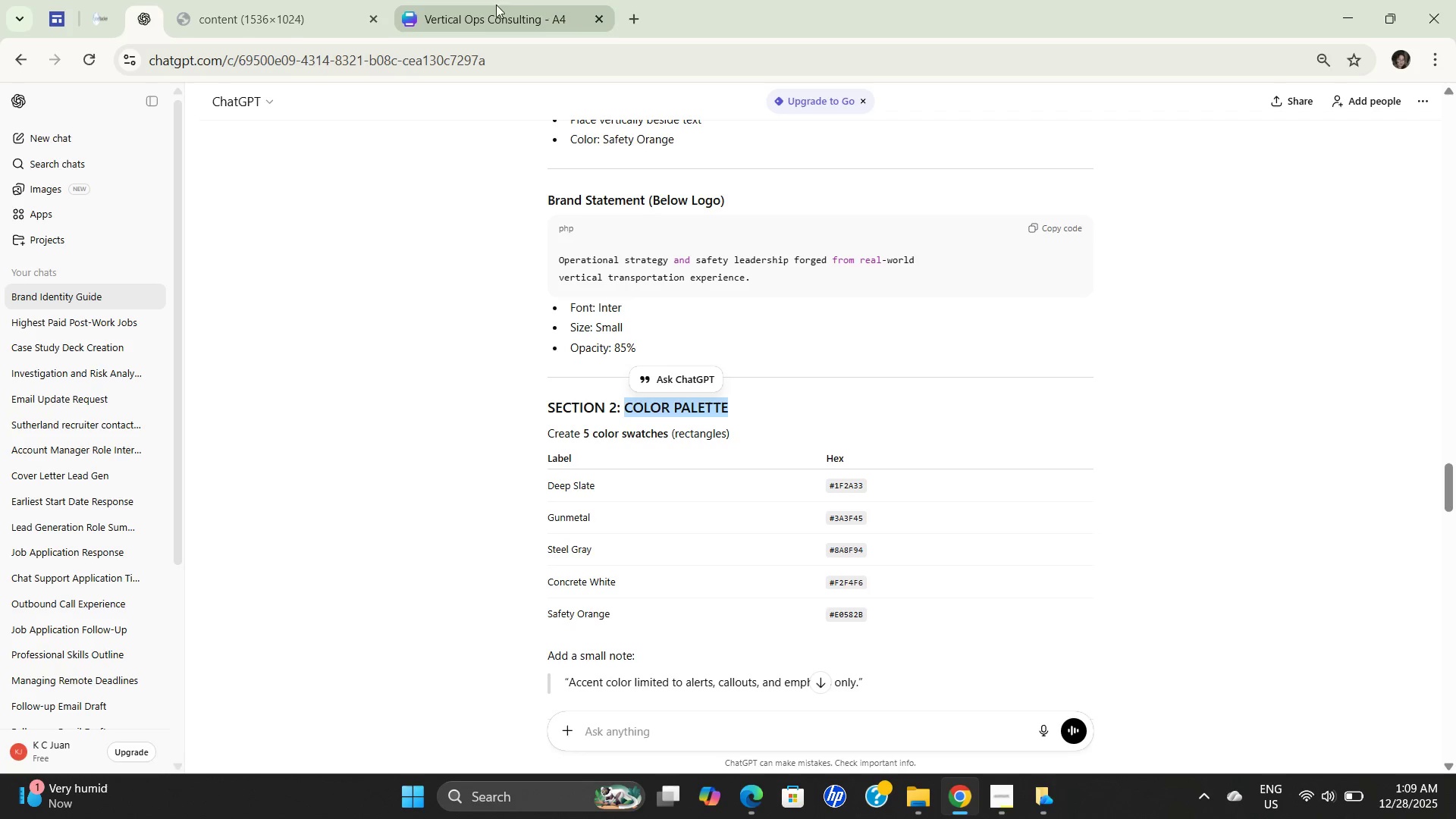 
key(Control+C)
 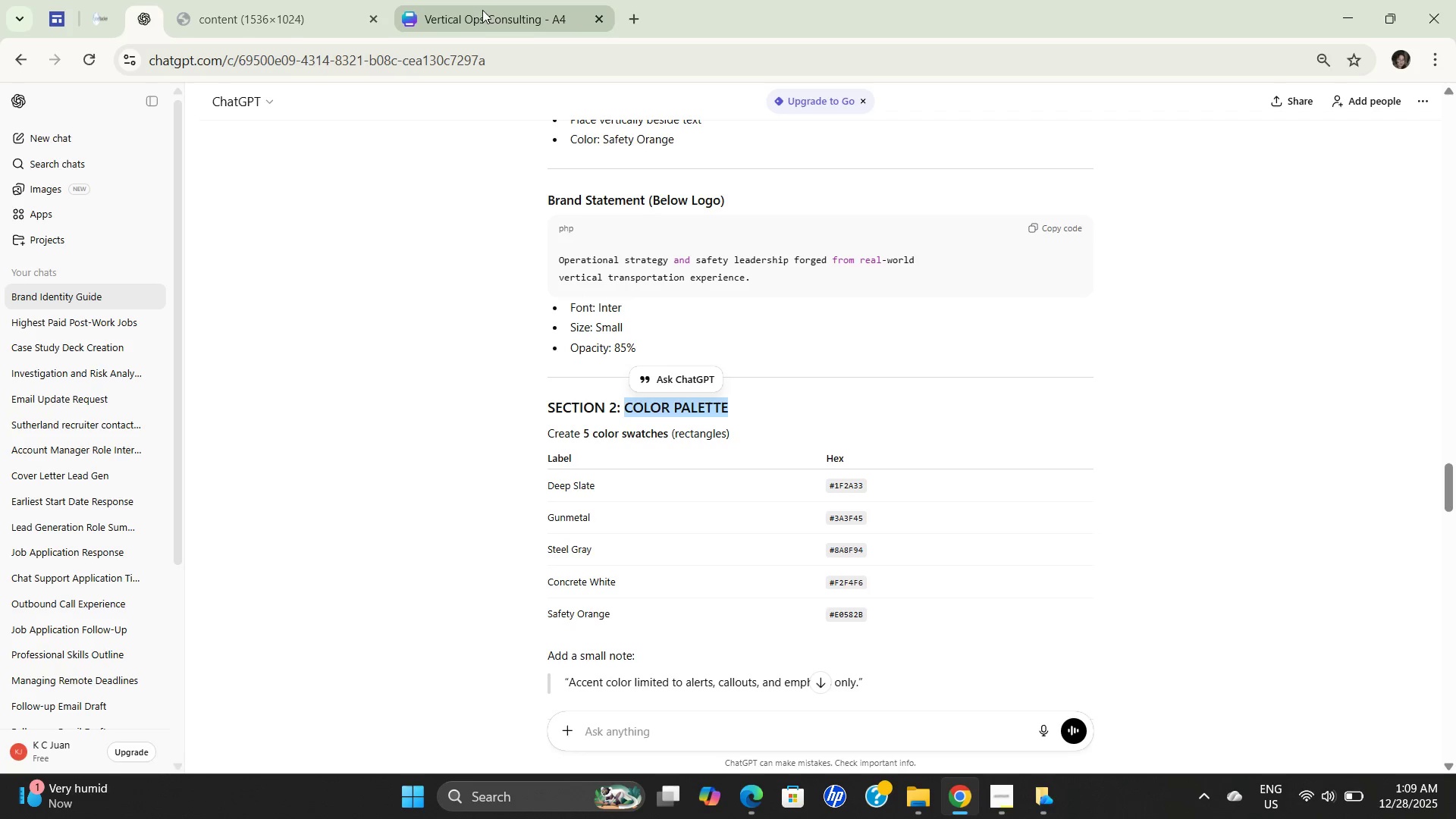 
key(Control+C)
 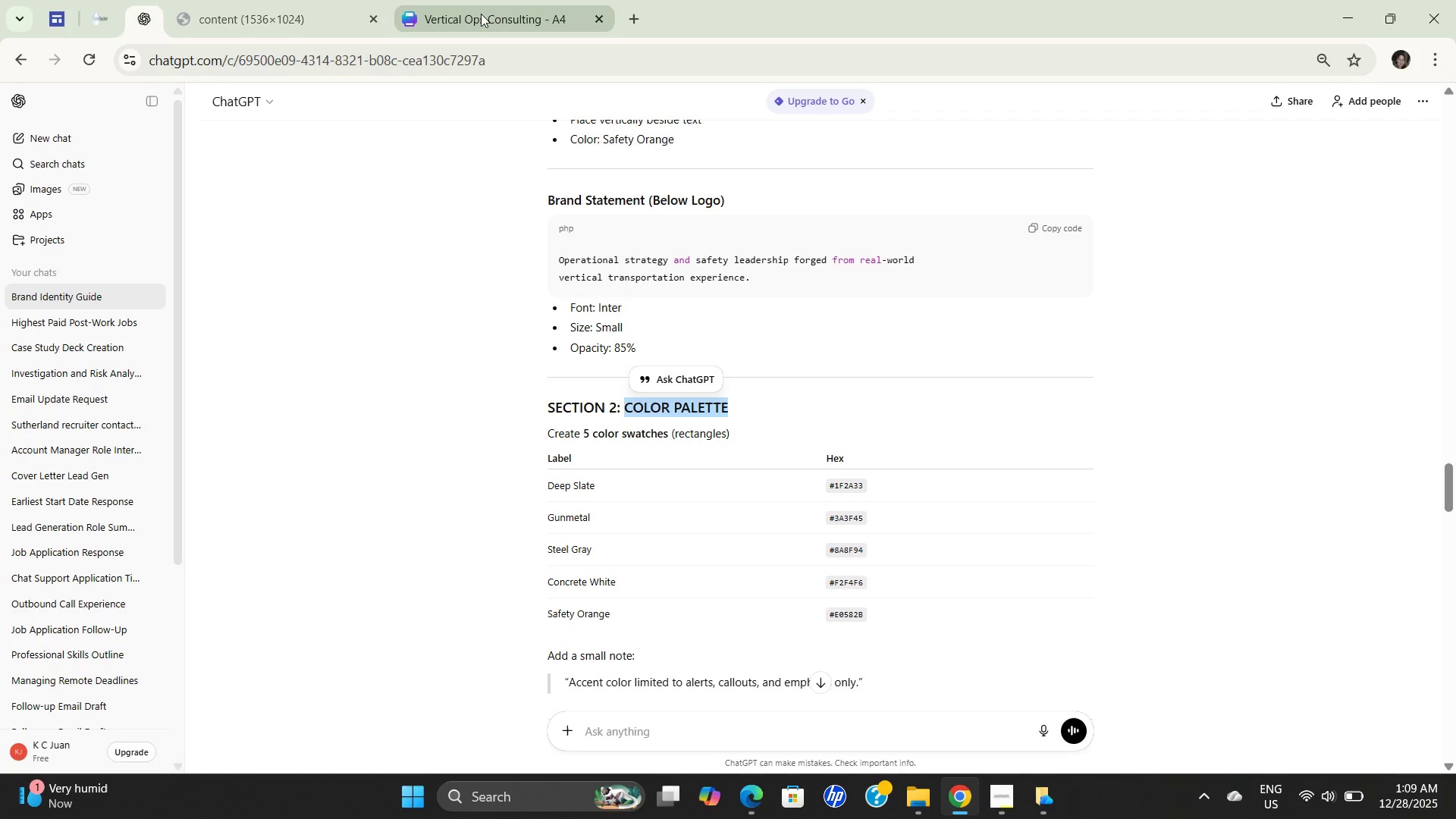 
left_click([481, 14])
 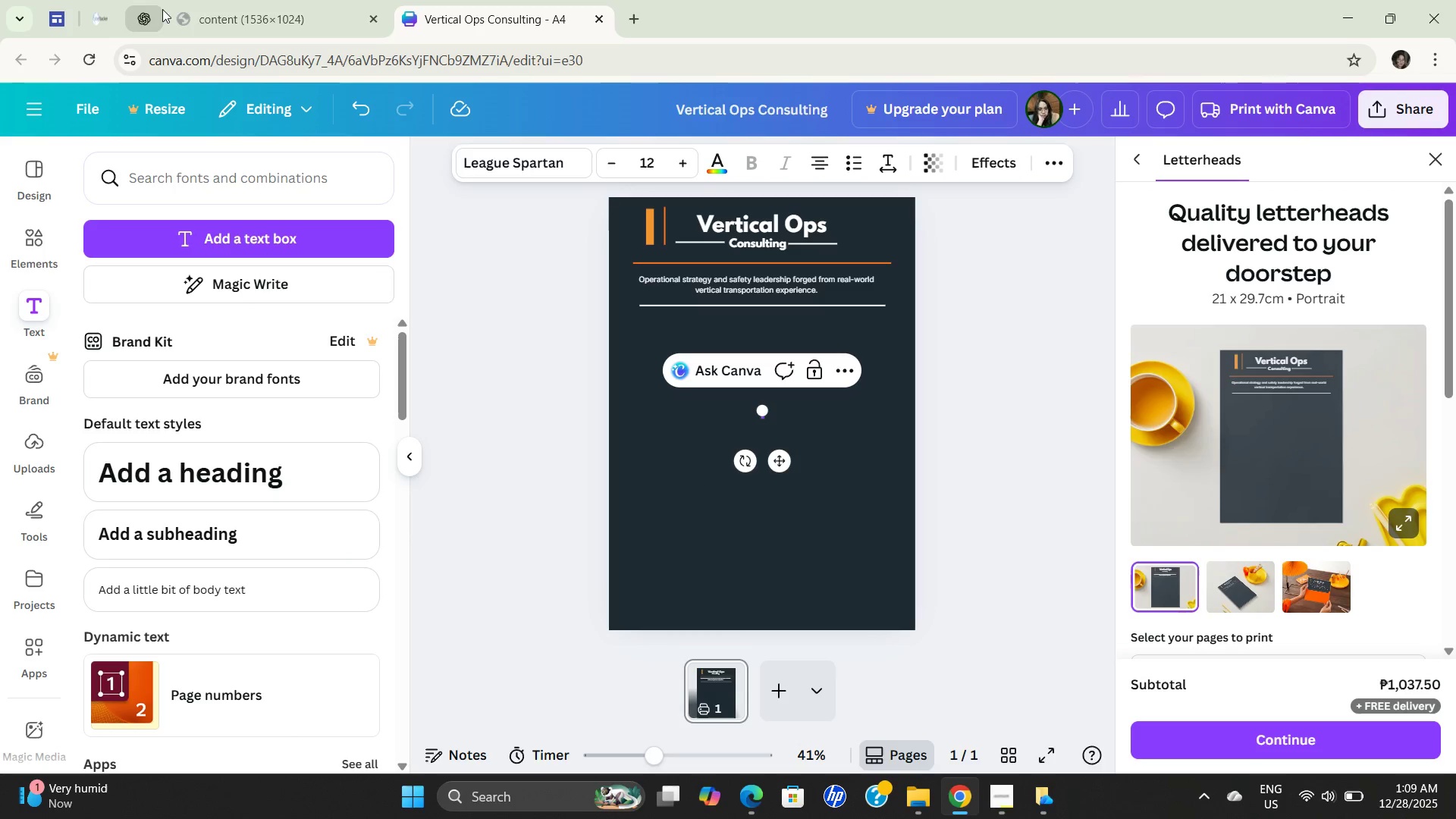 
left_click([148, 20])
 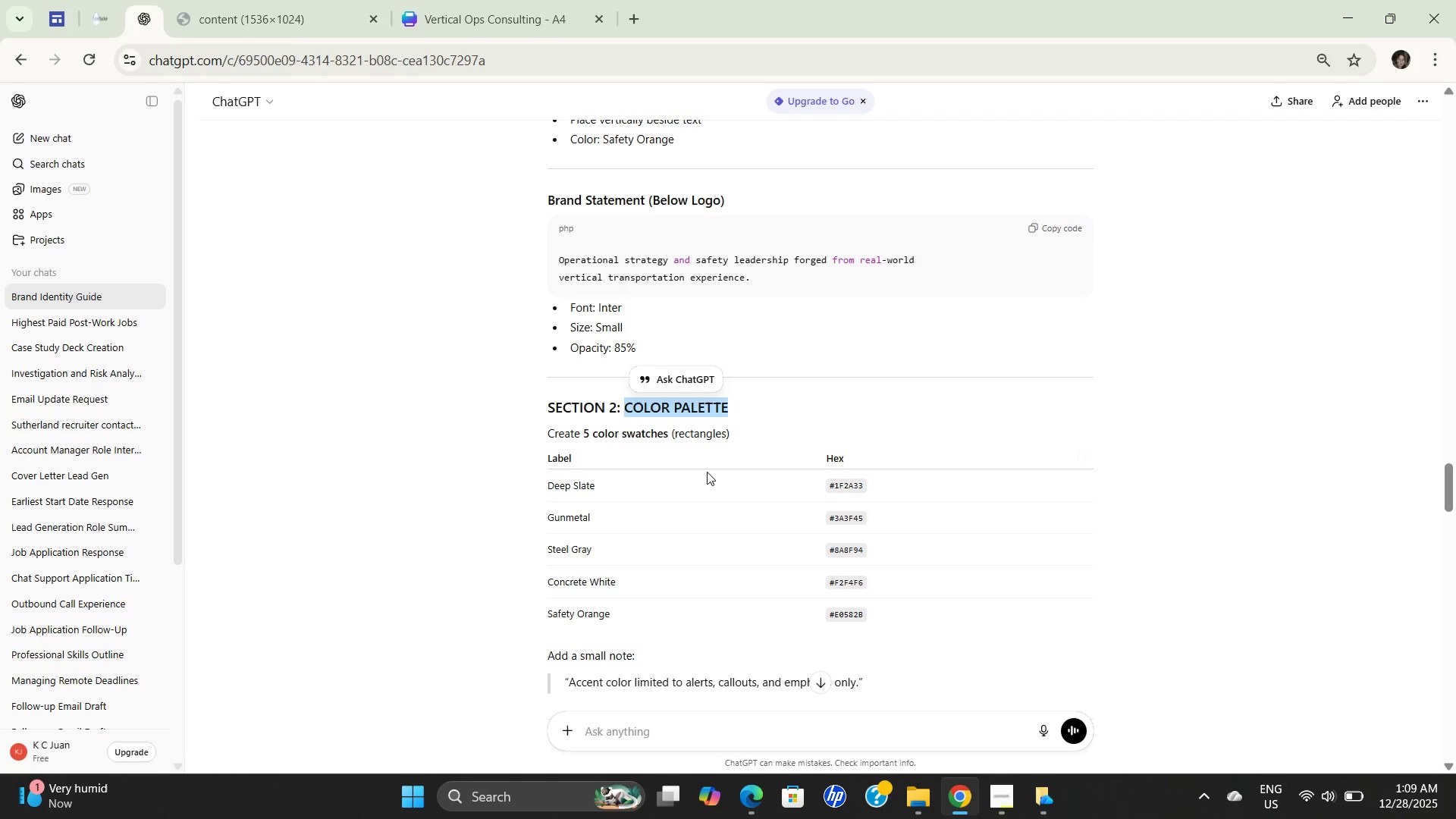 
scroll: coordinate [708, 479], scroll_direction: down, amount: 2.0
 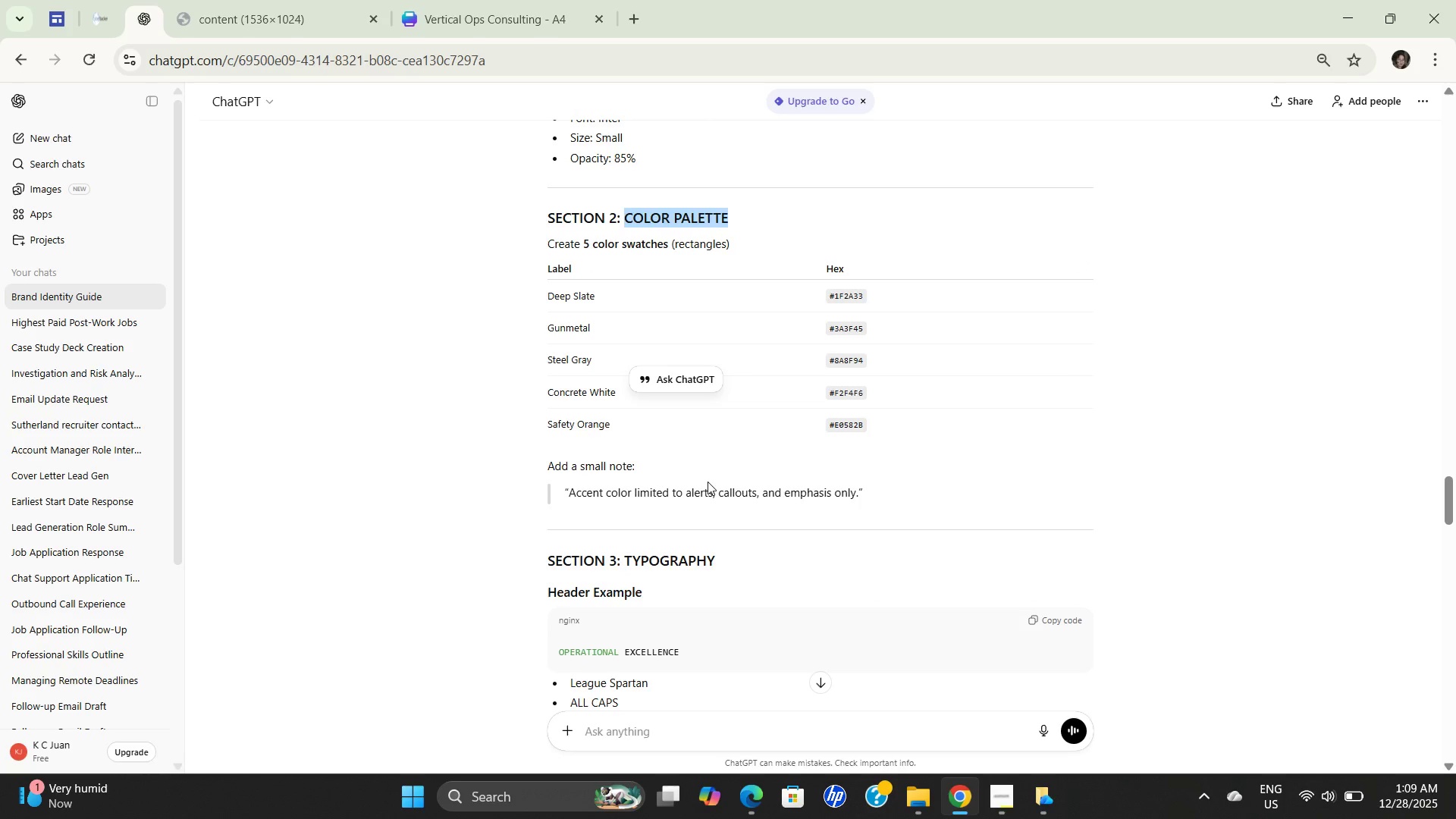 
scroll: coordinate [708, 482], scroll_direction: up, amount: 2.0
 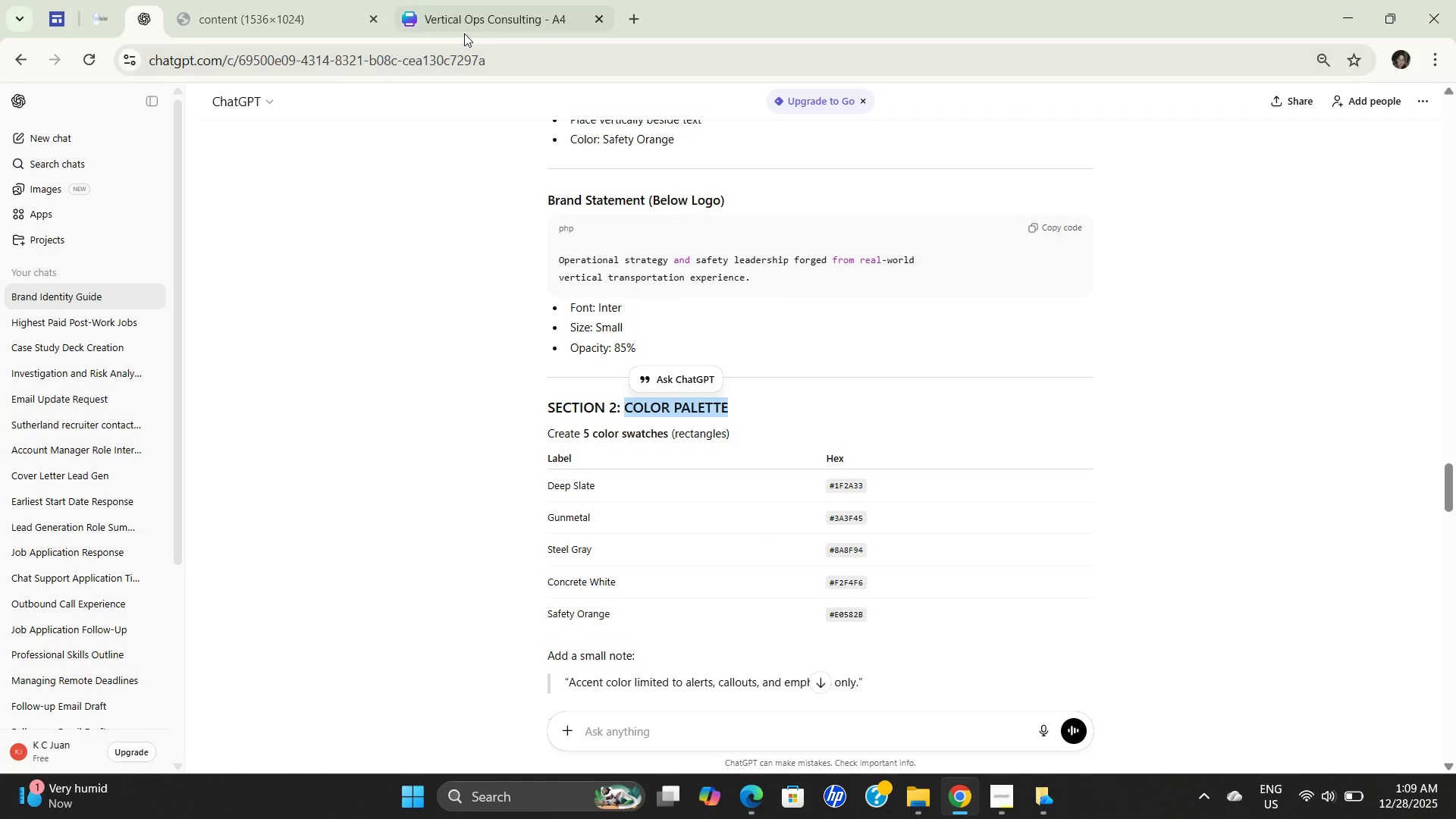 
left_click([469, 22])
 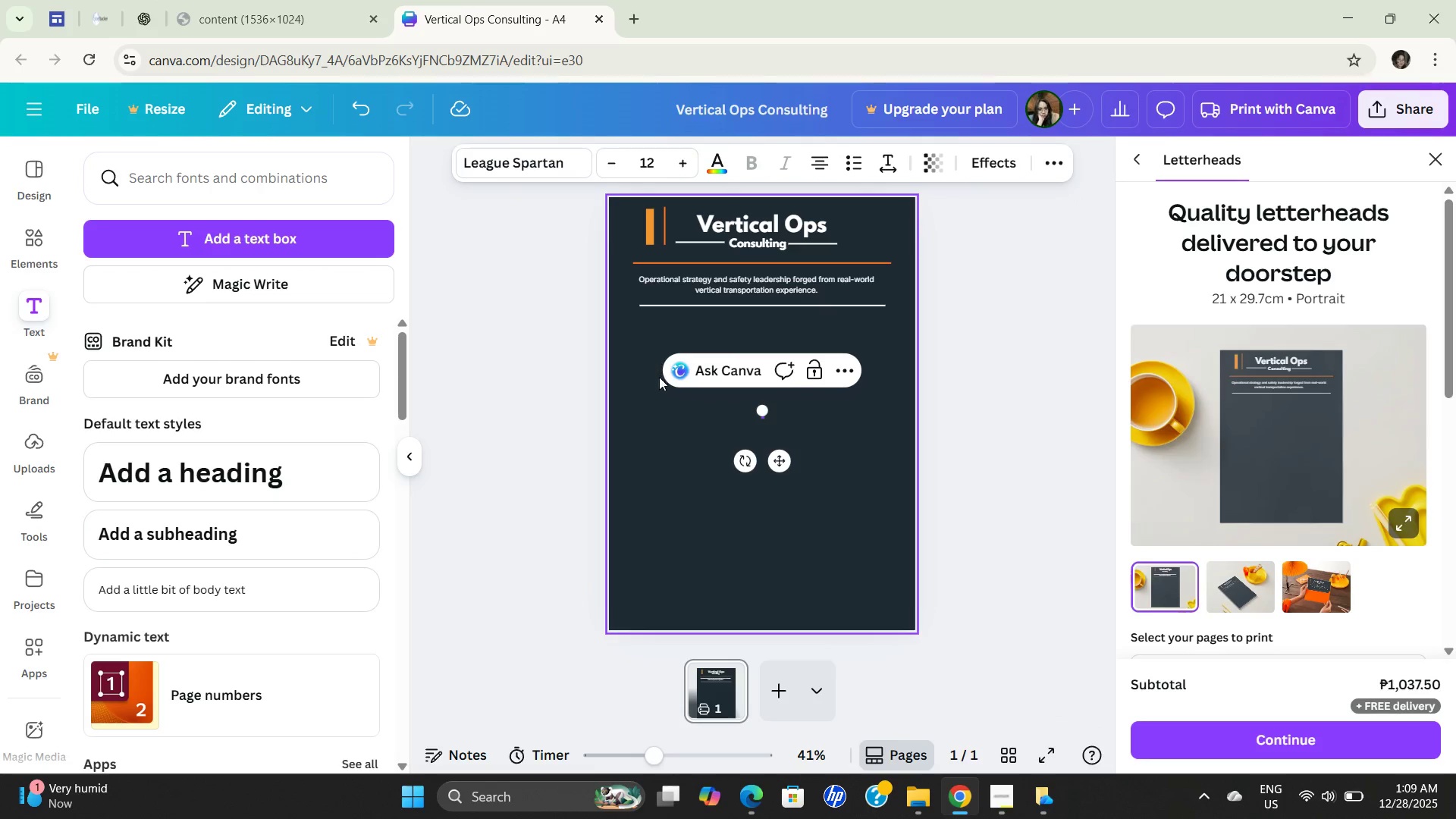 
left_click([353, 105])
 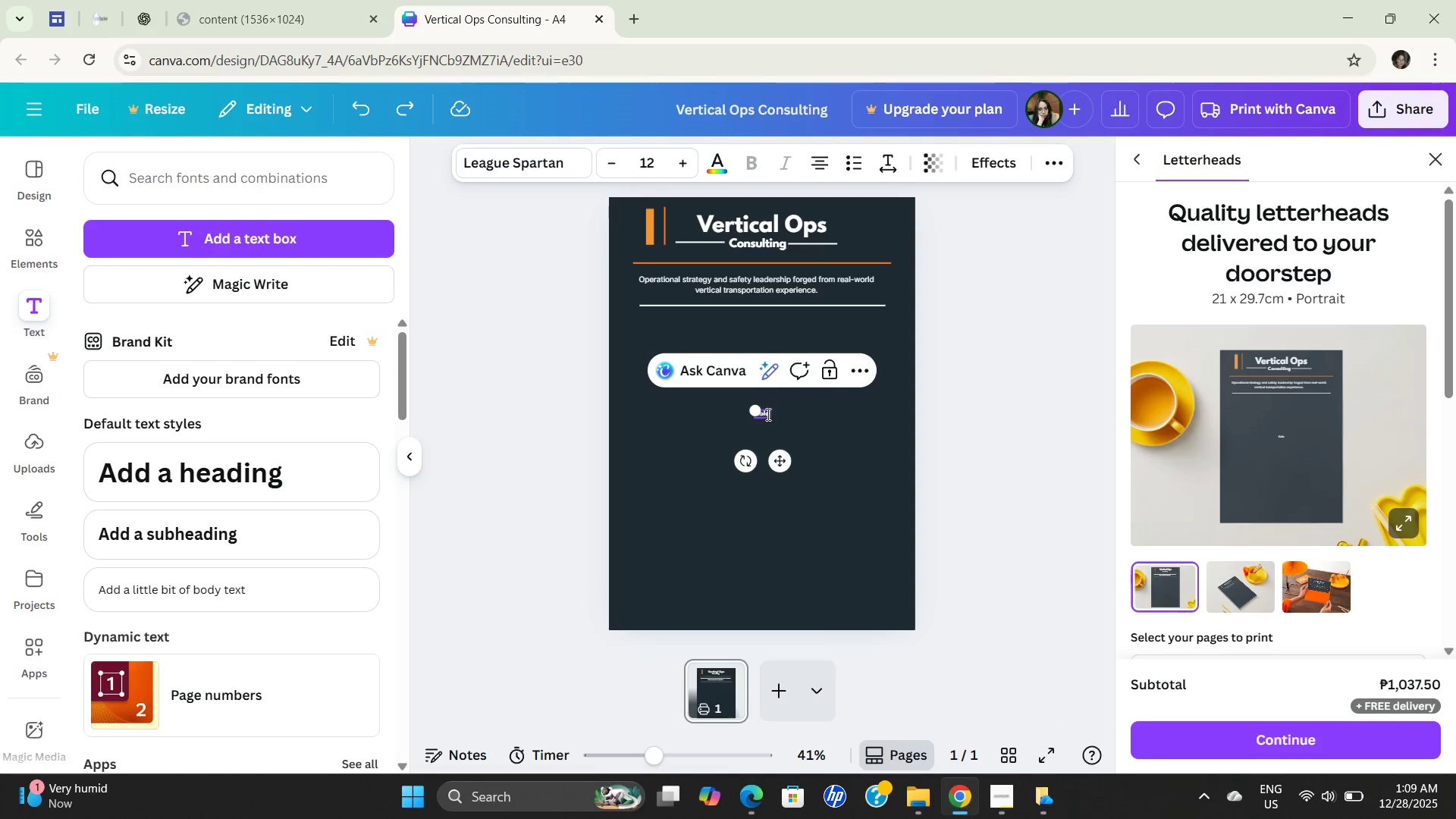 
double_click([767, 413])
 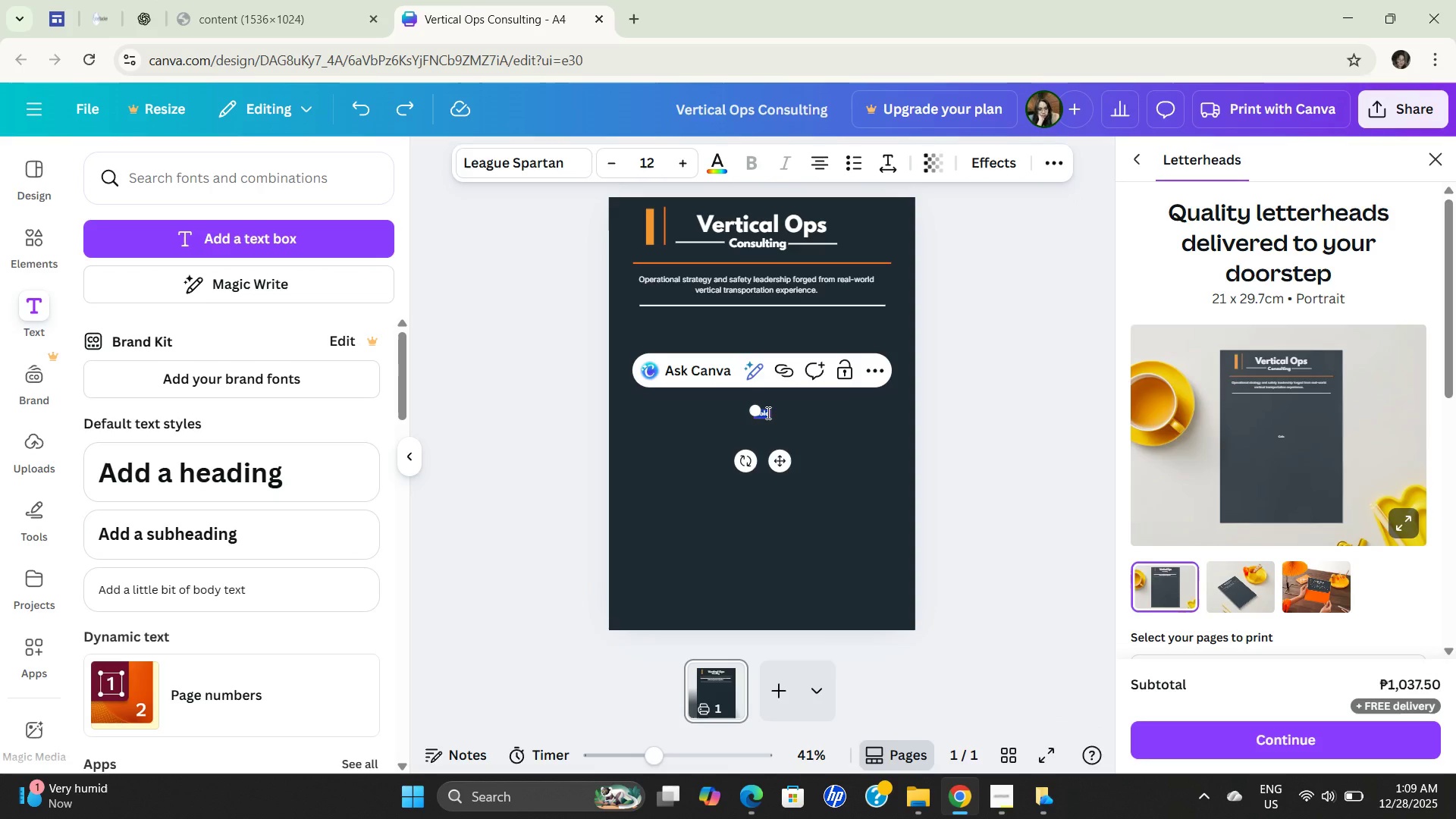 
key(Control+ControlLeft)
 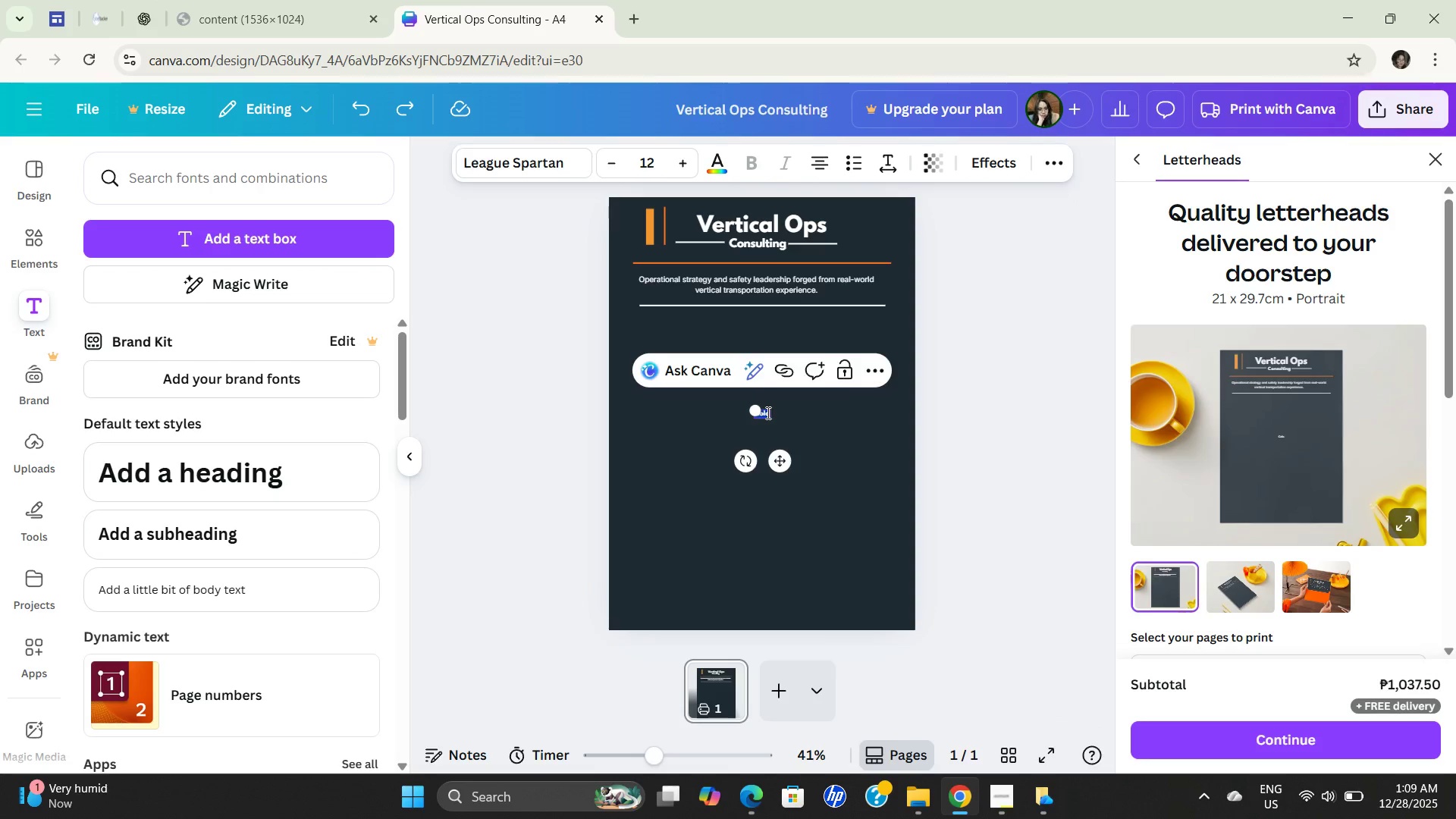 
key(Control+V)
 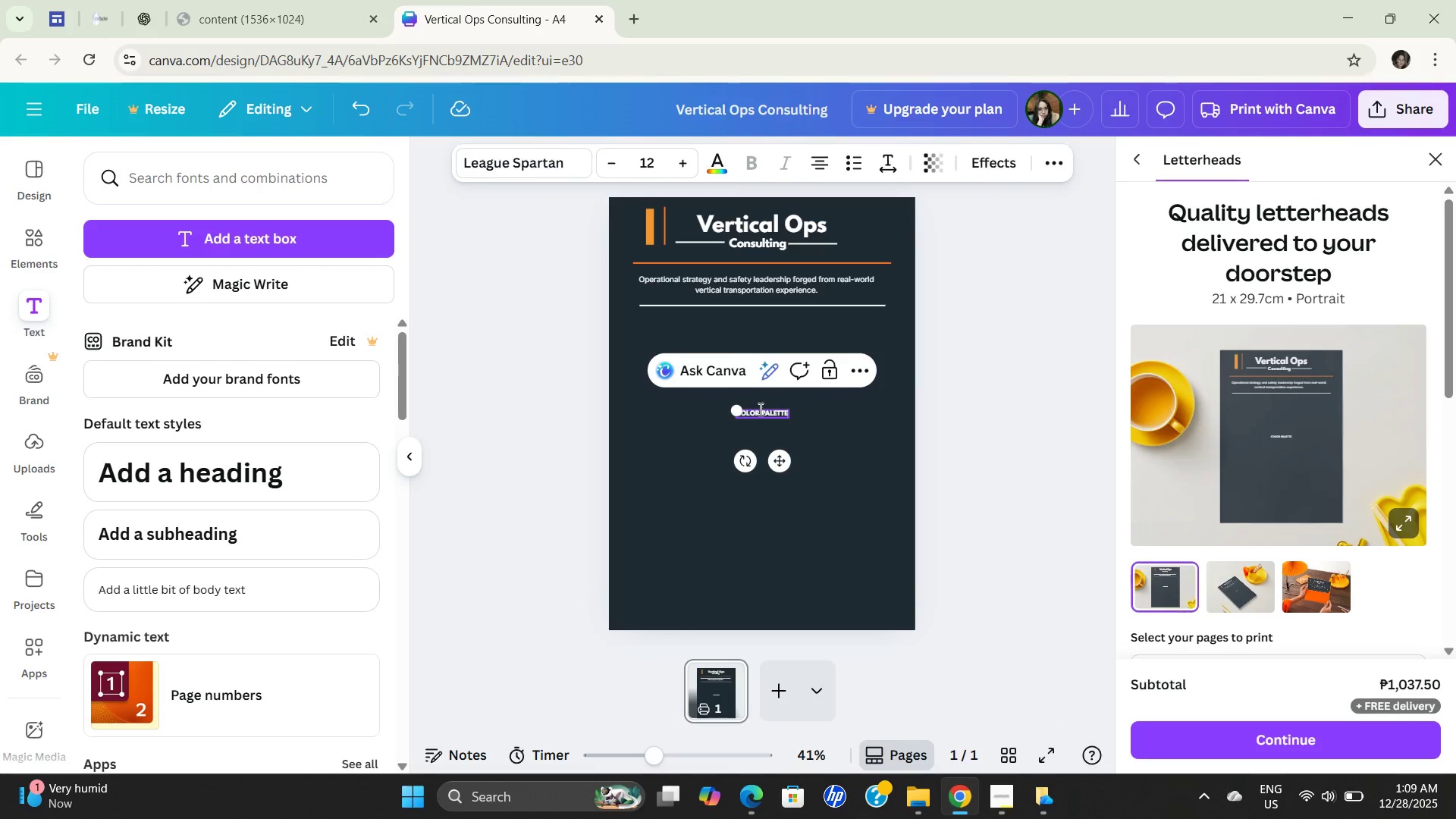 
left_click([704, 452])
 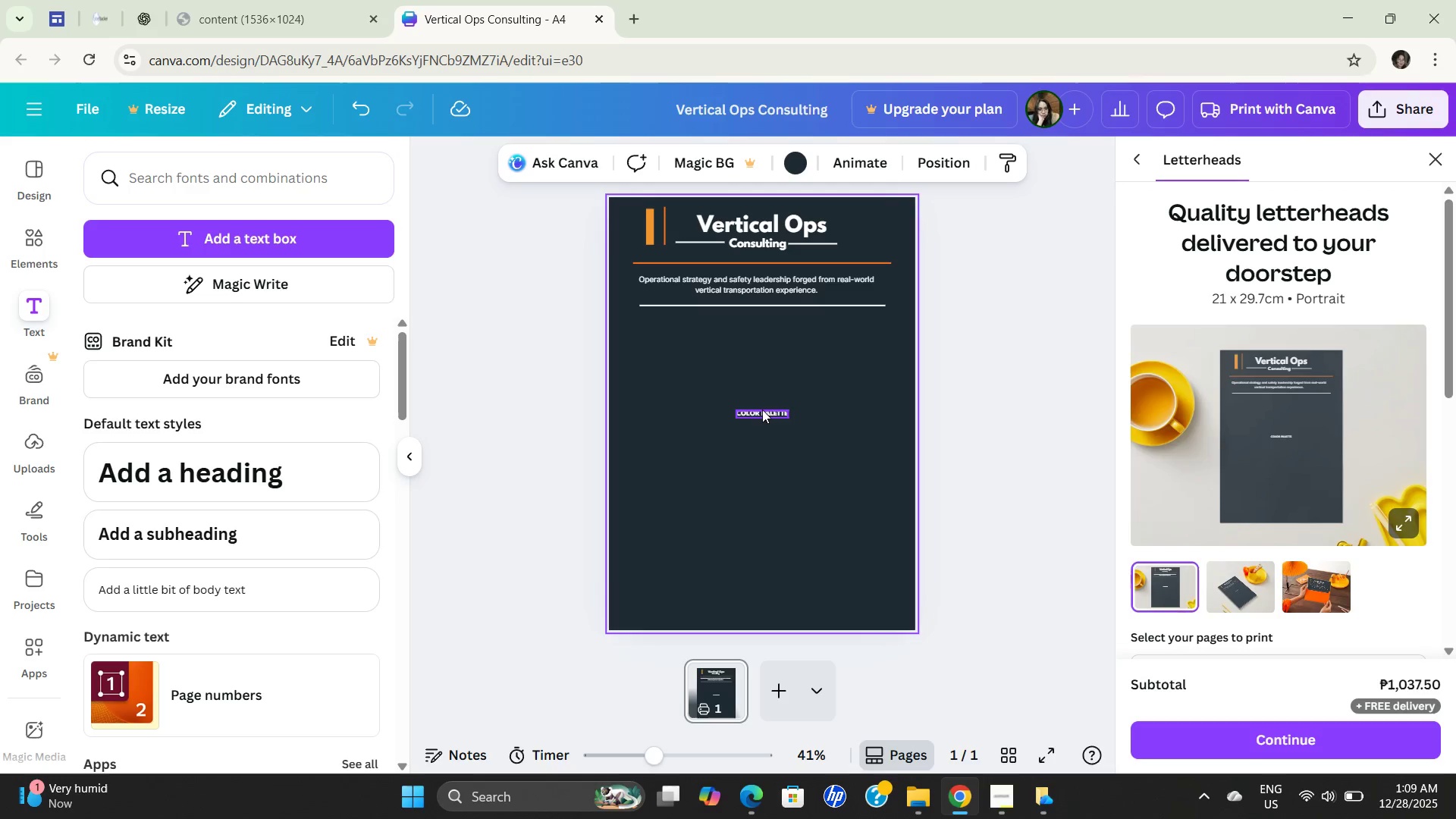 
left_click_drag(start_coordinate=[762, 410], to_coordinate=[669, 314])
 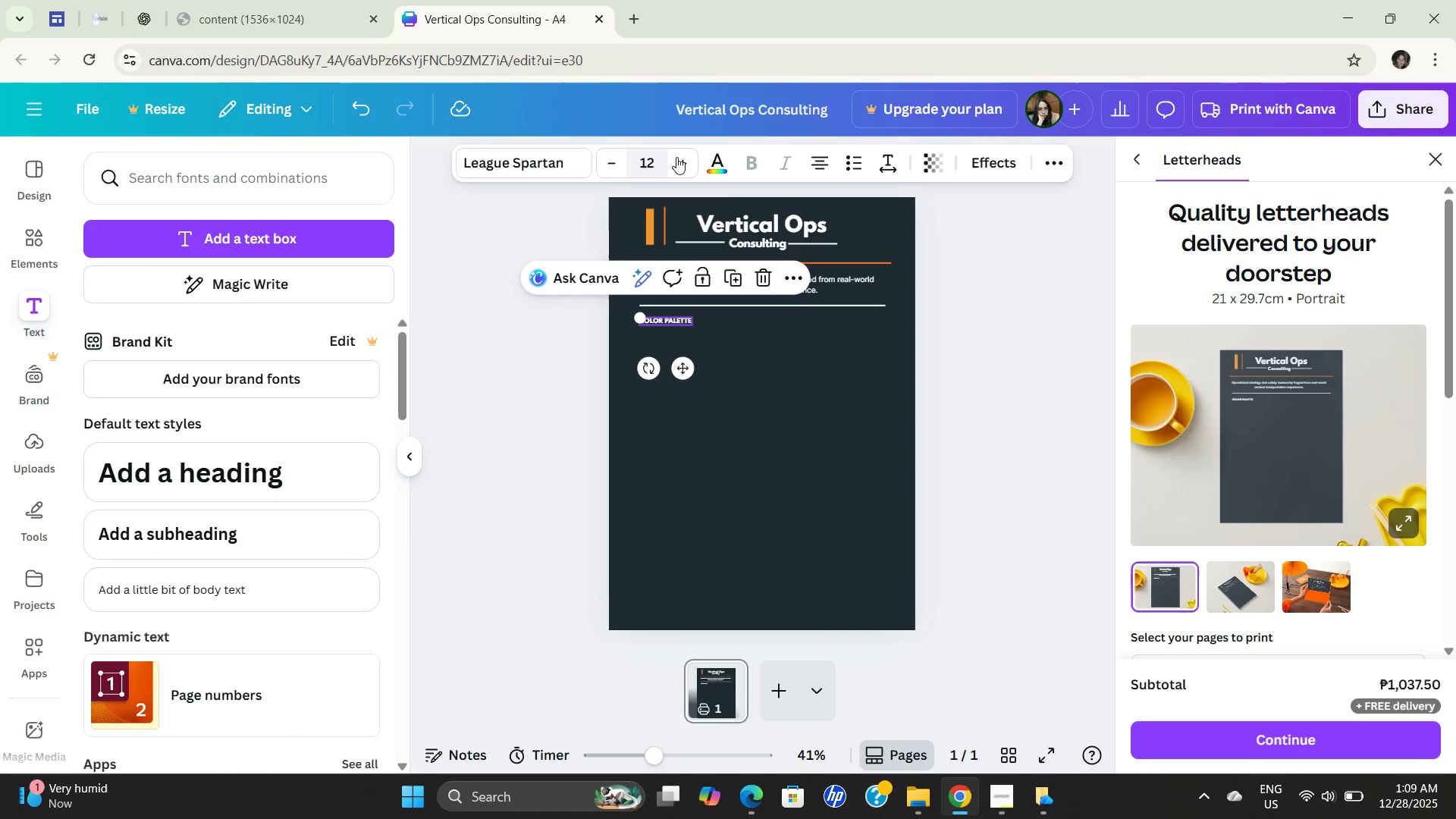 
left_click([679, 159])
 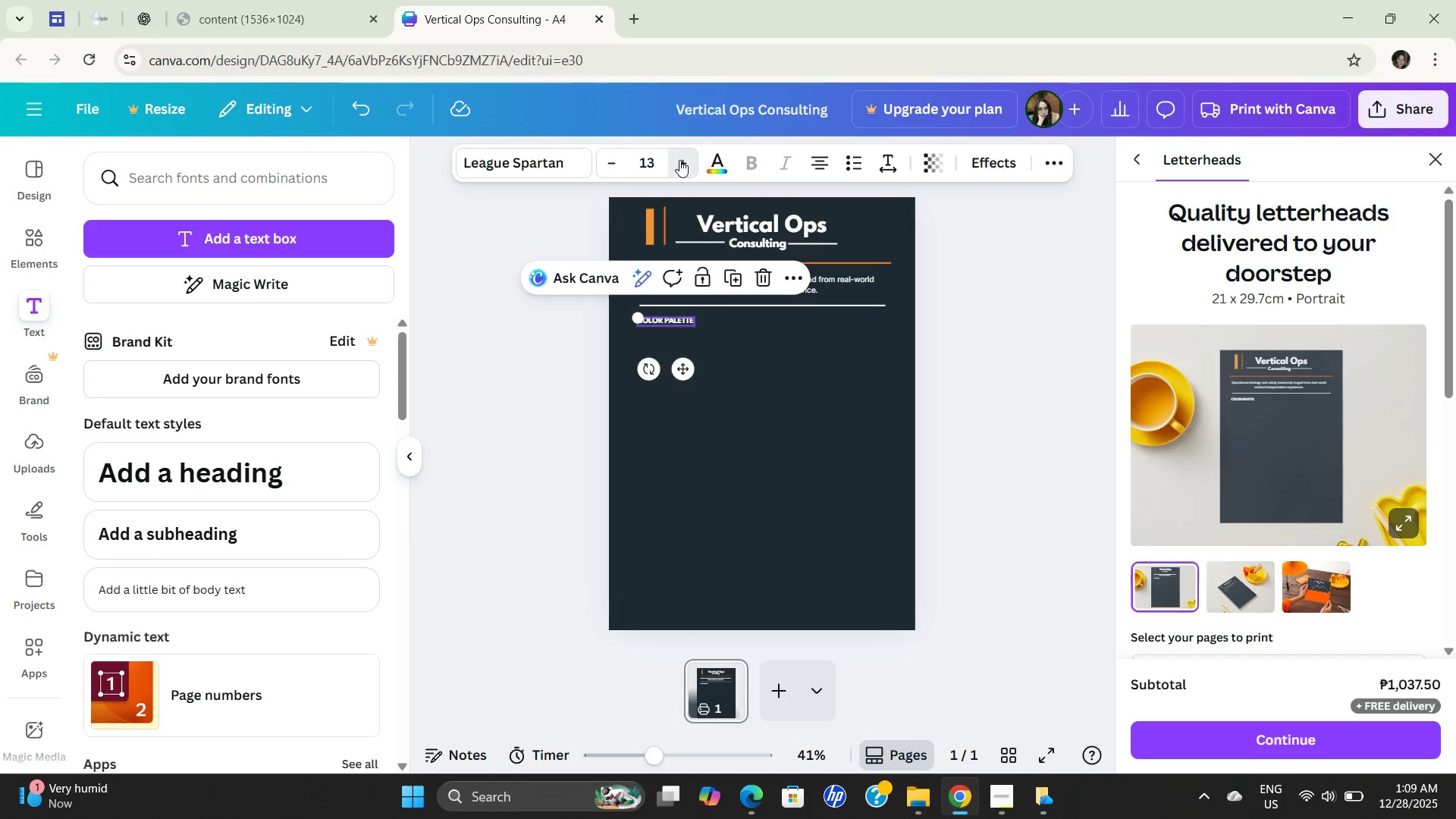 
double_click([679, 160])
 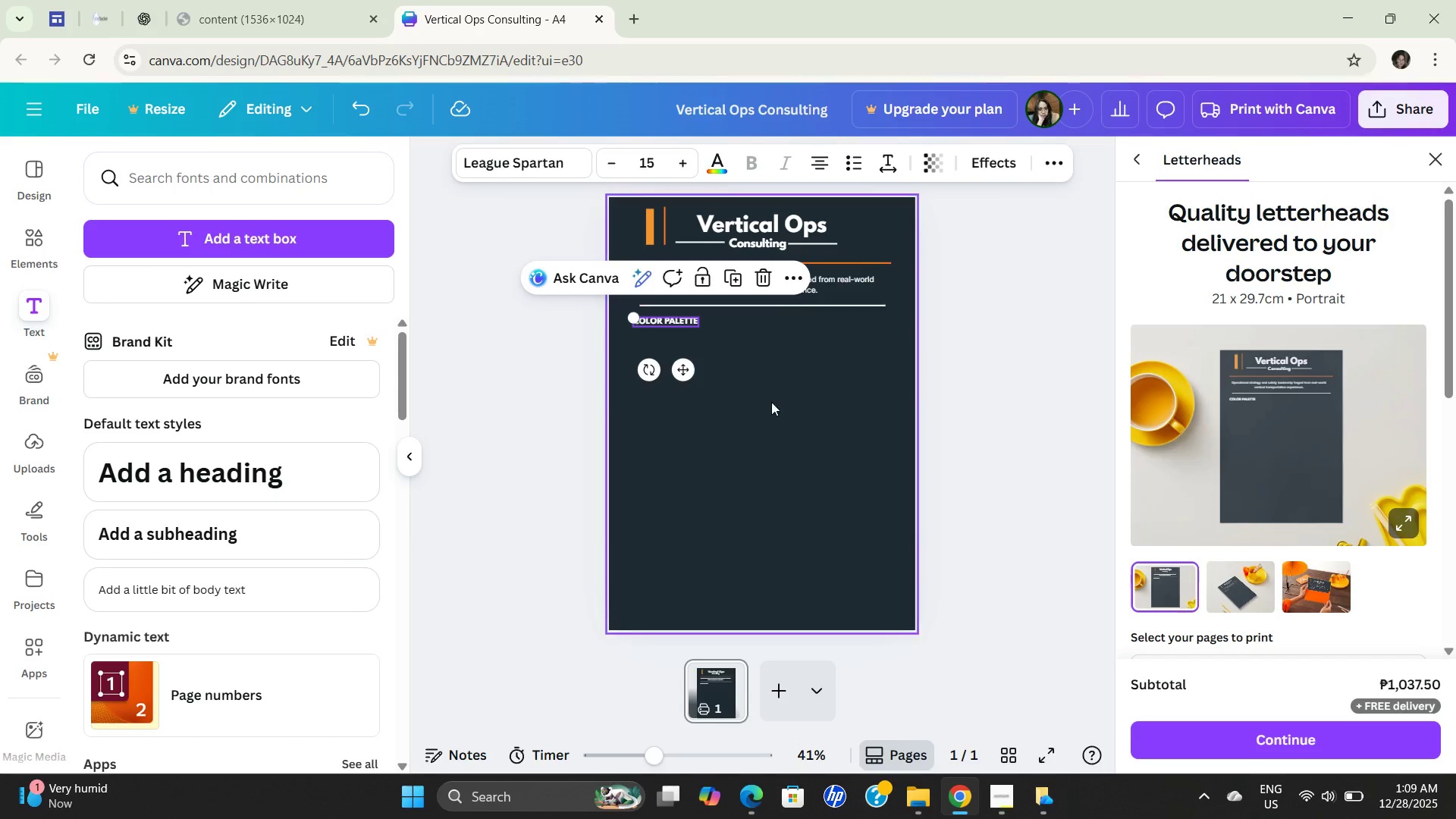 
left_click([767, 411])
 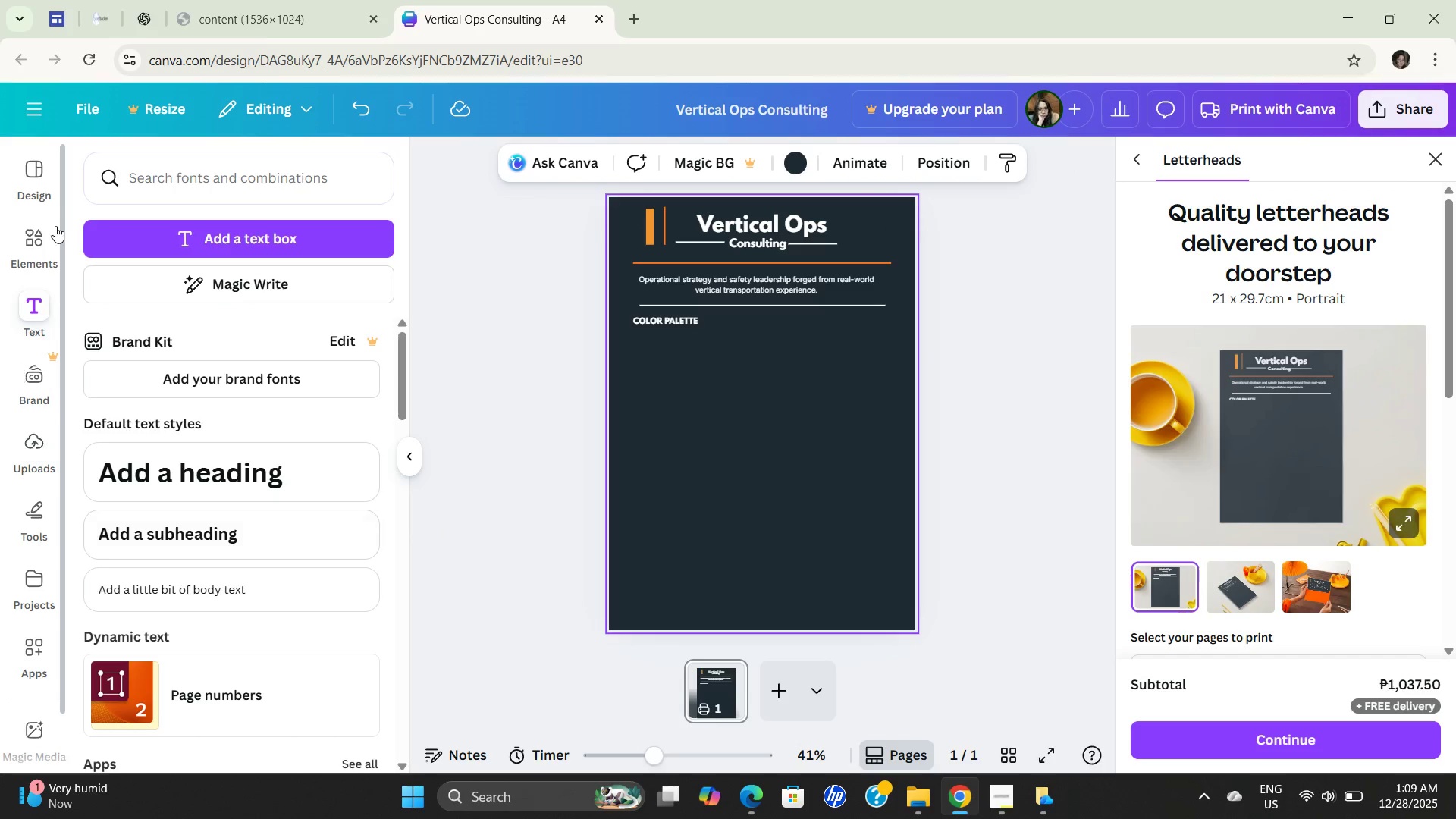 
left_click([148, 20])
 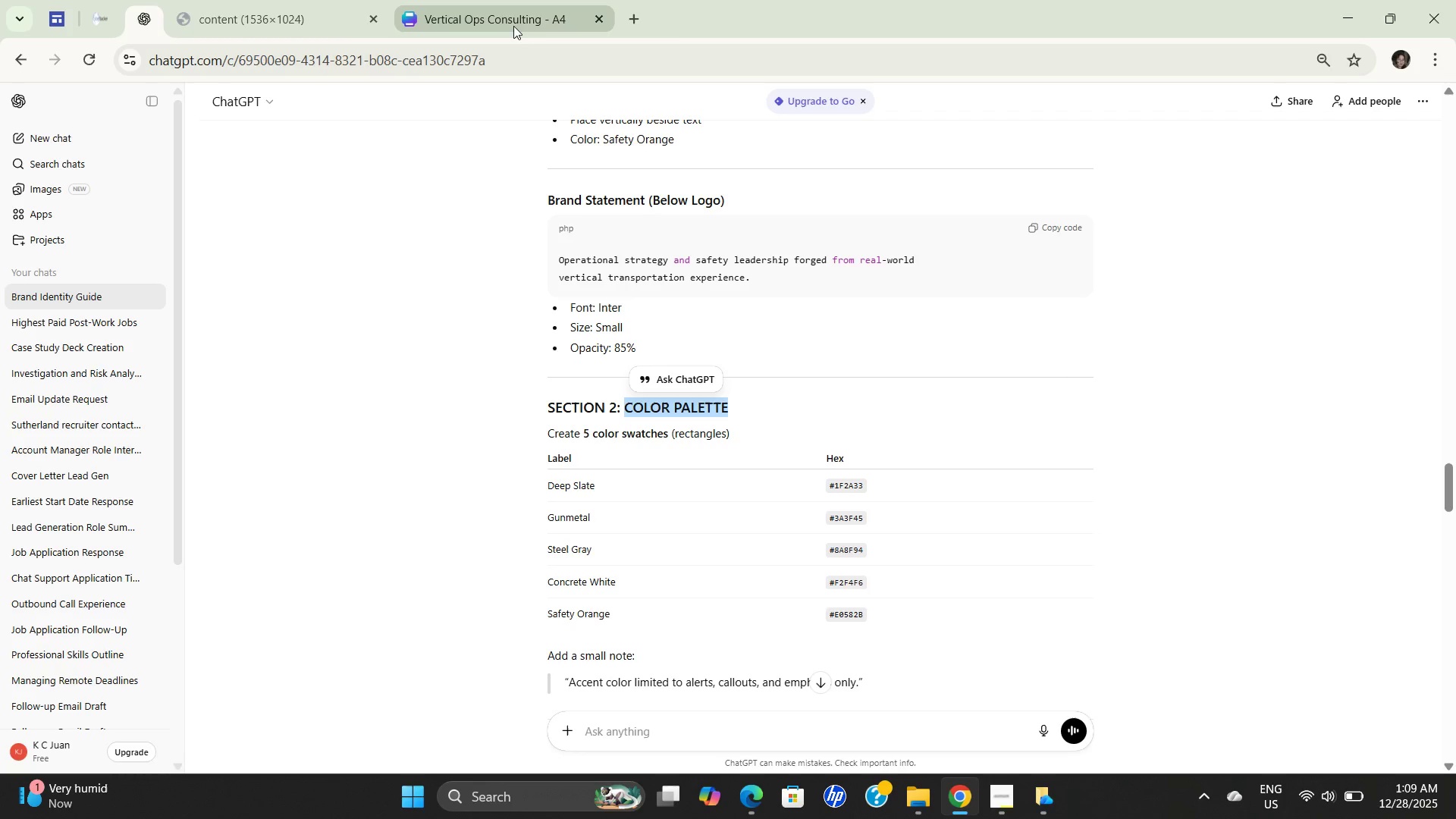 
left_click([514, 20])
 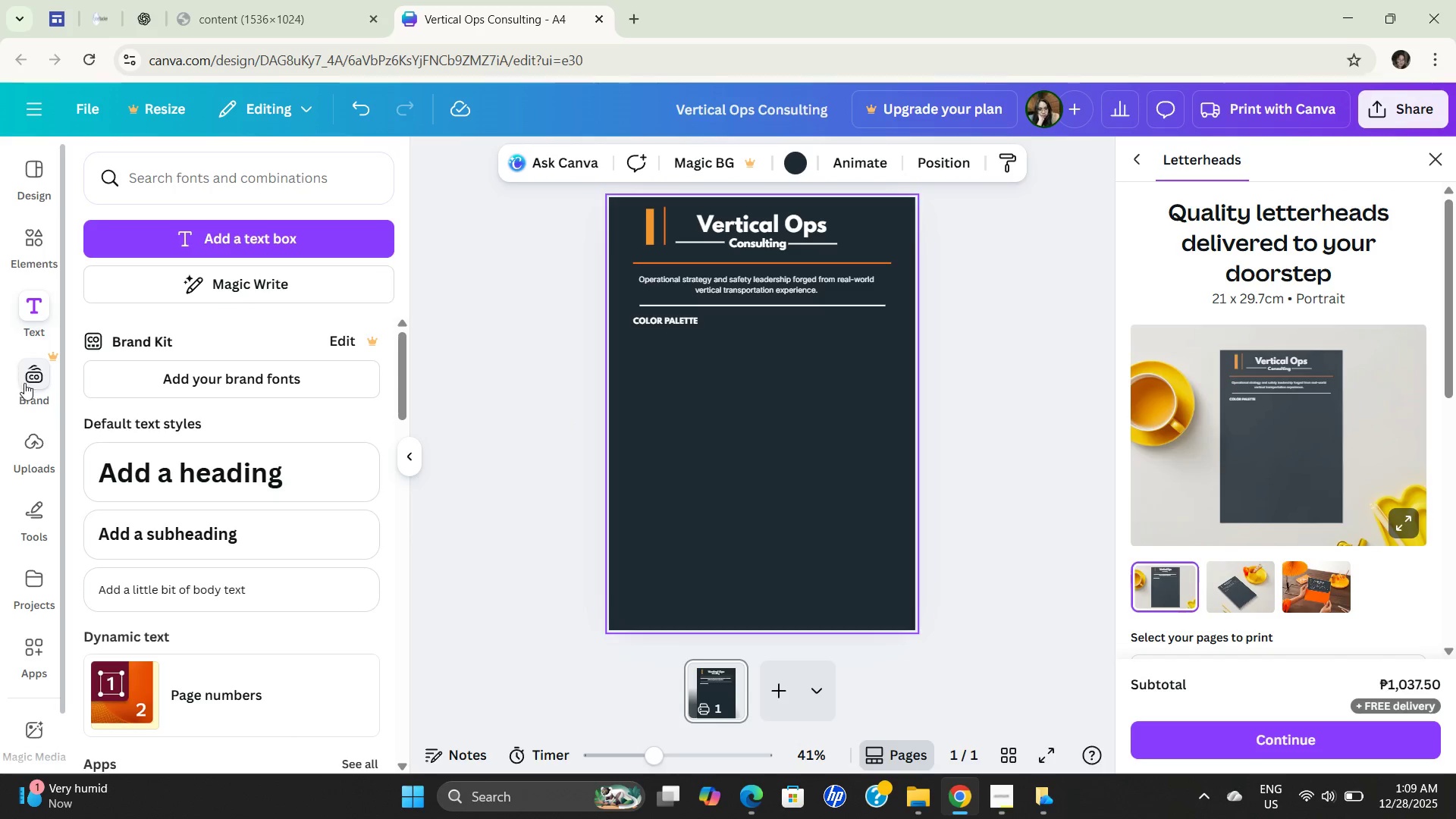 
left_click([35, 522])
 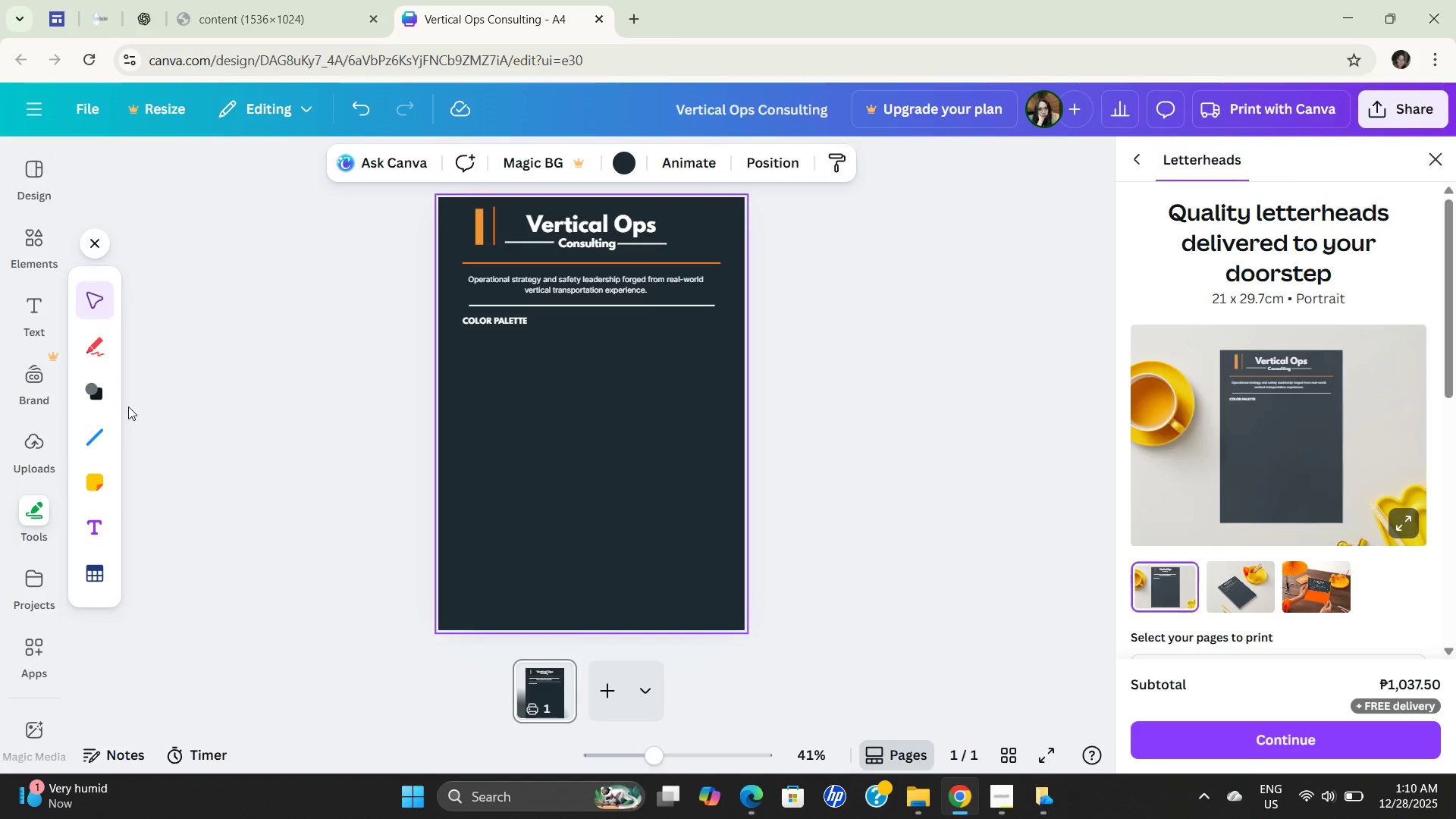 
left_click([74, 394])
 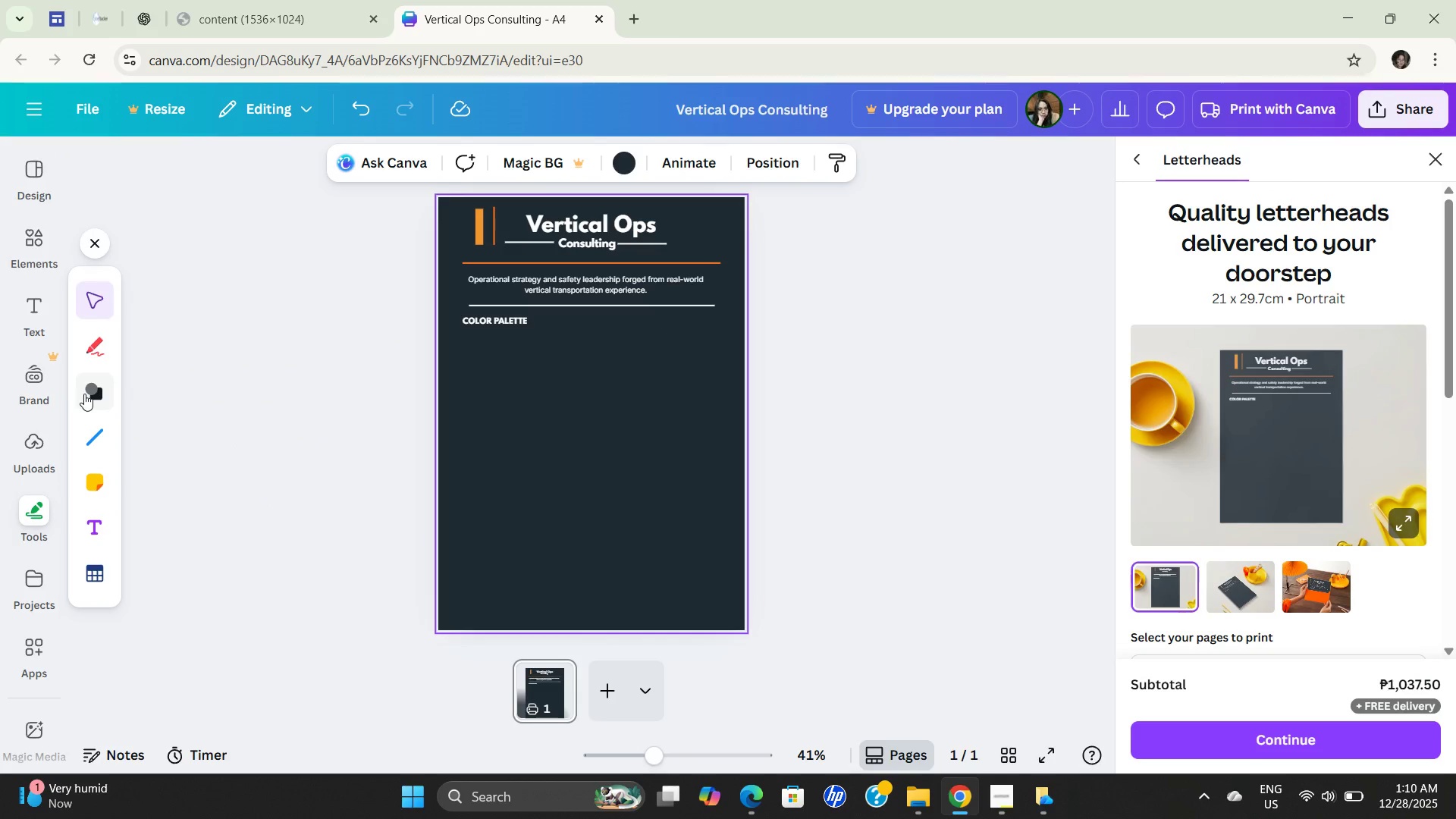 
left_click([86, 393])
 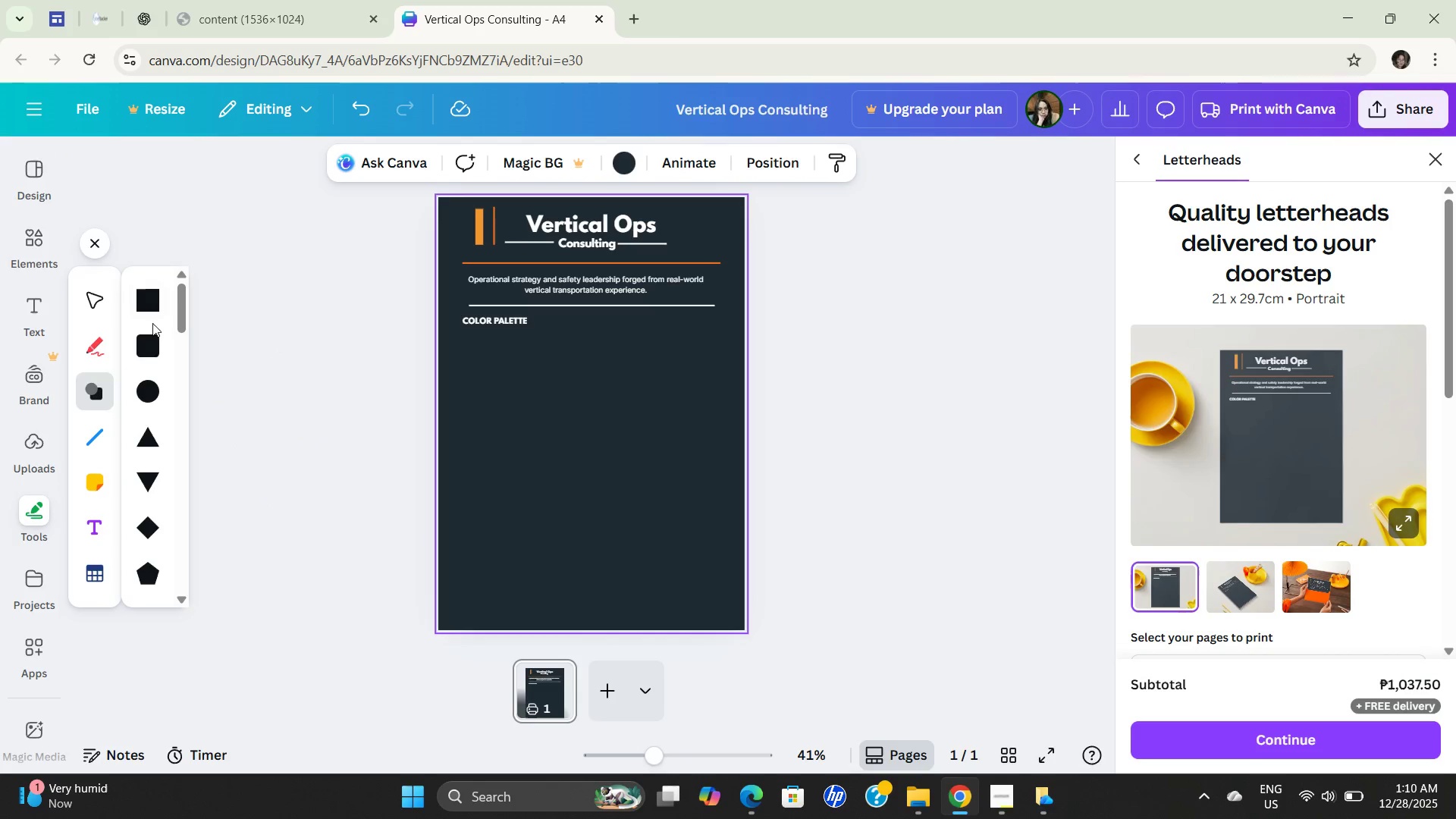 
left_click([149, 306])
 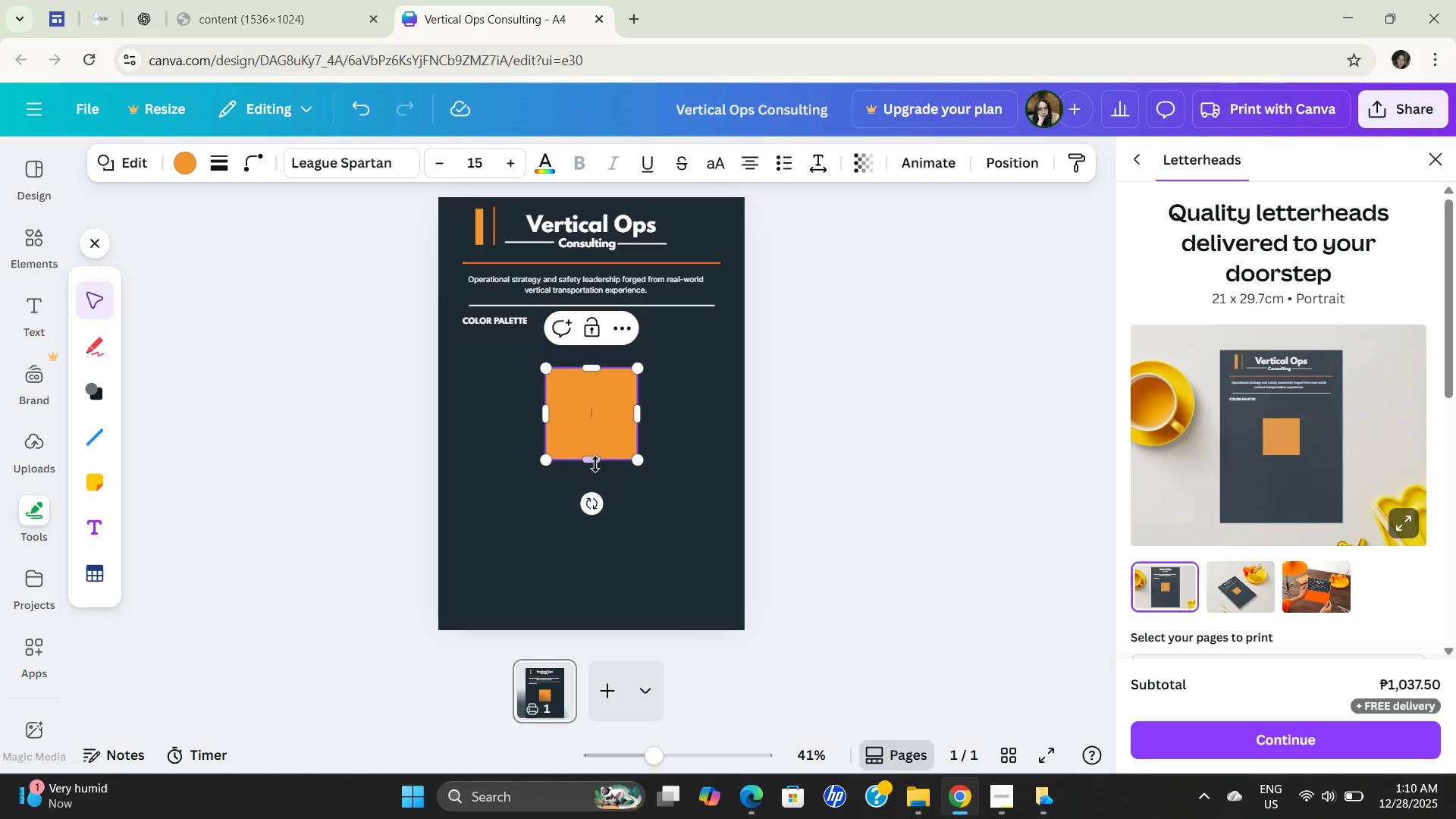 
left_click_drag(start_coordinate=[595, 463], to_coordinate=[598, 414])
 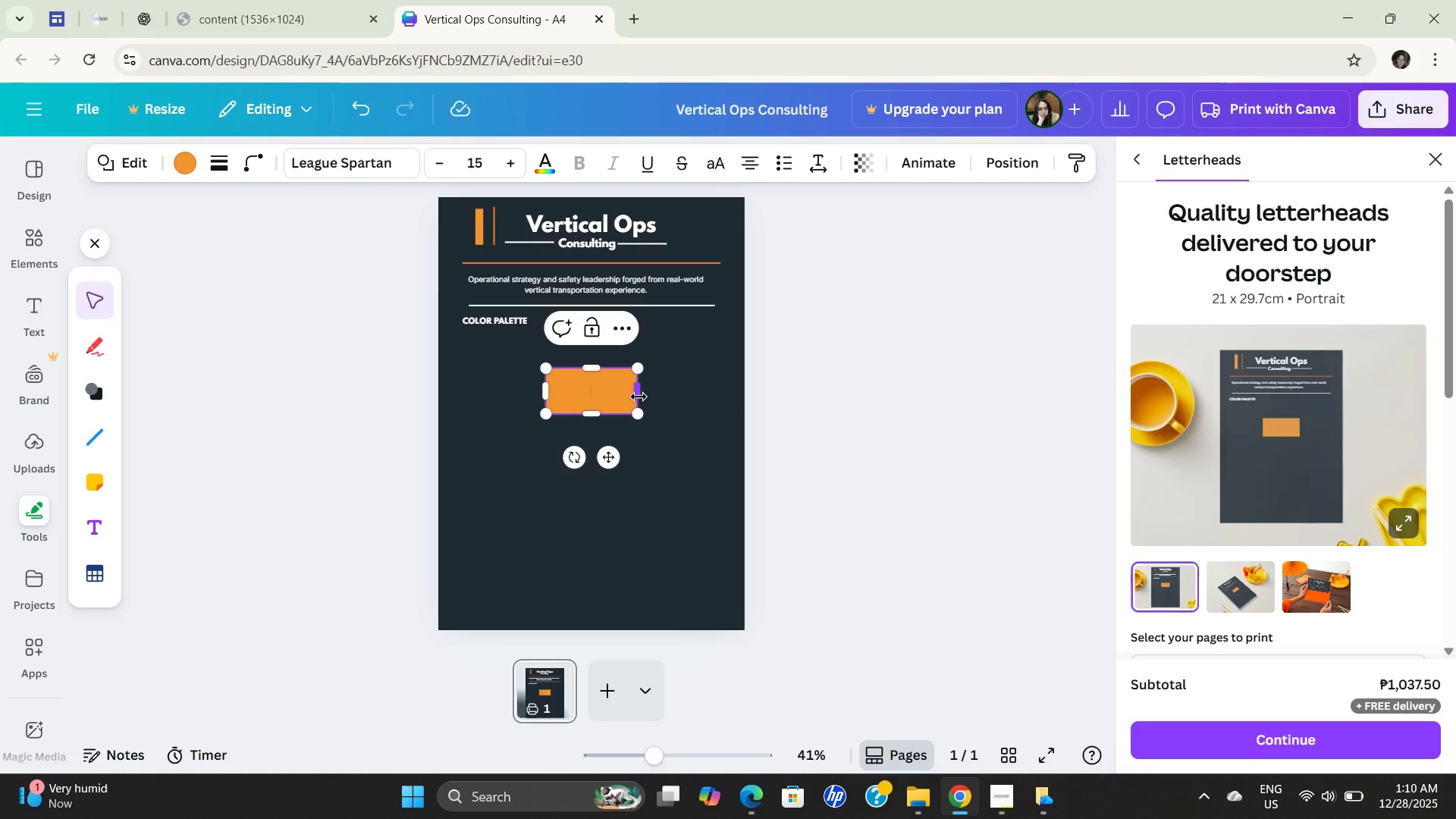 
left_click_drag(start_coordinate=[639, 397], to_coordinate=[598, 396])
 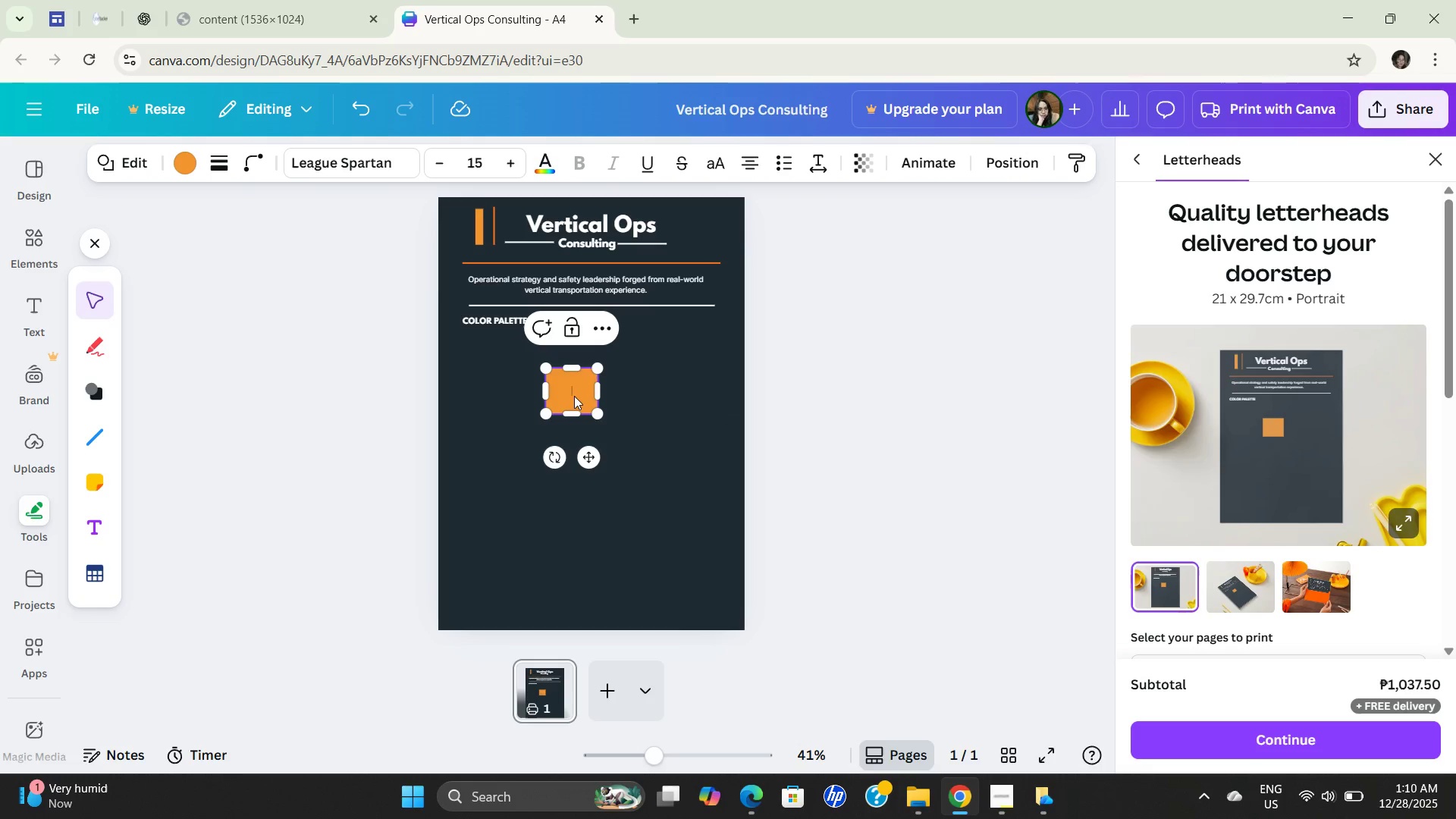 
left_click_drag(start_coordinate=[574, 395], to_coordinate=[486, 351])
 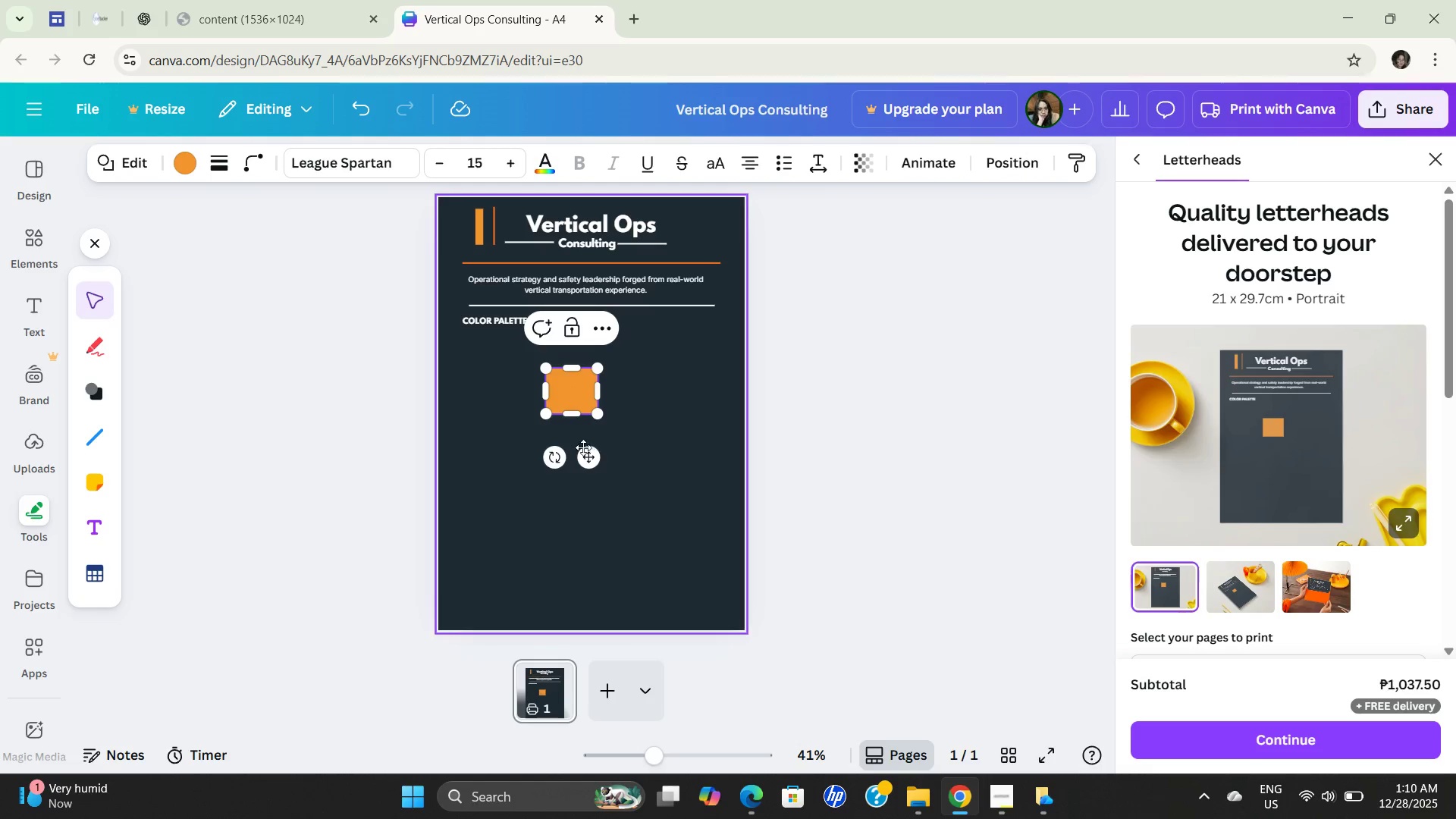 
left_click_drag(start_coordinate=[587, 460], to_coordinate=[507, 426])
 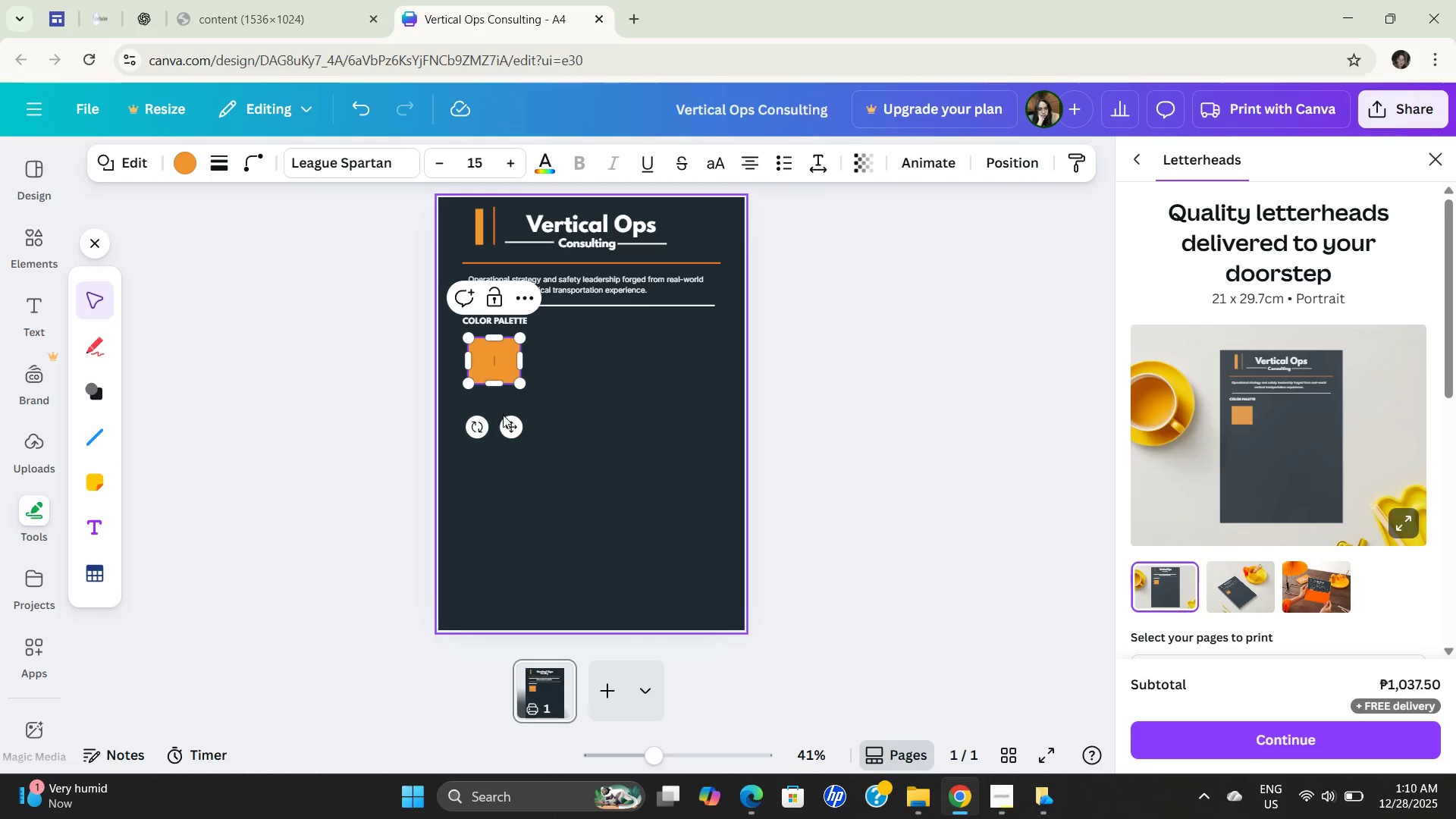 
left_click_drag(start_coordinate=[506, 425], to_coordinate=[504, 420])
 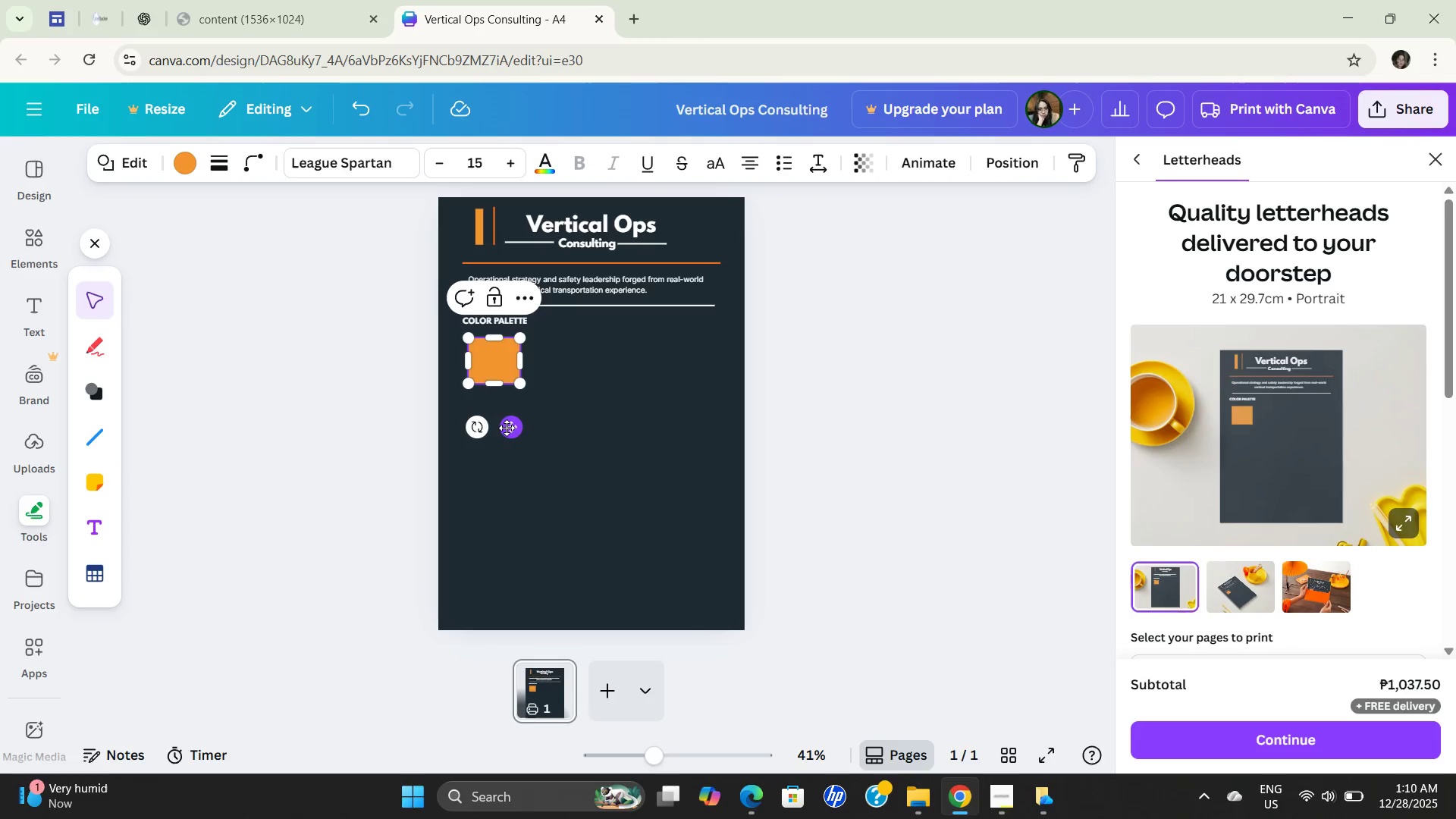 
left_click([617, 405])
 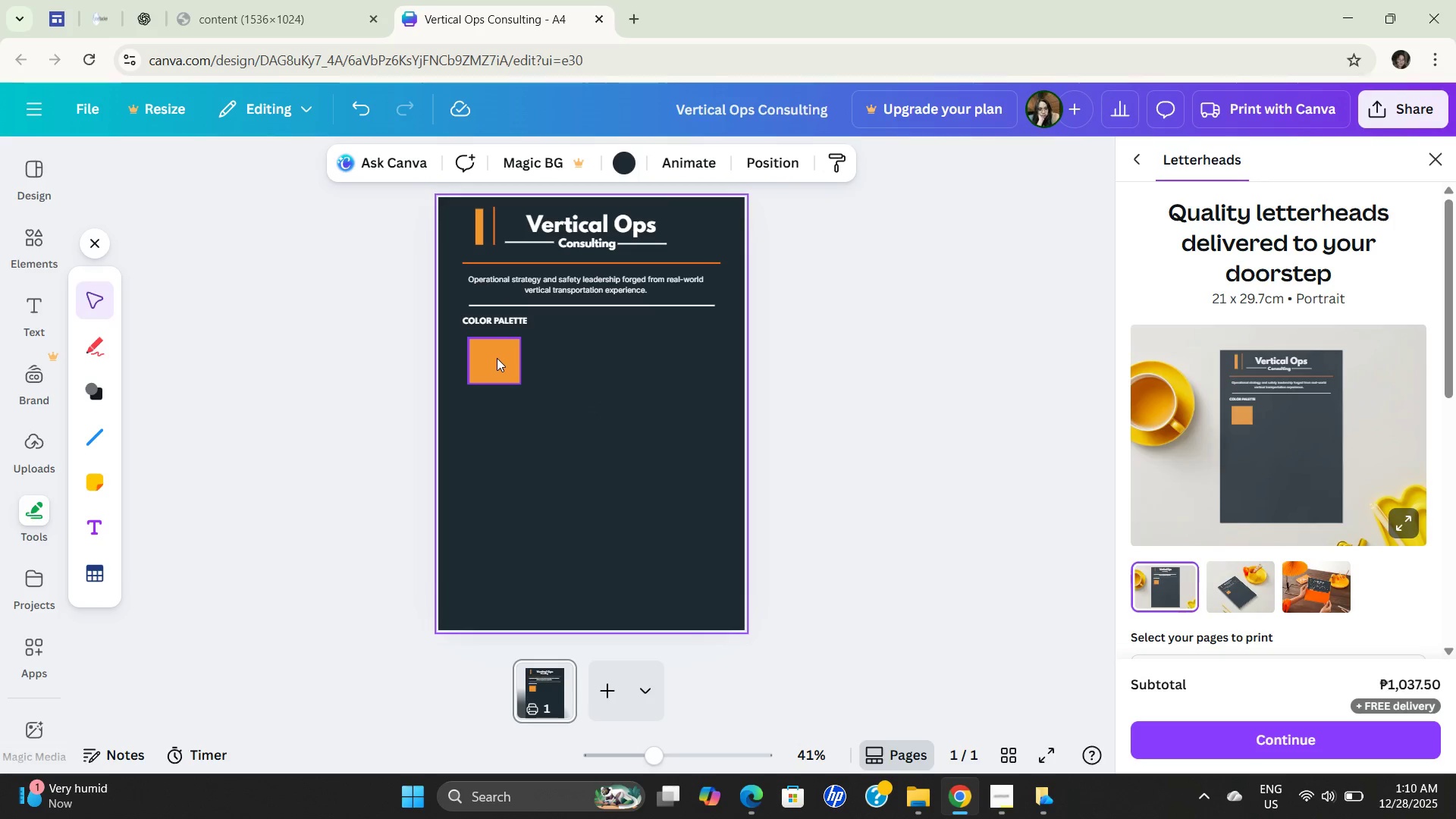 
left_click_drag(start_coordinate=[497, 363], to_coordinate=[493, 359])
 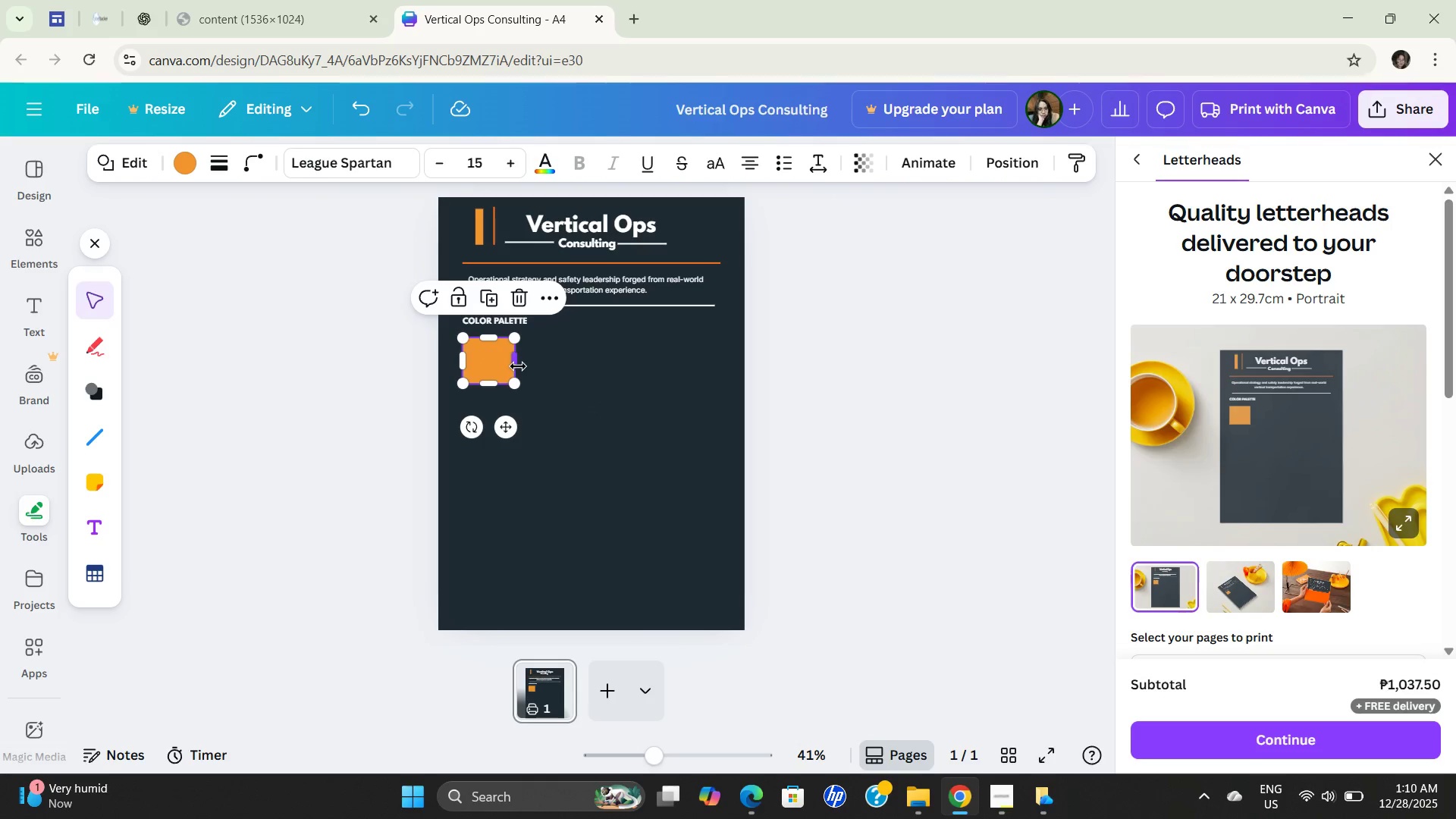 
left_click_drag(start_coordinate=[516, 361], to_coordinate=[524, 361])
 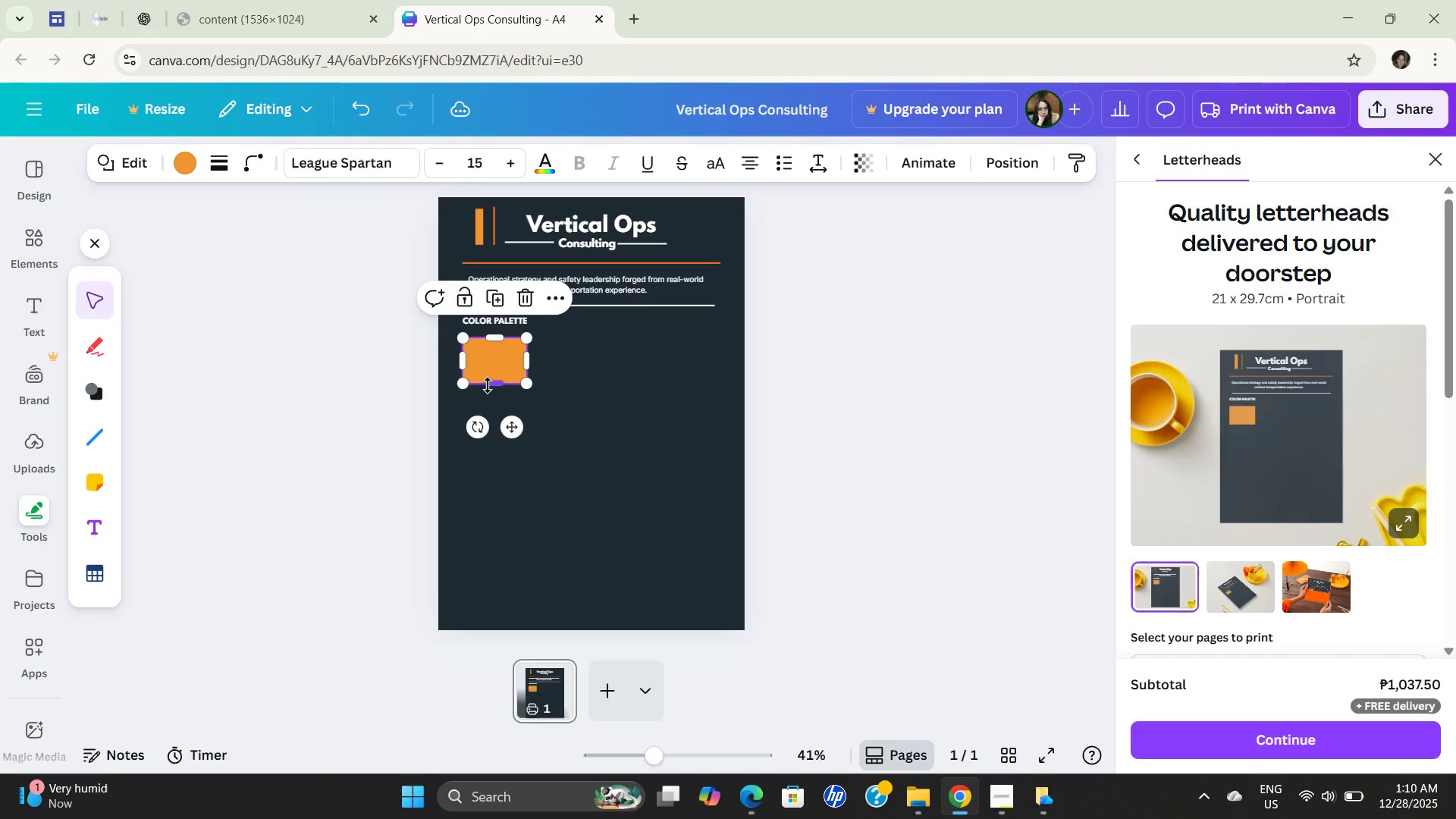 
left_click_drag(start_coordinate=[488, 385], to_coordinate=[498, 366])
 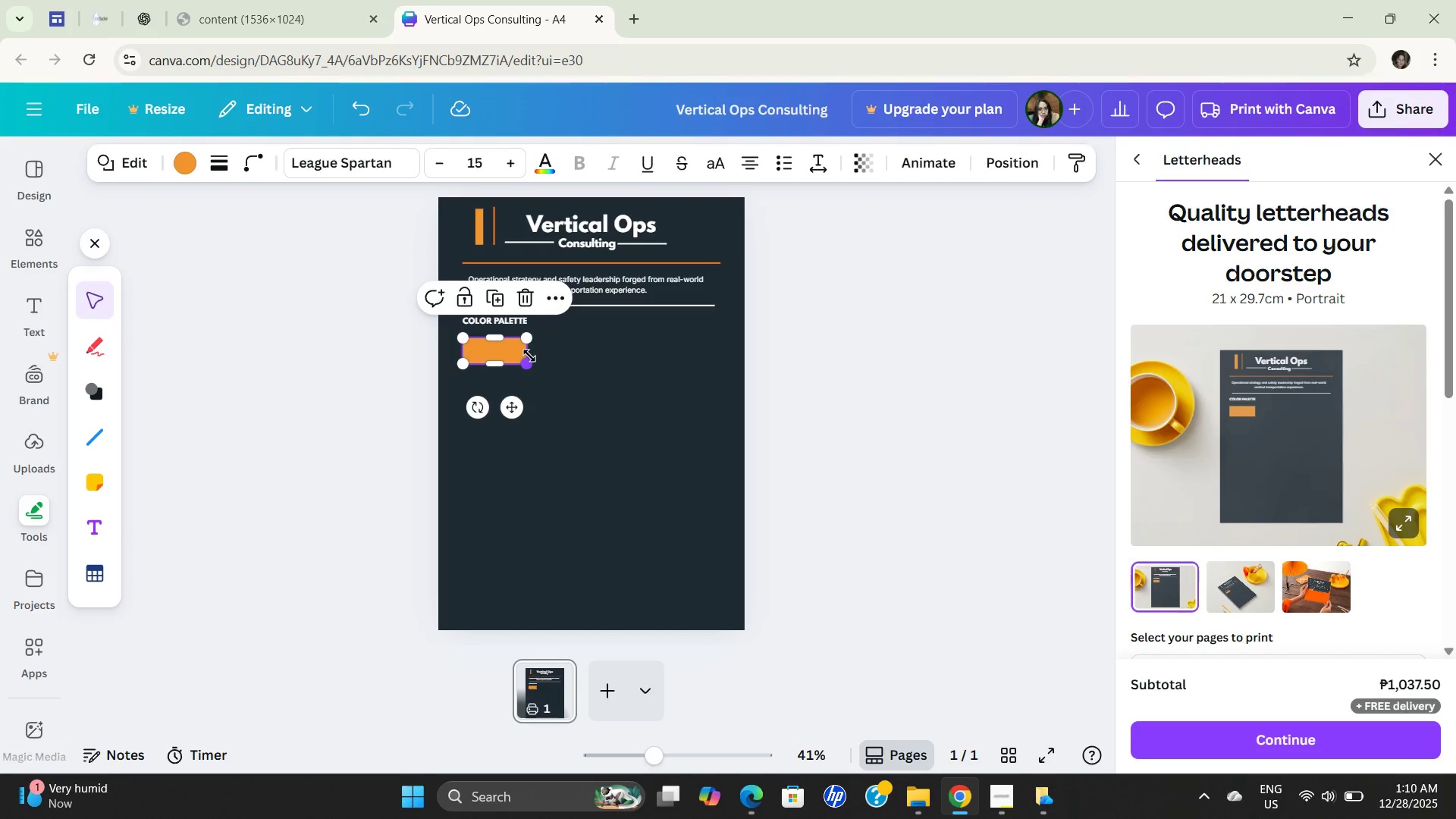 
left_click_drag(start_coordinate=[529, 356], to_coordinate=[512, 356])
 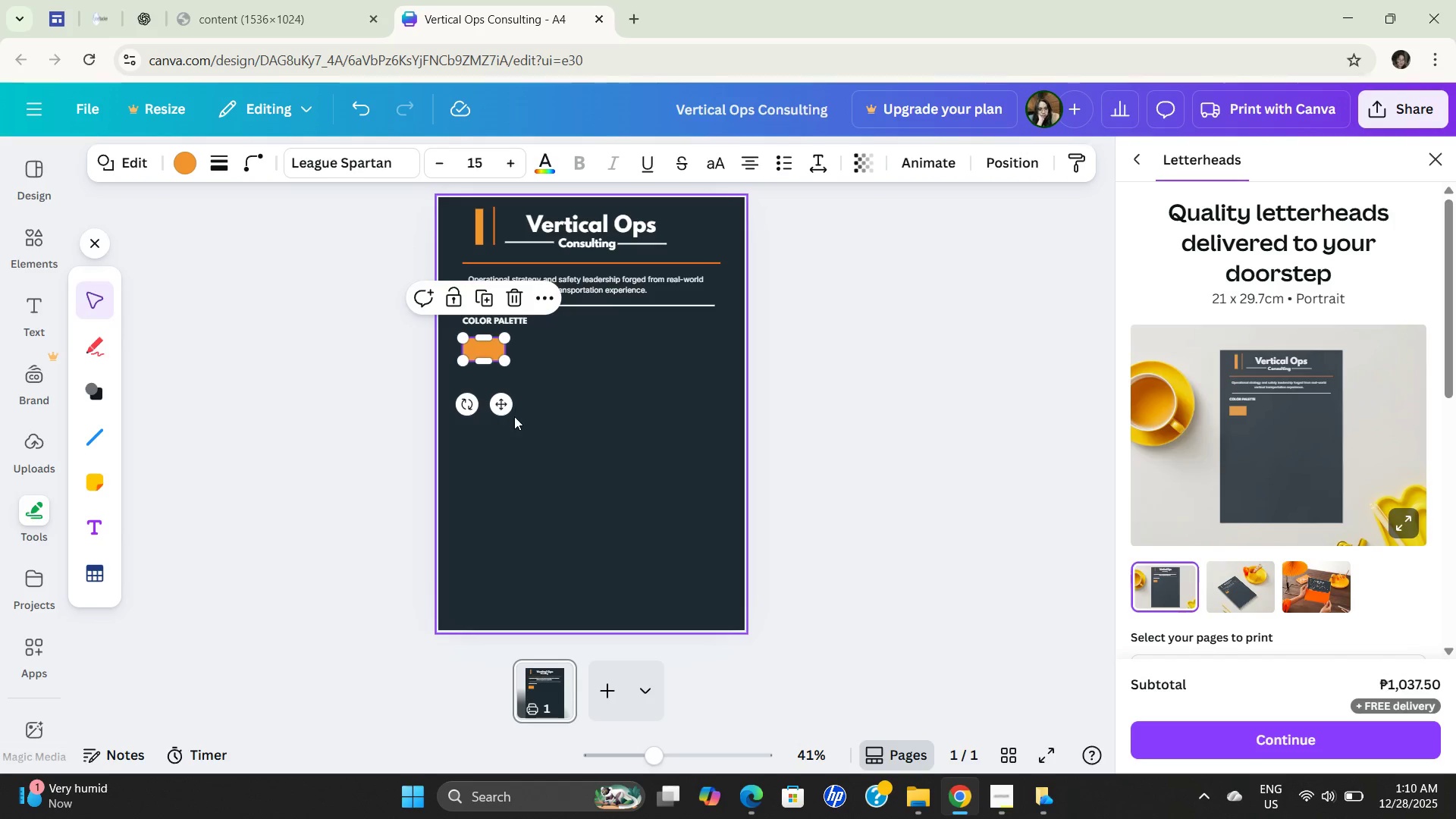 
left_click([514, 416])
 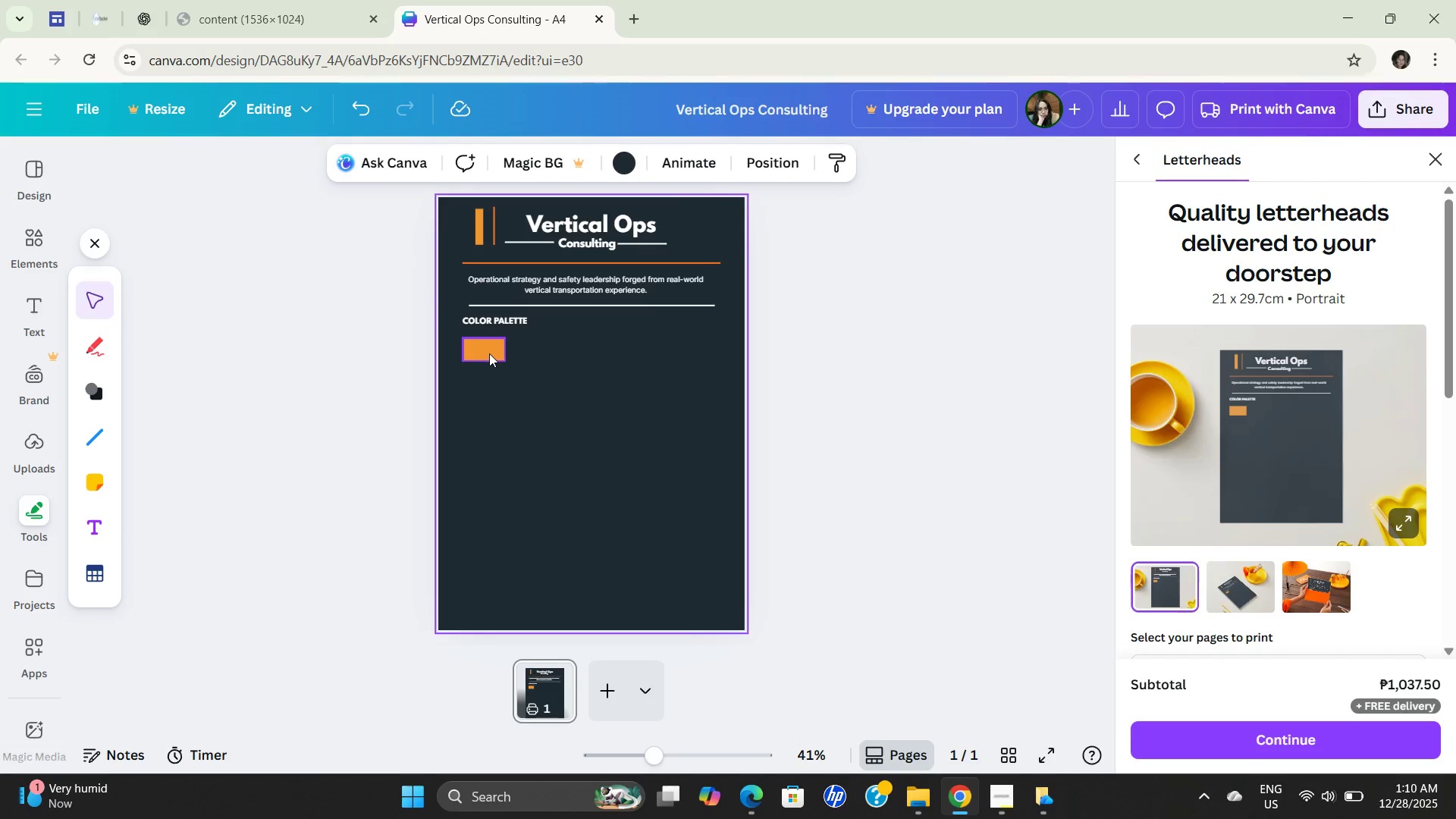 
left_click([489, 353])
 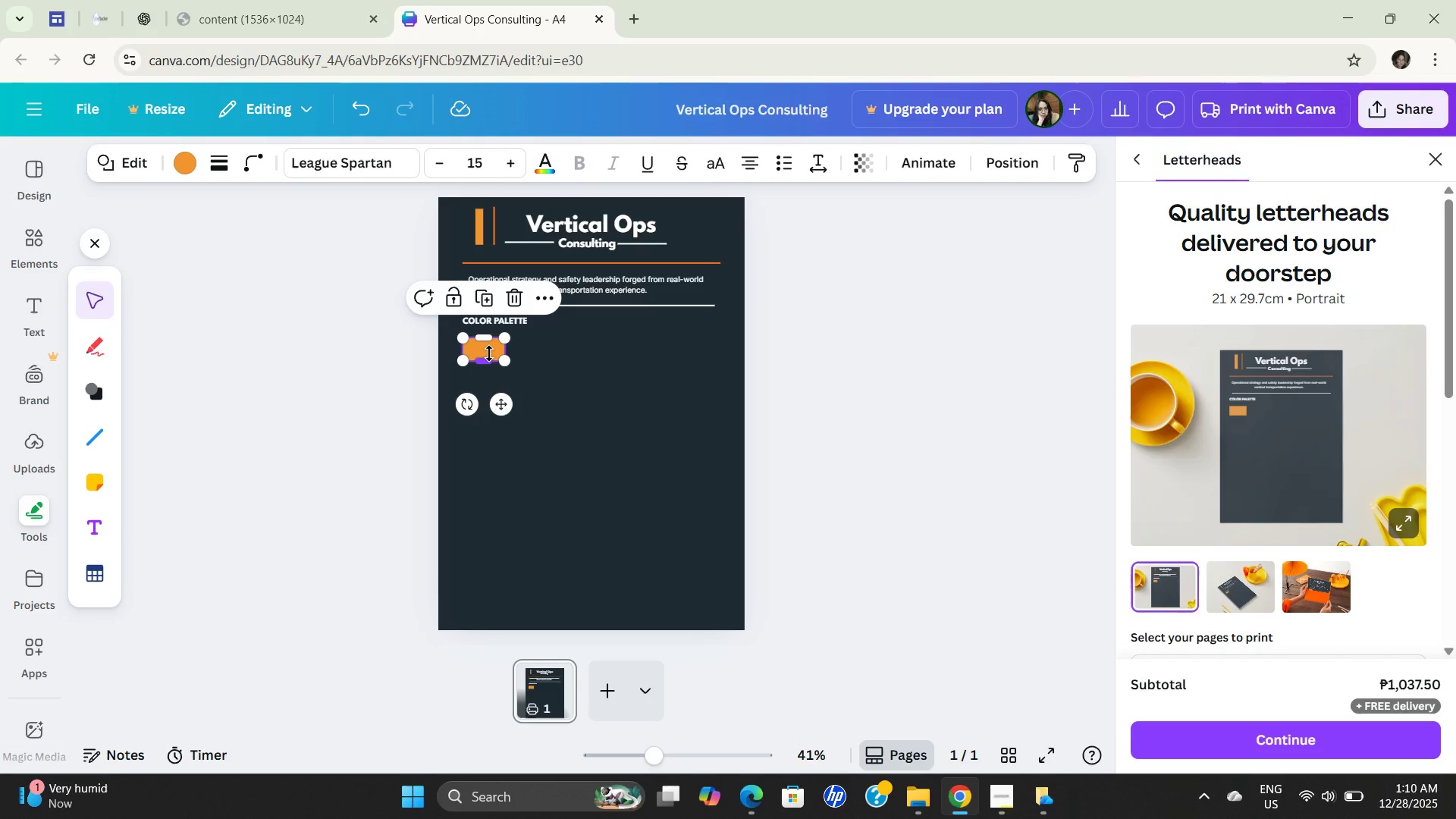 
key(Control+C)
 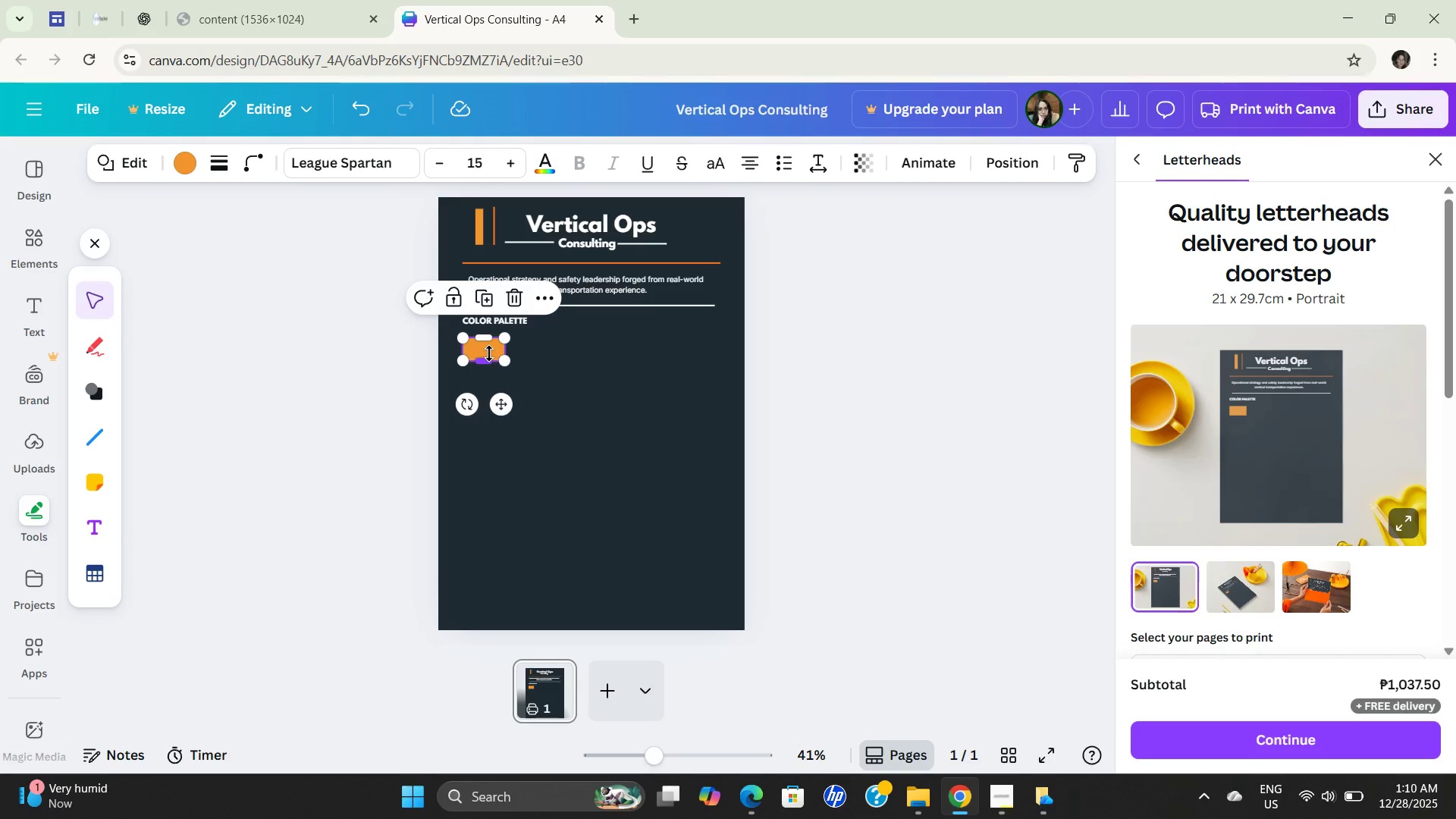 
key(Control+C)
 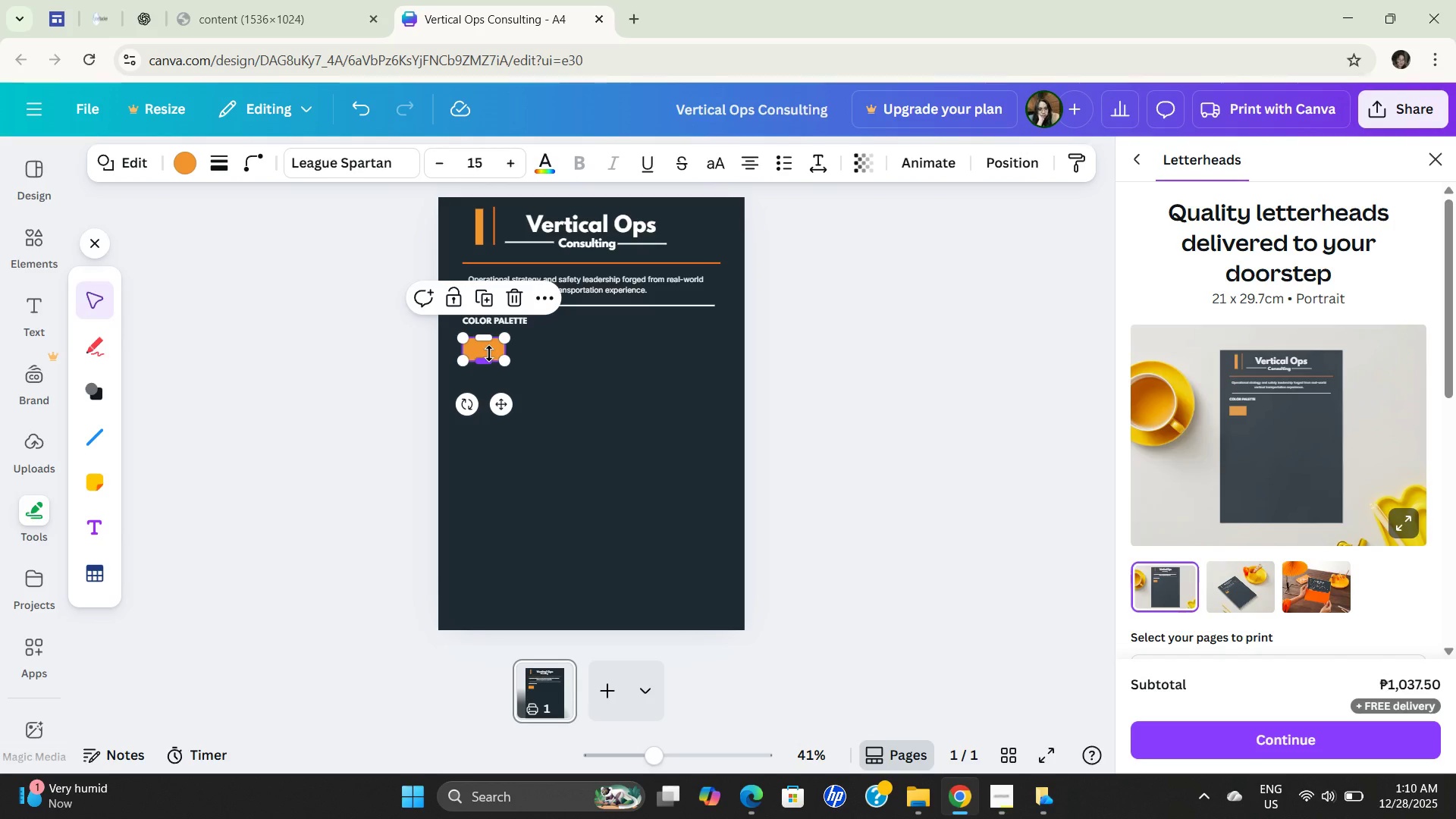 
key(Control+C)
 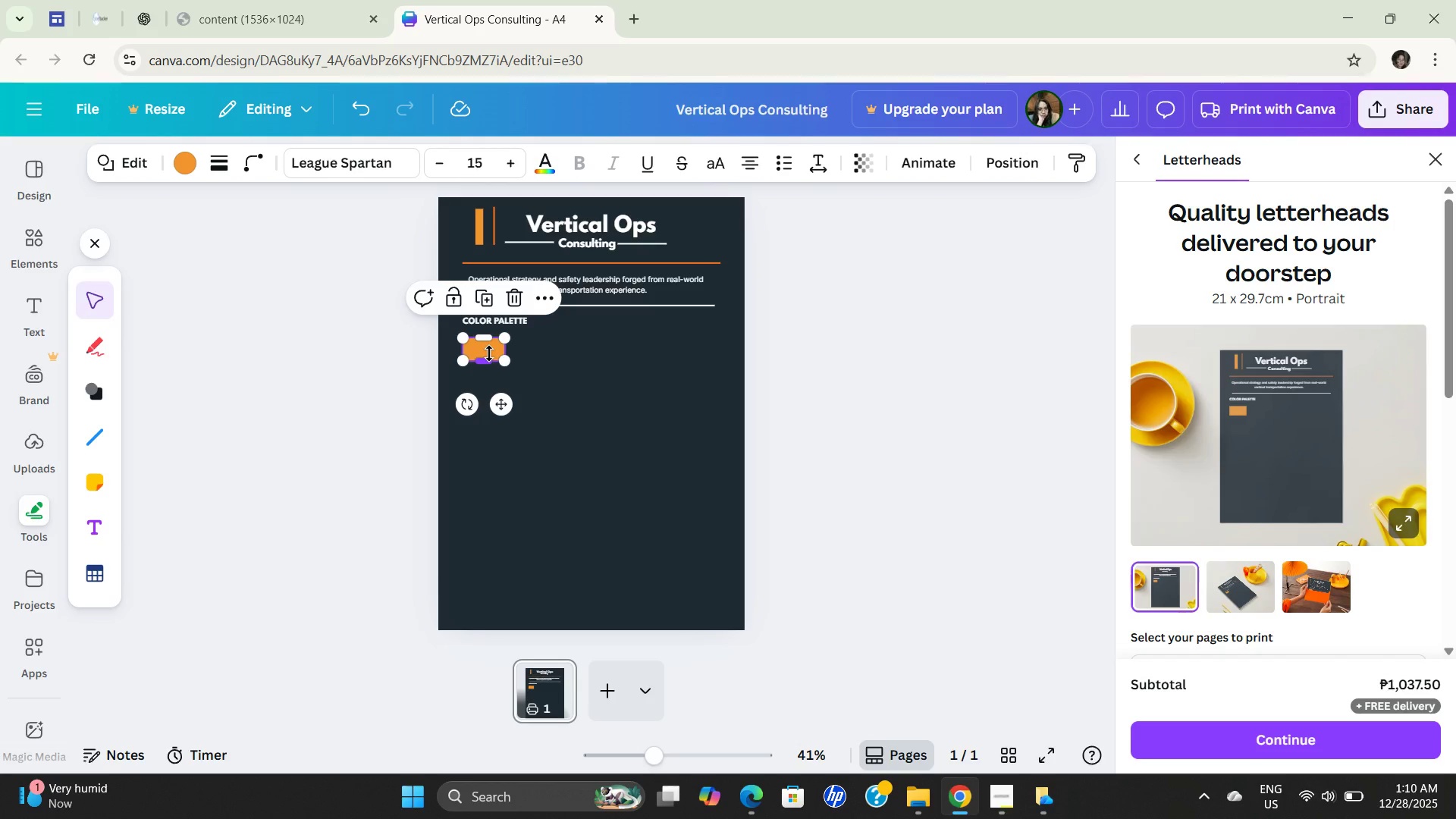 
key(Control+V)
 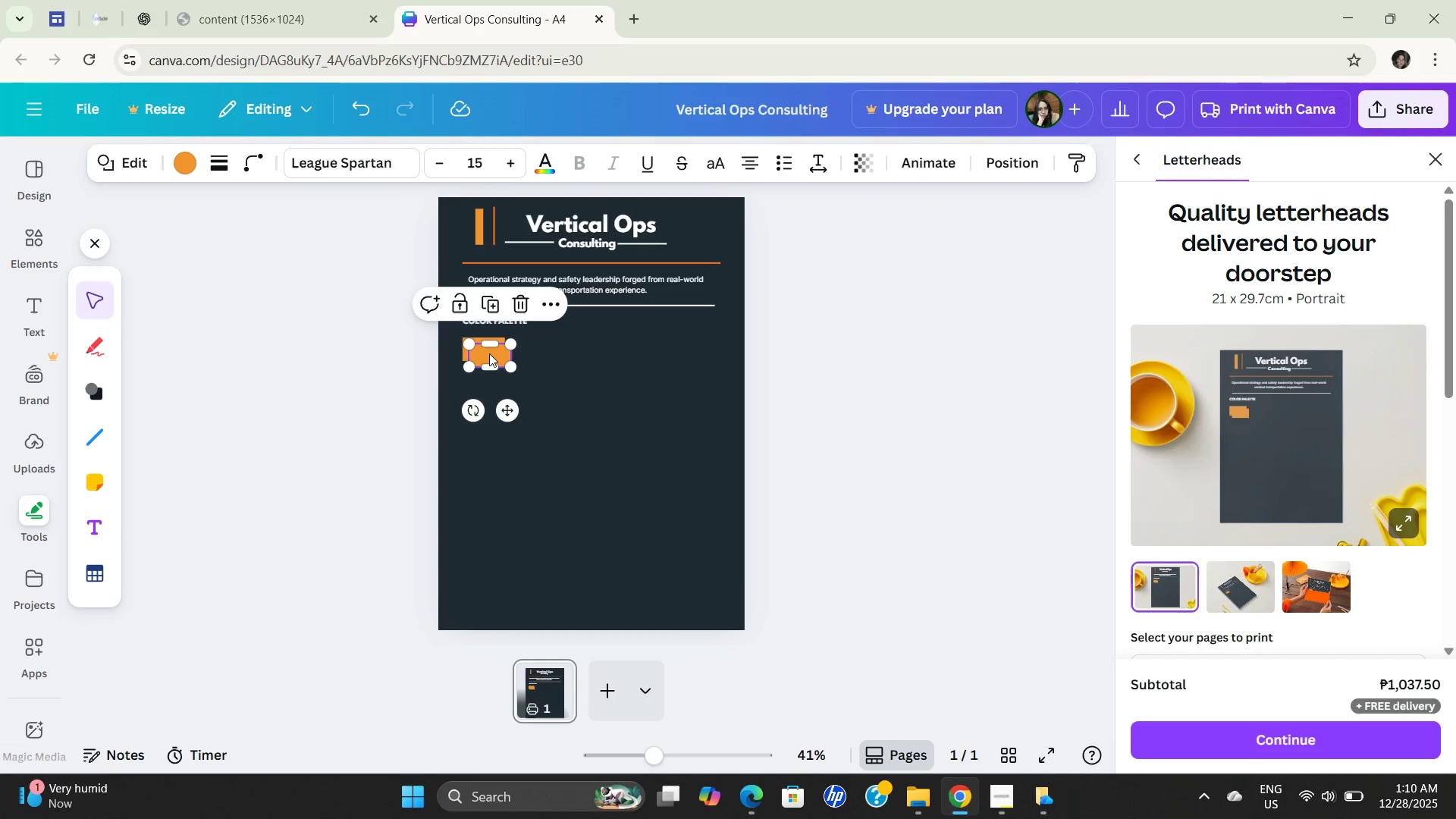 
key(Control+V)
 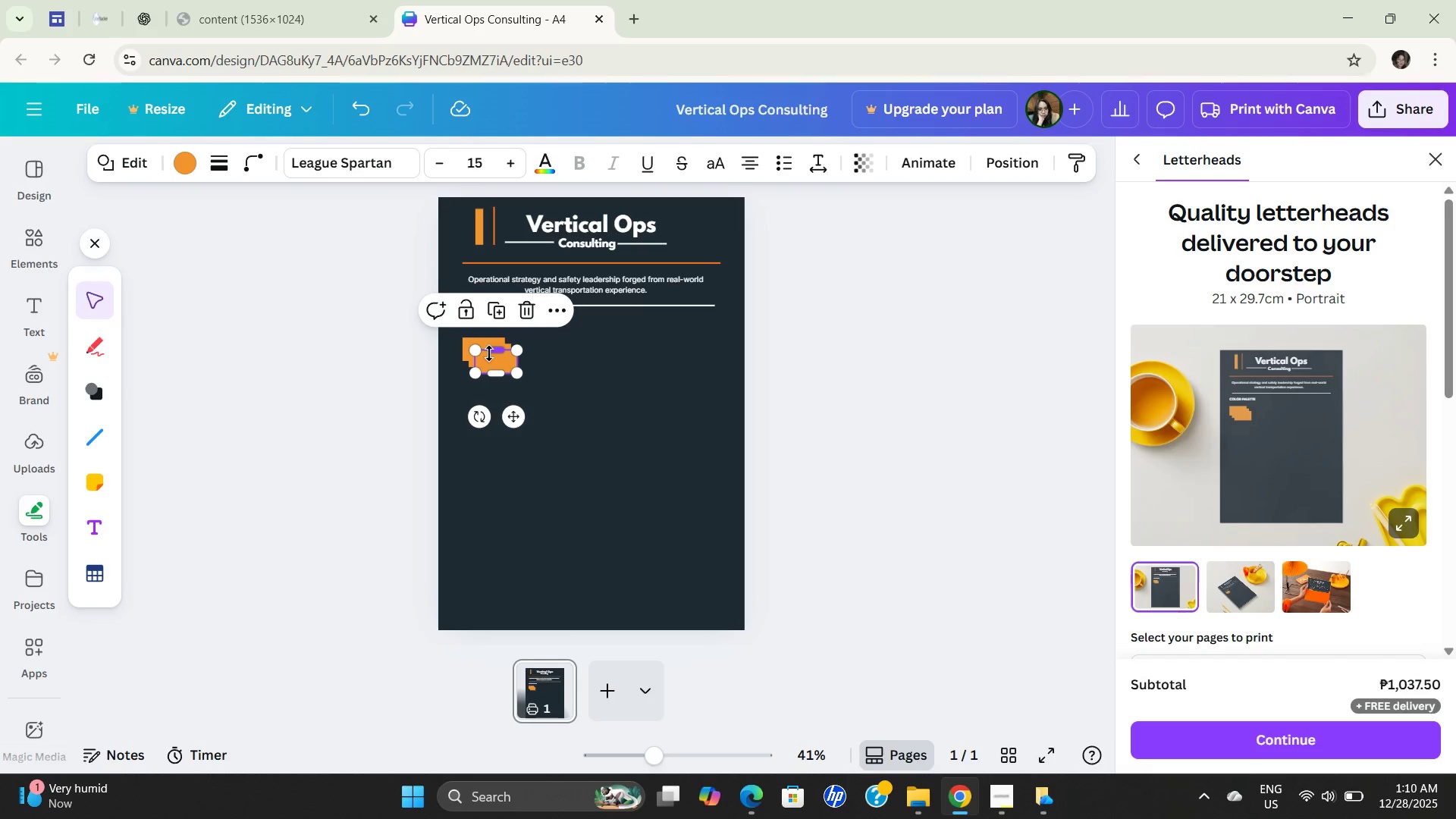 
key(Control+V)
 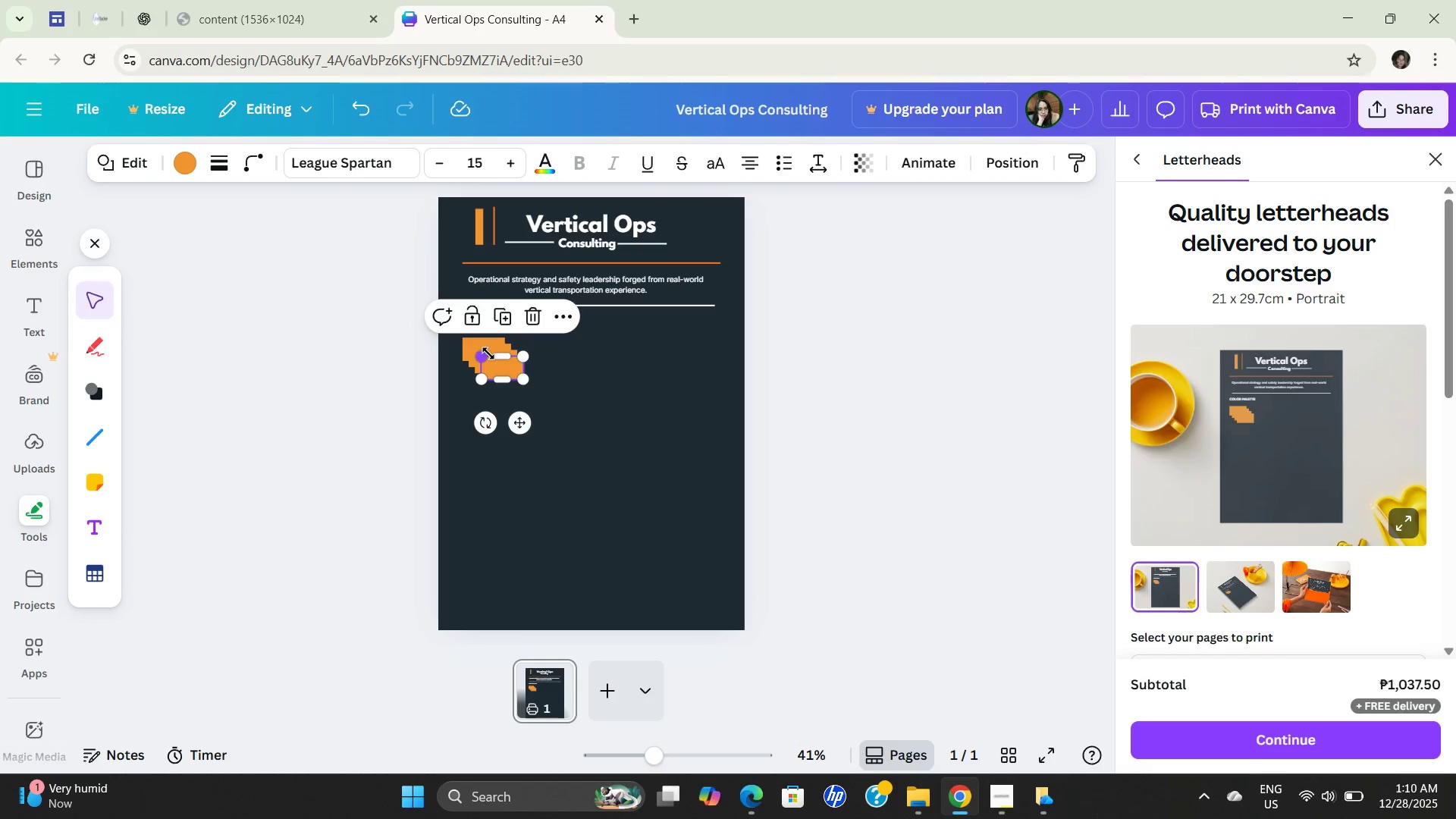 
key(Control+V)
 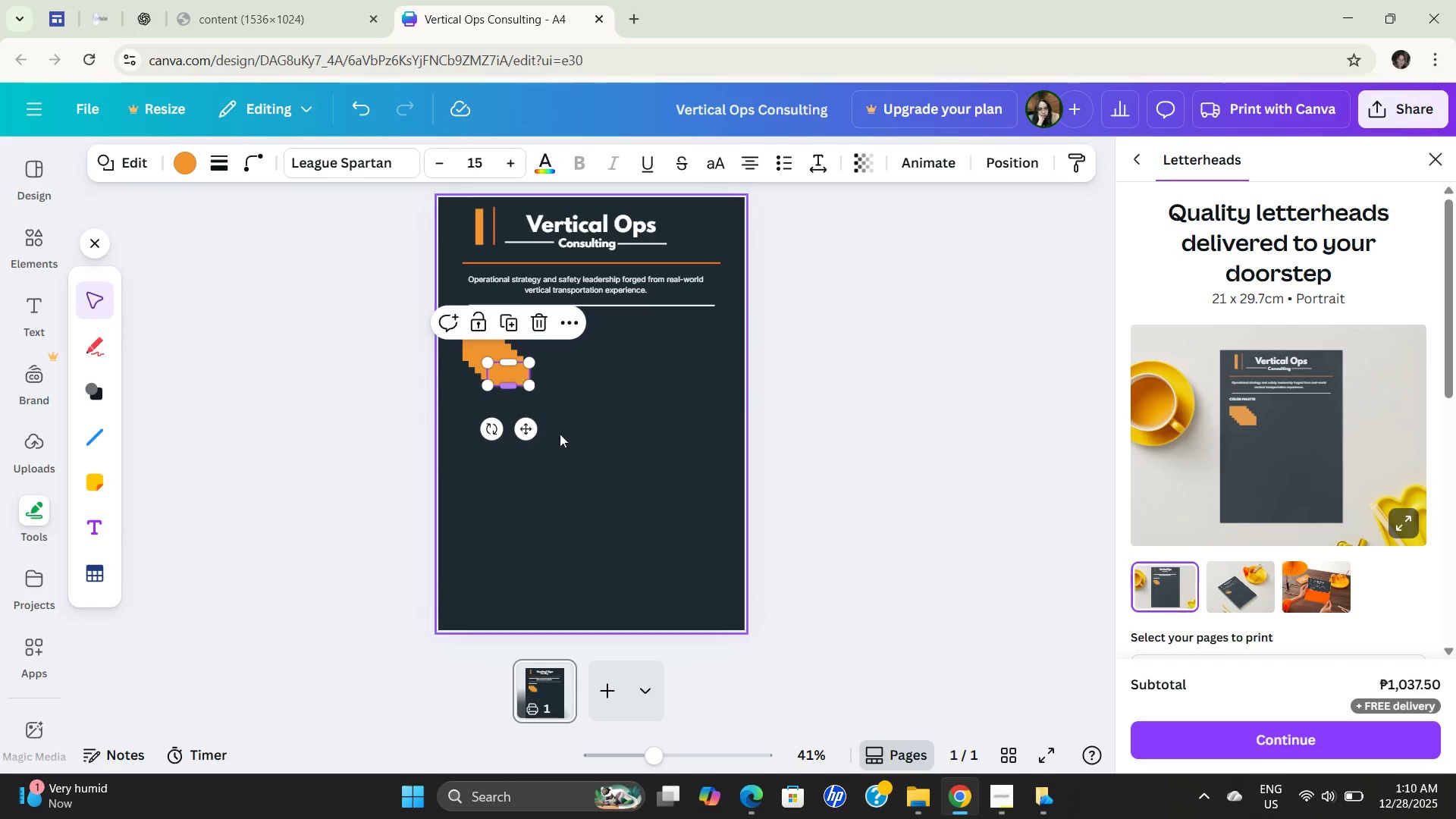 
left_click([568, 441])
 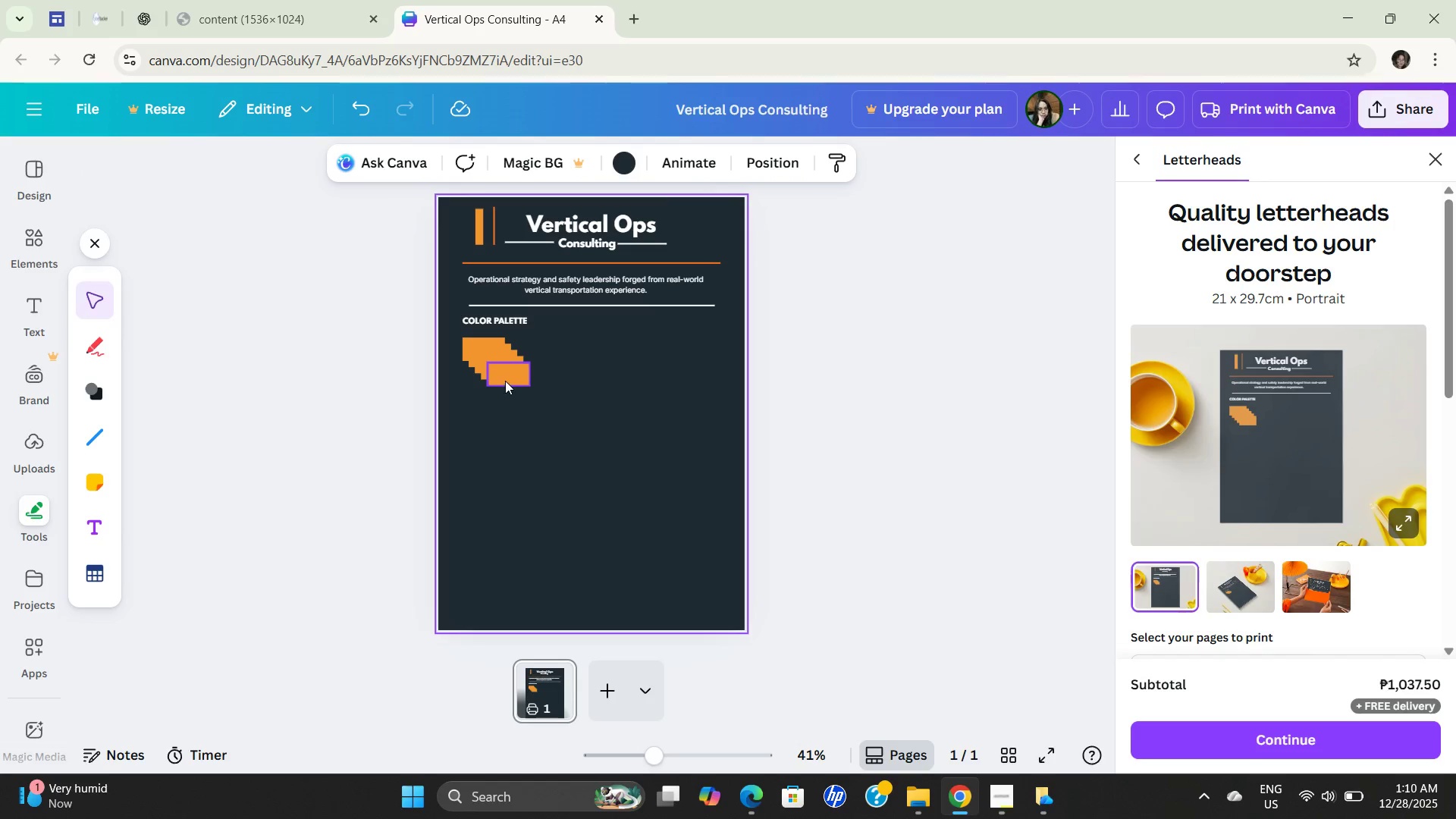 
left_click_drag(start_coordinate=[505, 378], to_coordinate=[691, 353])
 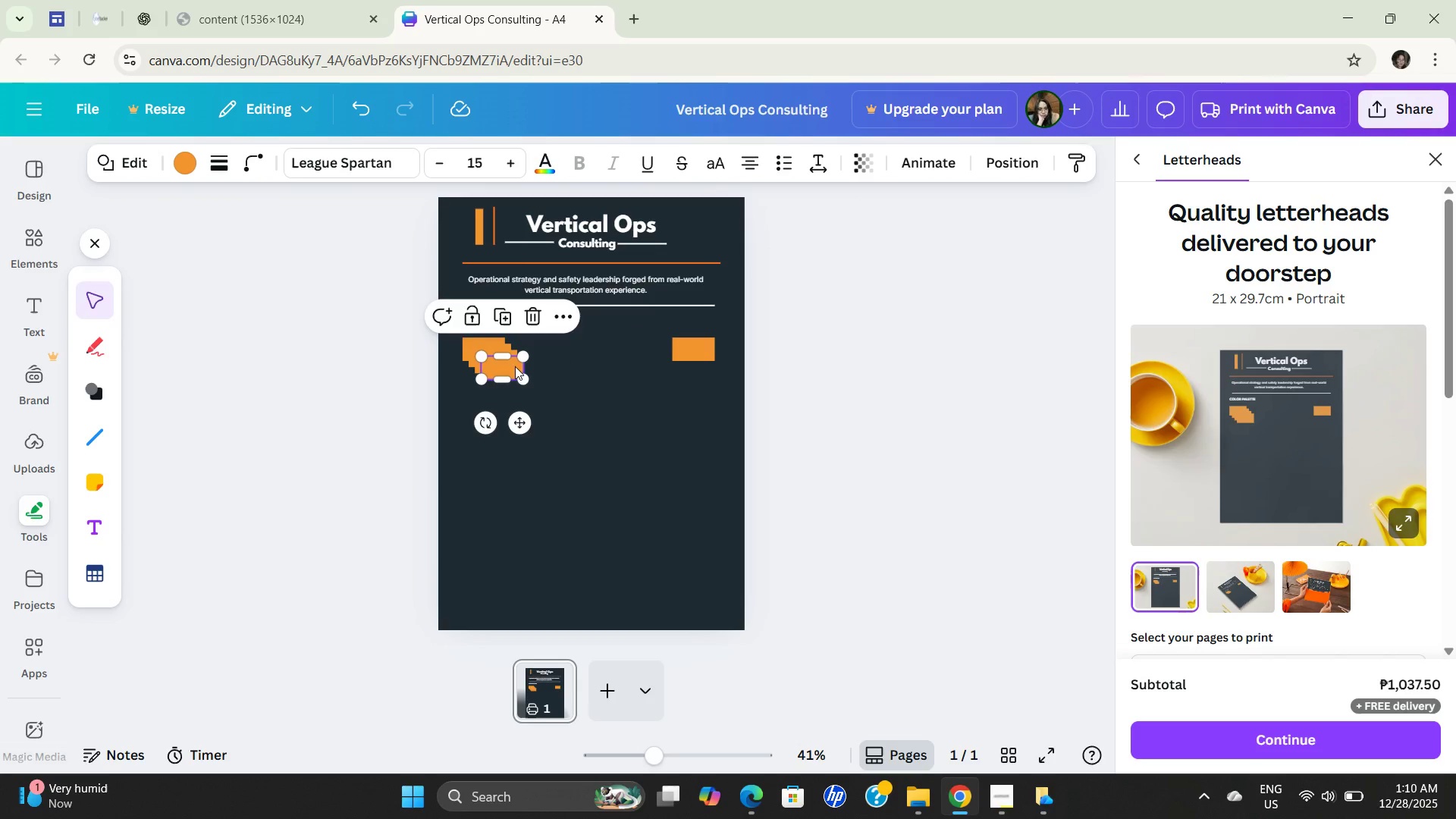 
left_click_drag(start_coordinate=[515, 366], to_coordinate=[654, 347])
 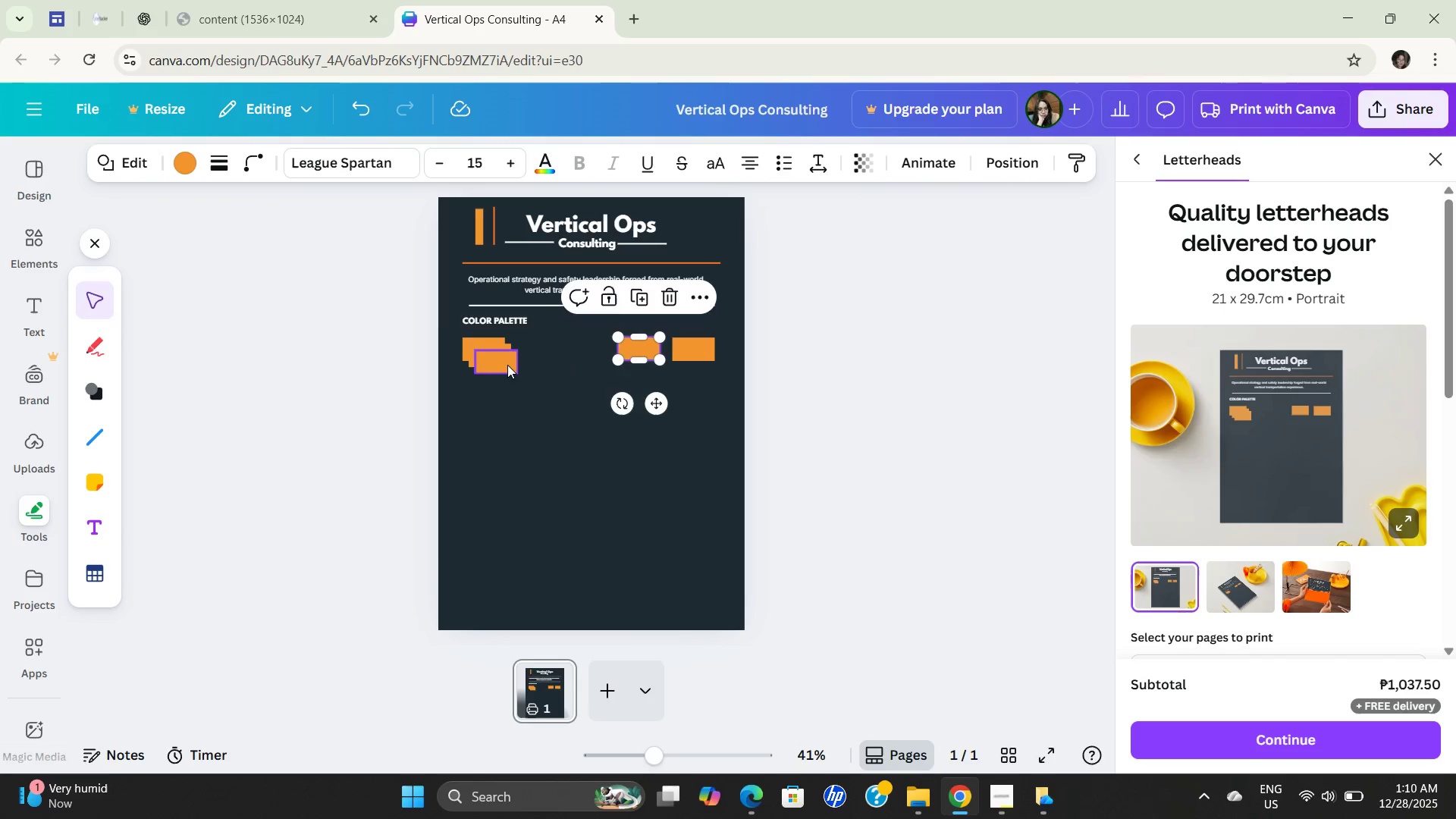 
left_click_drag(start_coordinate=[507, 365], to_coordinate=[588, 353])
 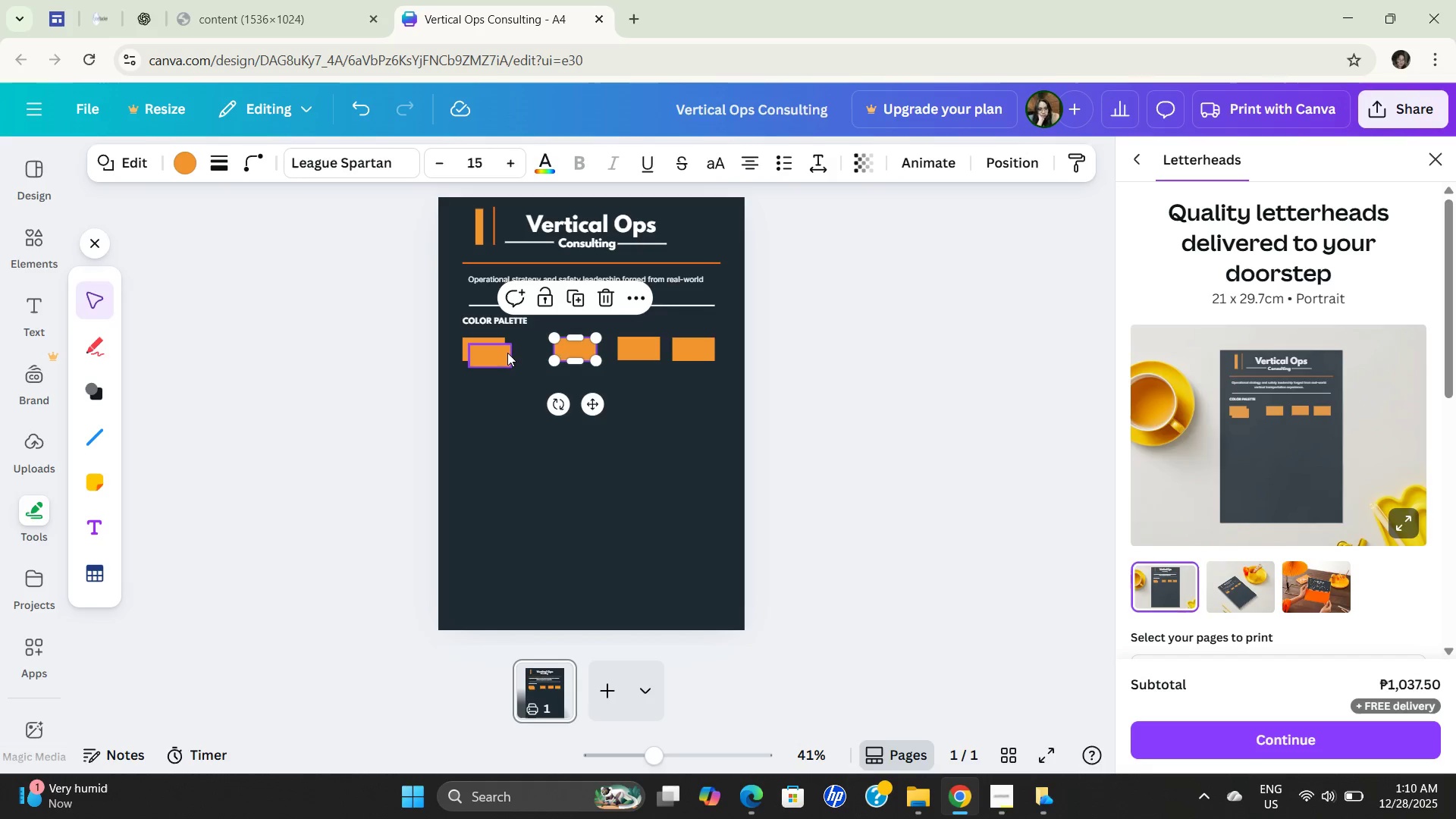 
left_click_drag(start_coordinate=[507, 353], to_coordinate=[536, 351])
 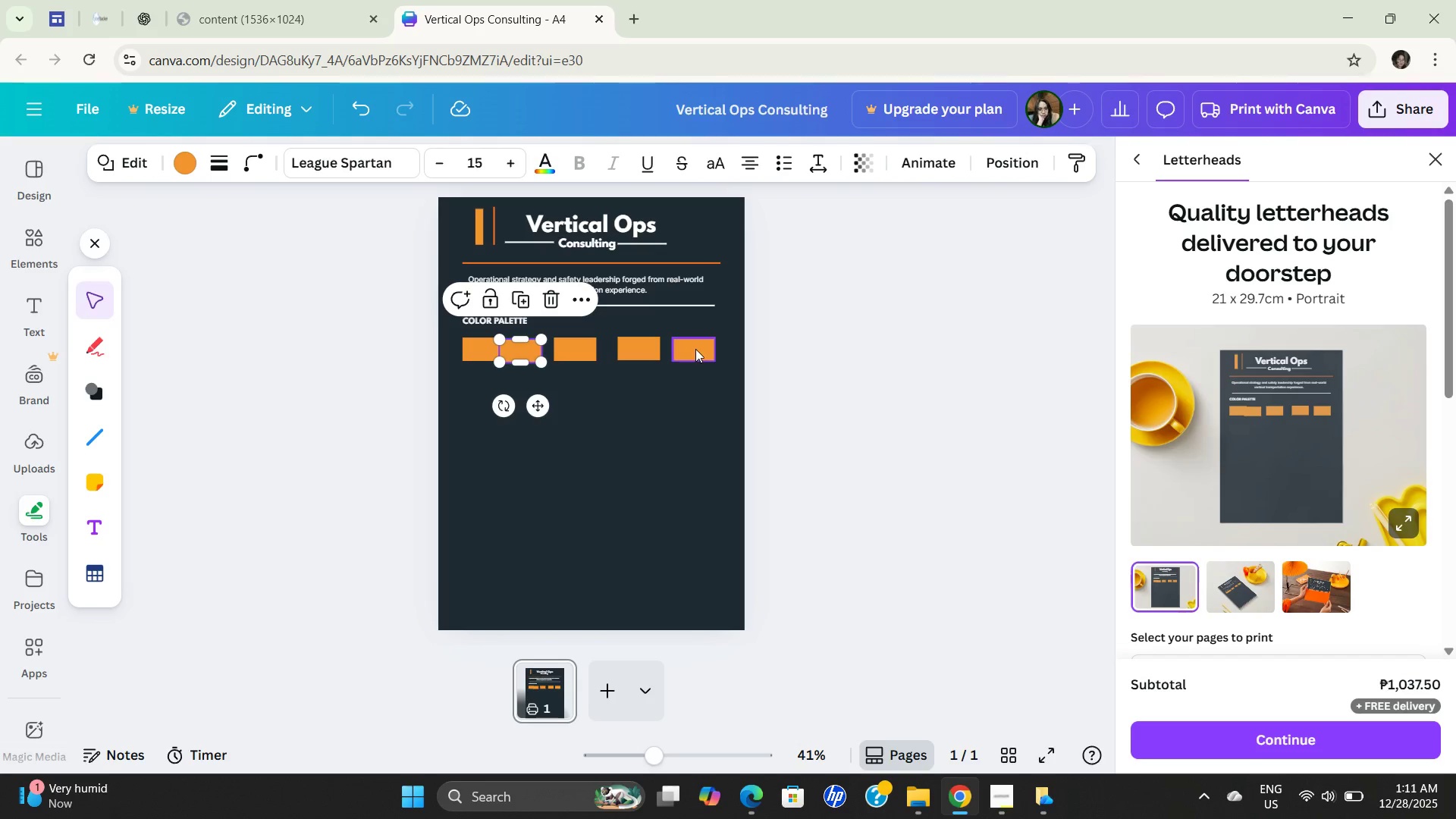 
left_click_drag(start_coordinate=[695, 349], to_coordinate=[704, 347])
 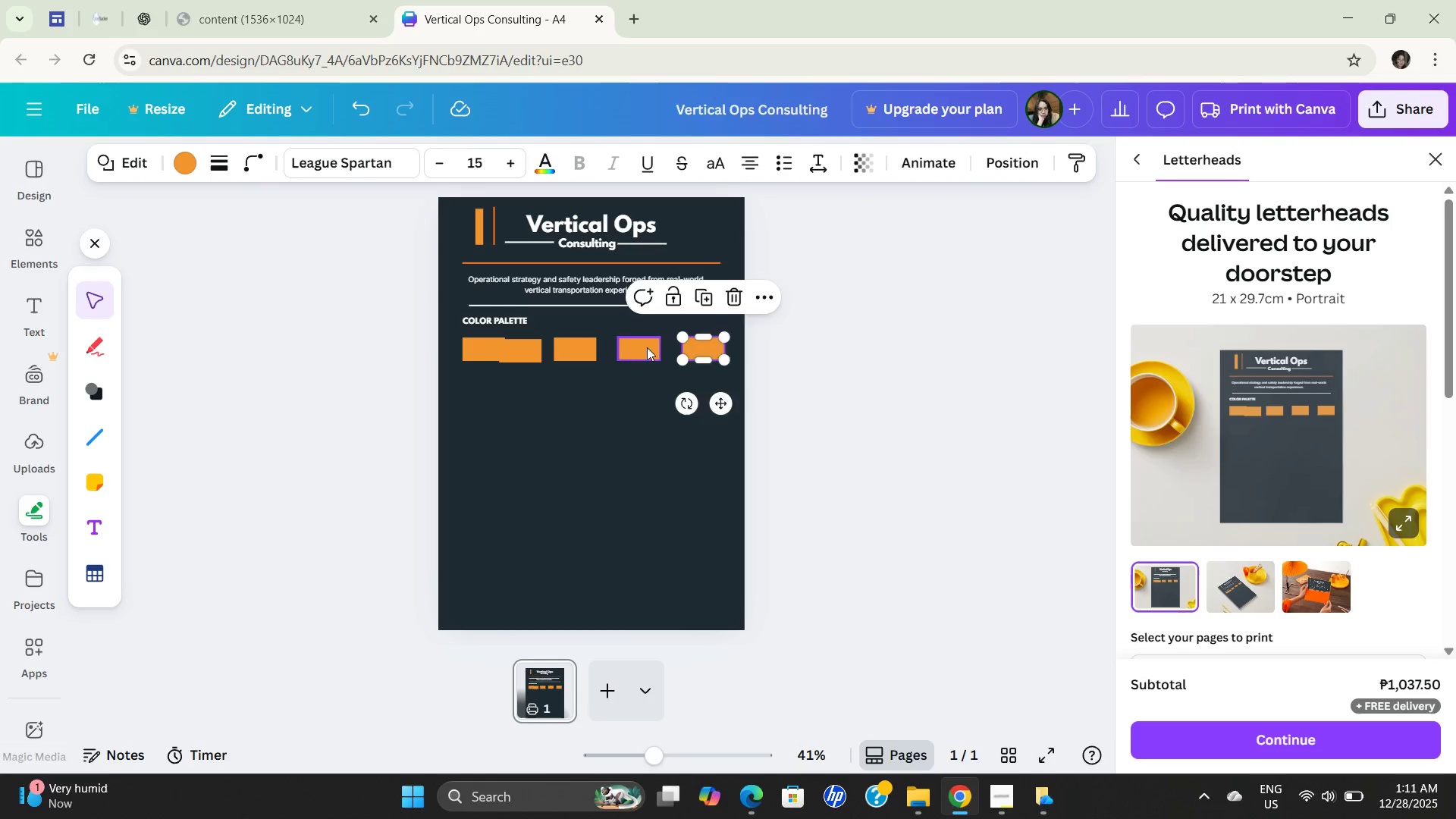 
left_click_drag(start_coordinate=[647, 347], to_coordinate=[661, 347])
 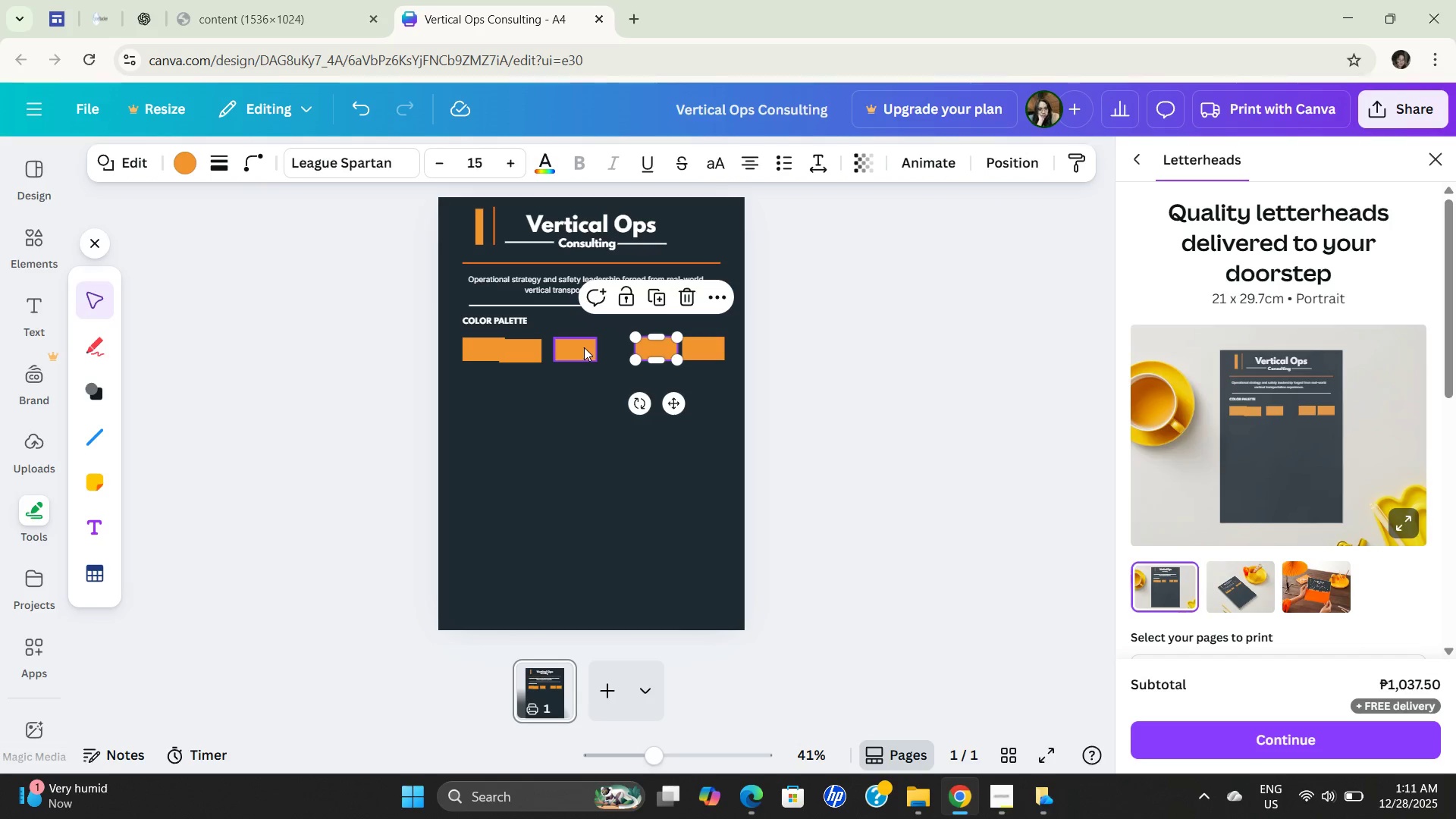 
left_click_drag(start_coordinate=[585, 347], to_coordinate=[618, 347])
 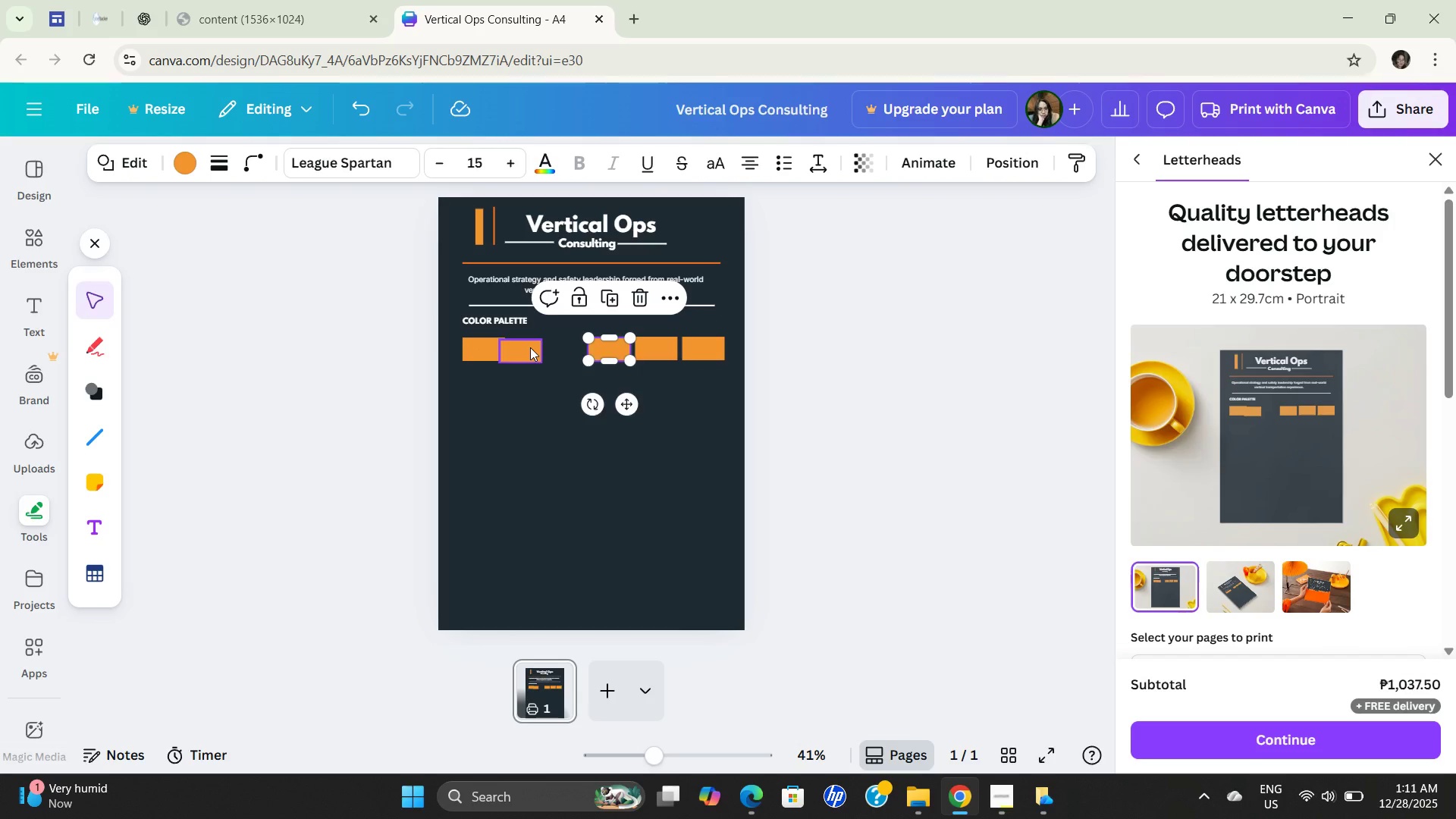 
left_click_drag(start_coordinate=[530, 347], to_coordinate=[547, 345])
 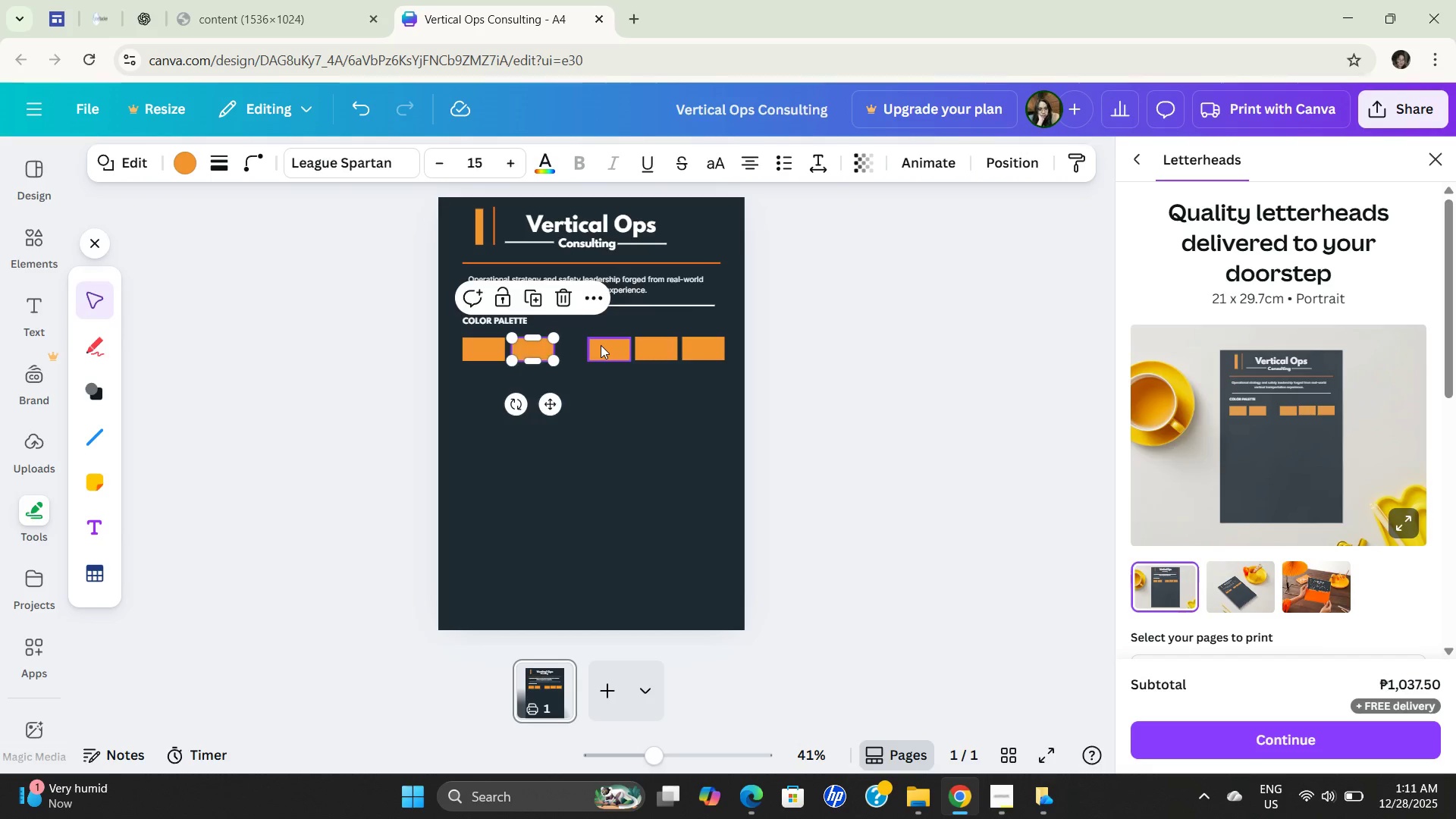 
left_click_drag(start_coordinate=[601, 345], to_coordinate=[578, 345])
 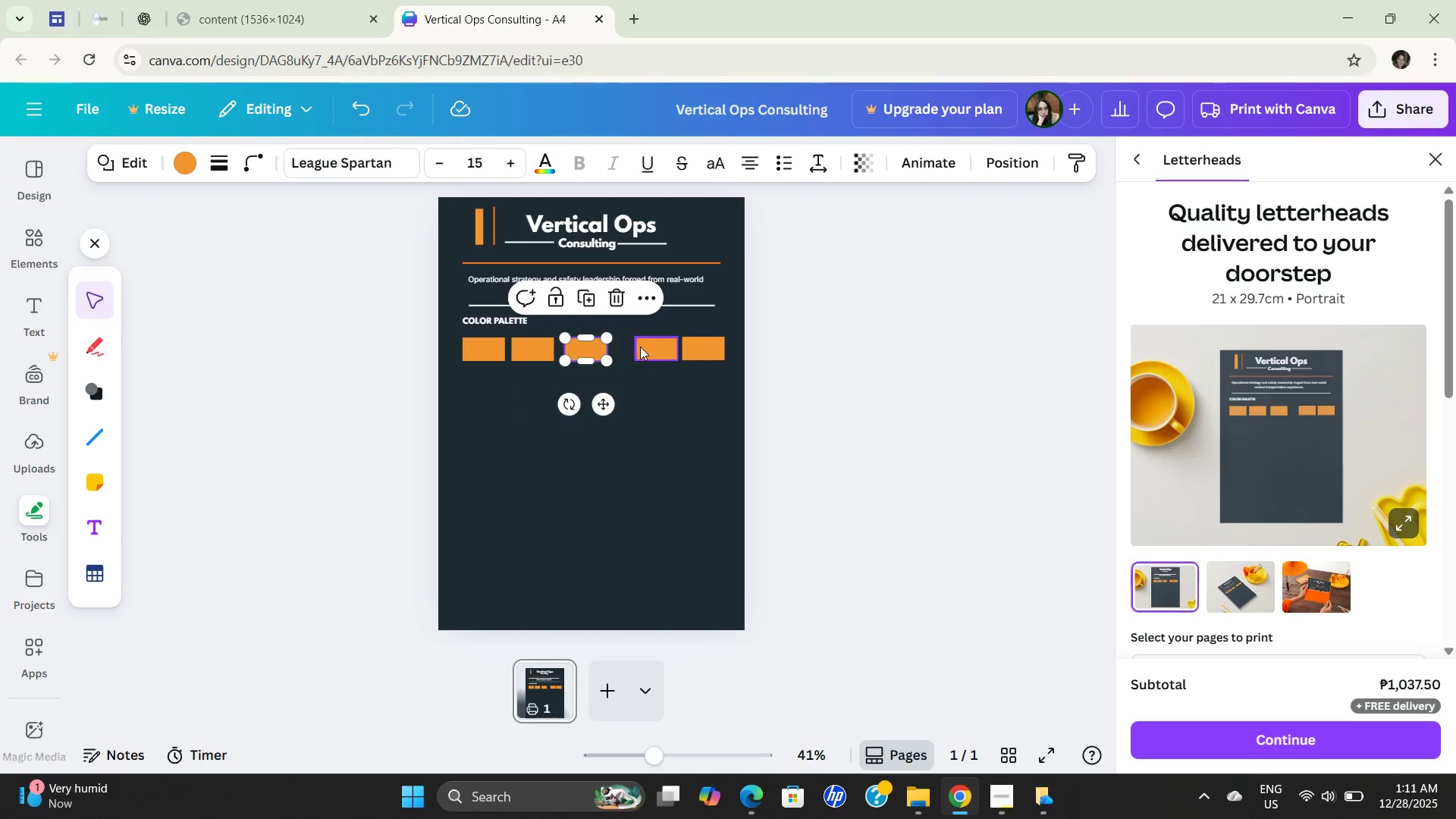 
left_click_drag(start_coordinate=[640, 347], to_coordinate=[623, 347])
 